 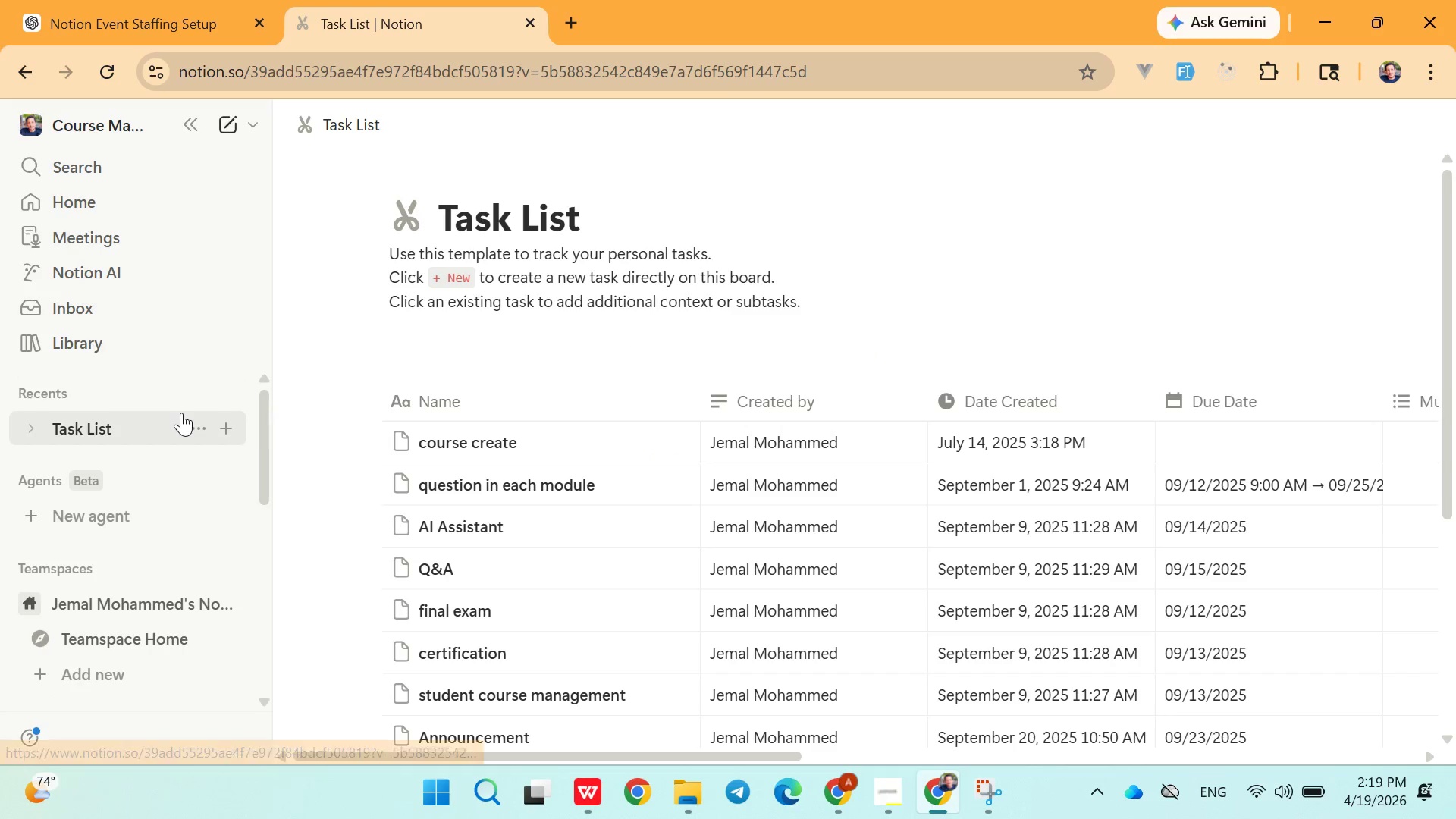 
scroll: coordinate [155, 439], scroll_direction: down, amount: 2.0
 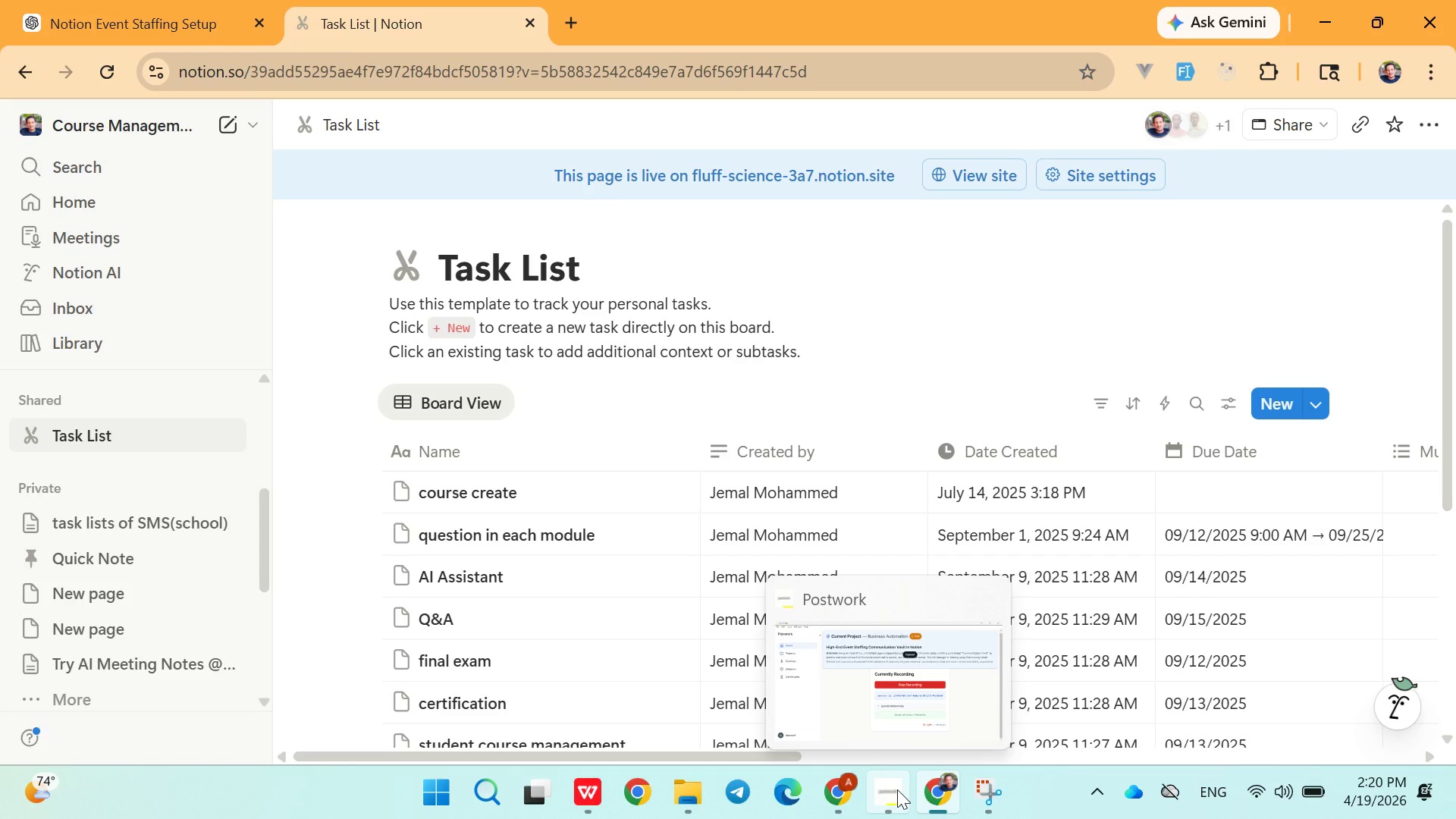 
wait(15.04)
 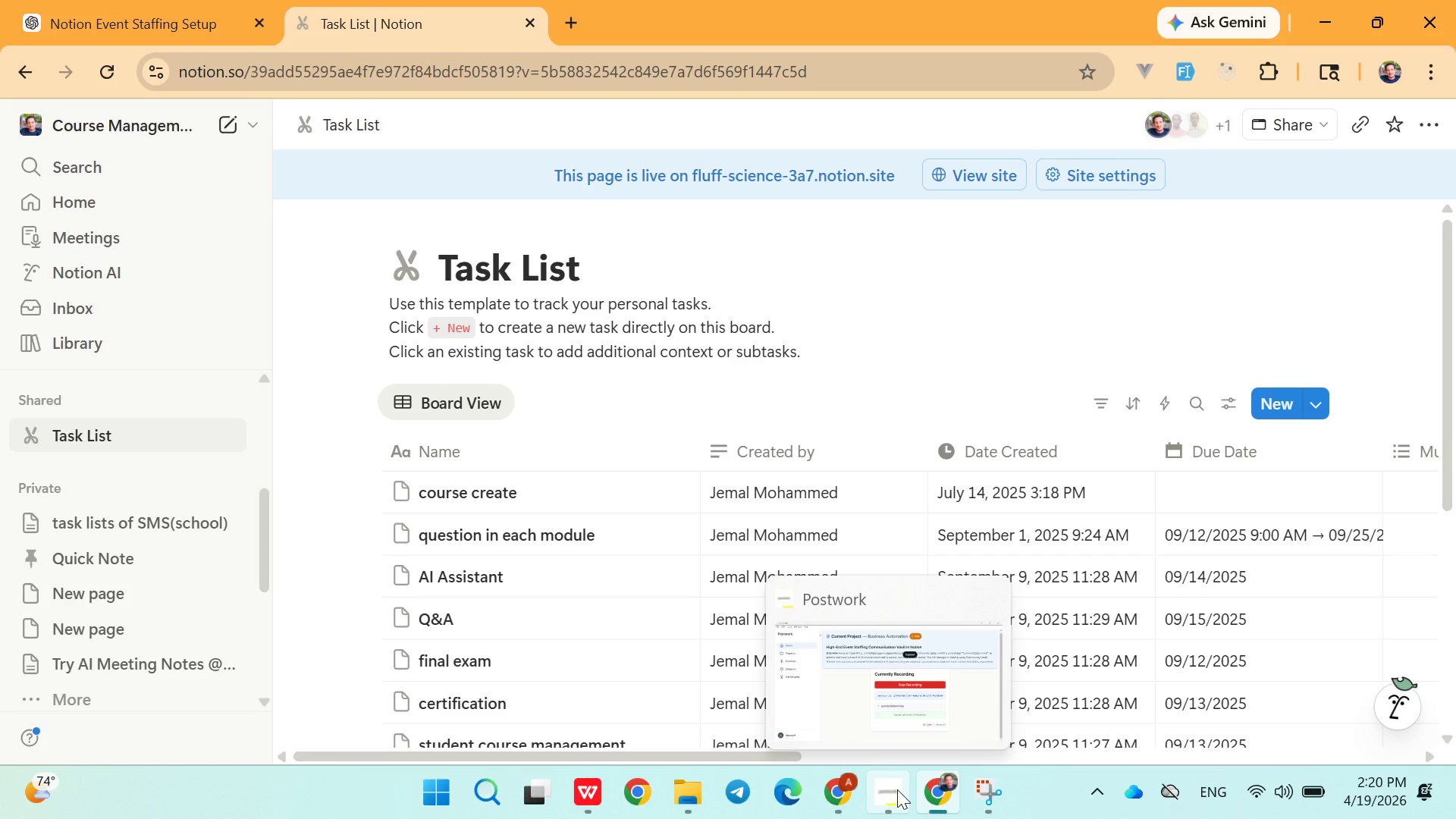 
scroll: coordinate [883, 466], scroll_direction: down, amount: 2.0
 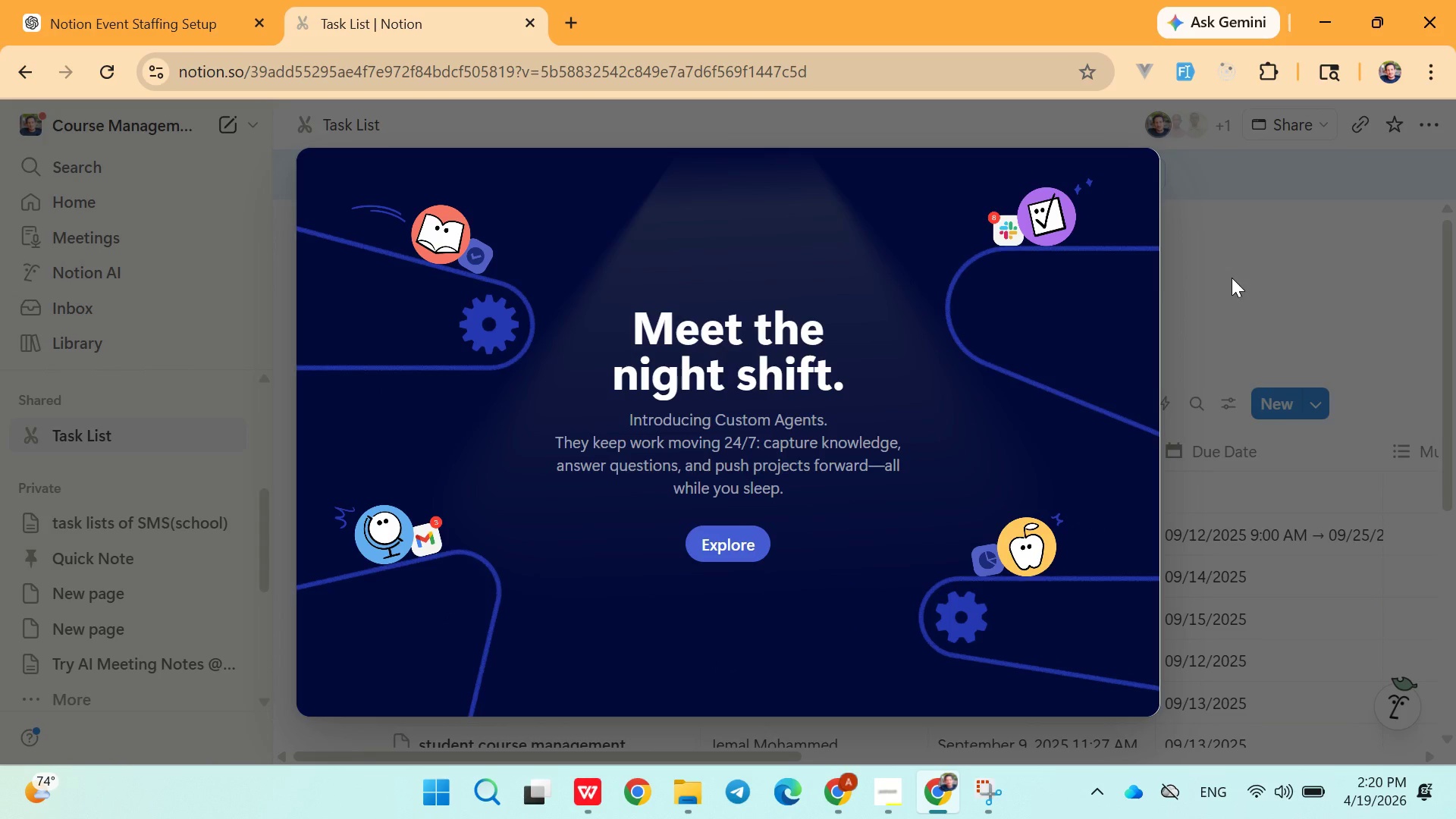 
left_click([1232, 278])
 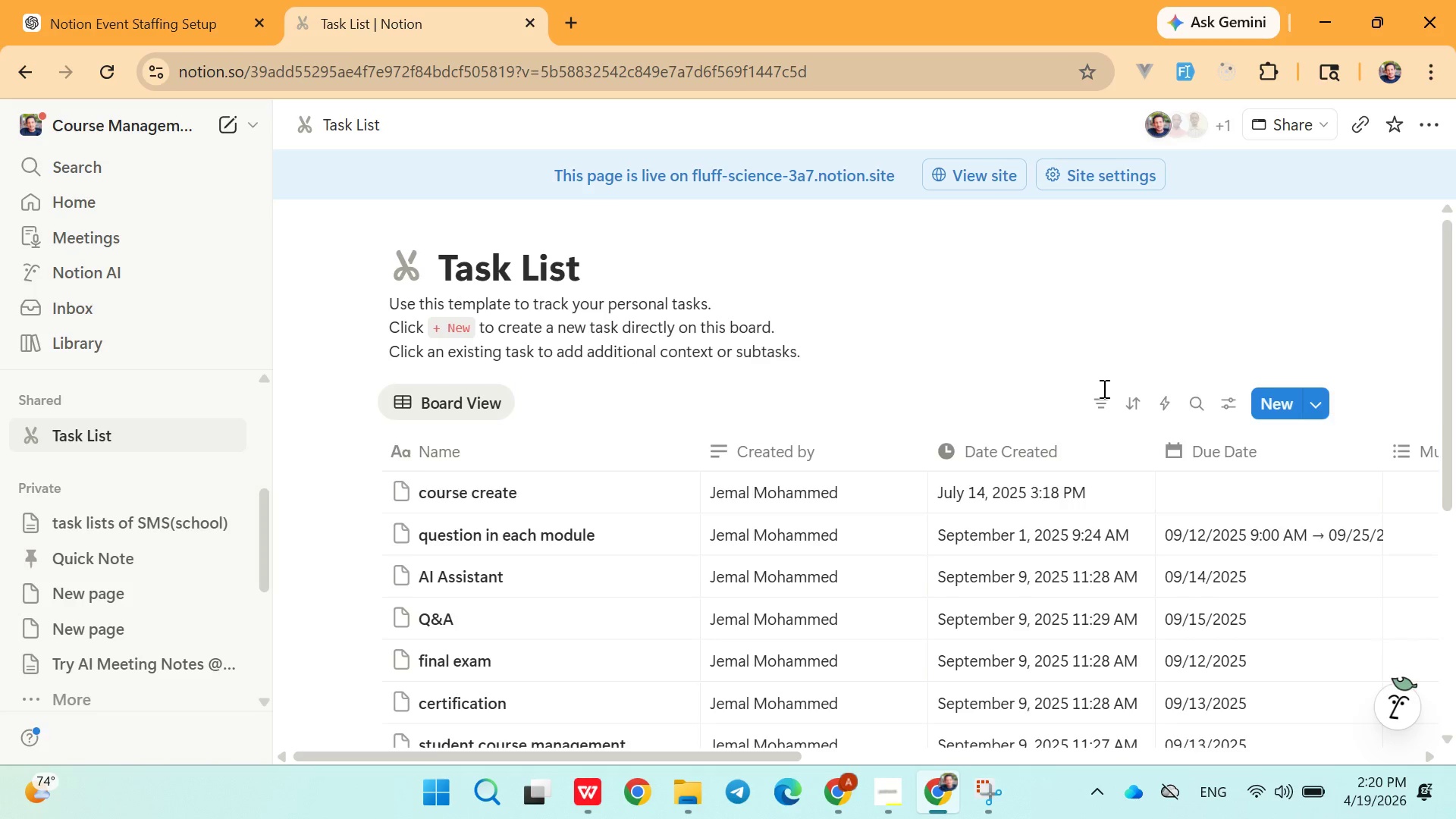 
scroll: coordinate [1082, 406], scroll_direction: down, amount: 4.0
 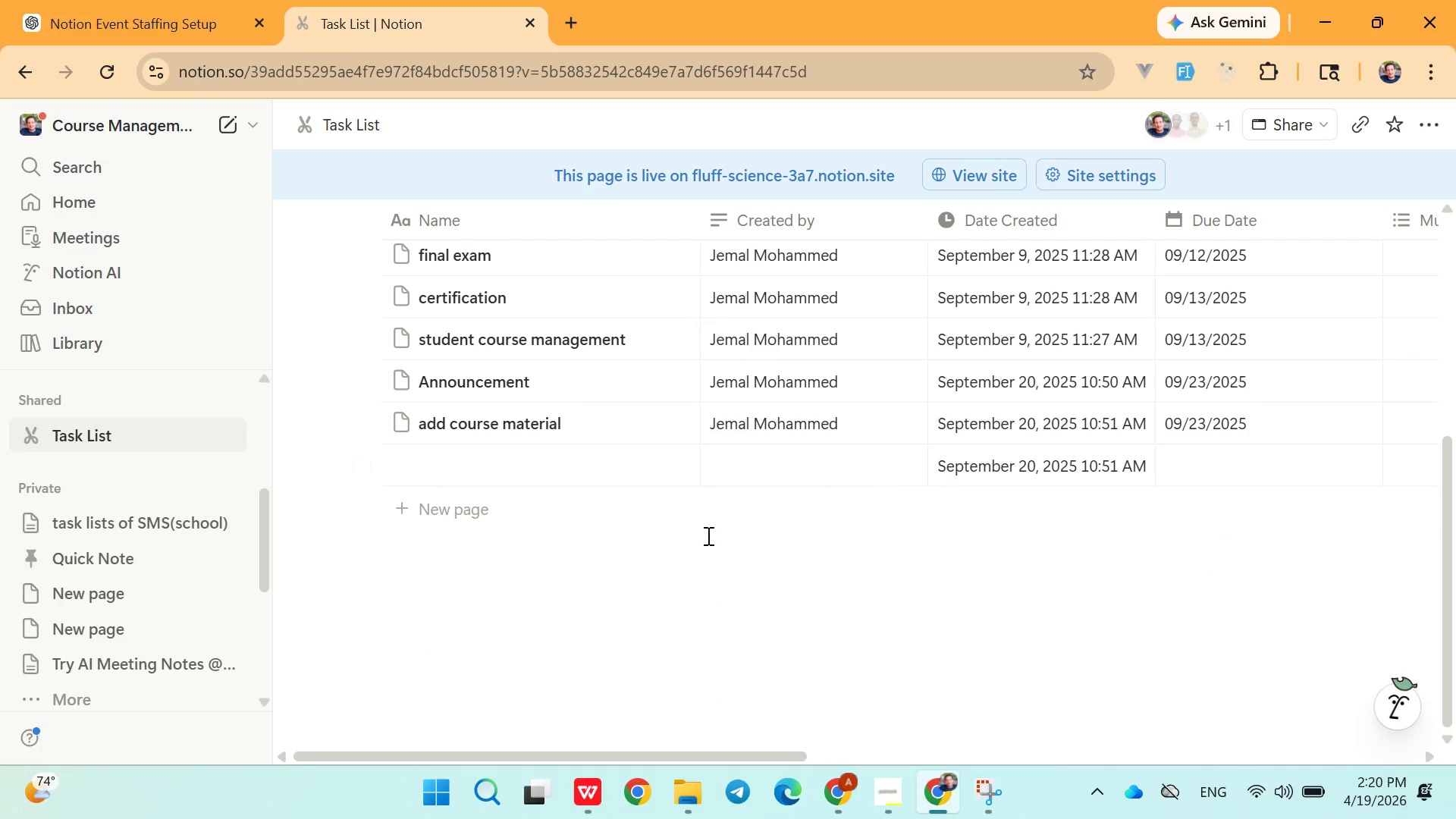 
scroll: coordinate [395, 620], scroll_direction: none, amount: 0.0
 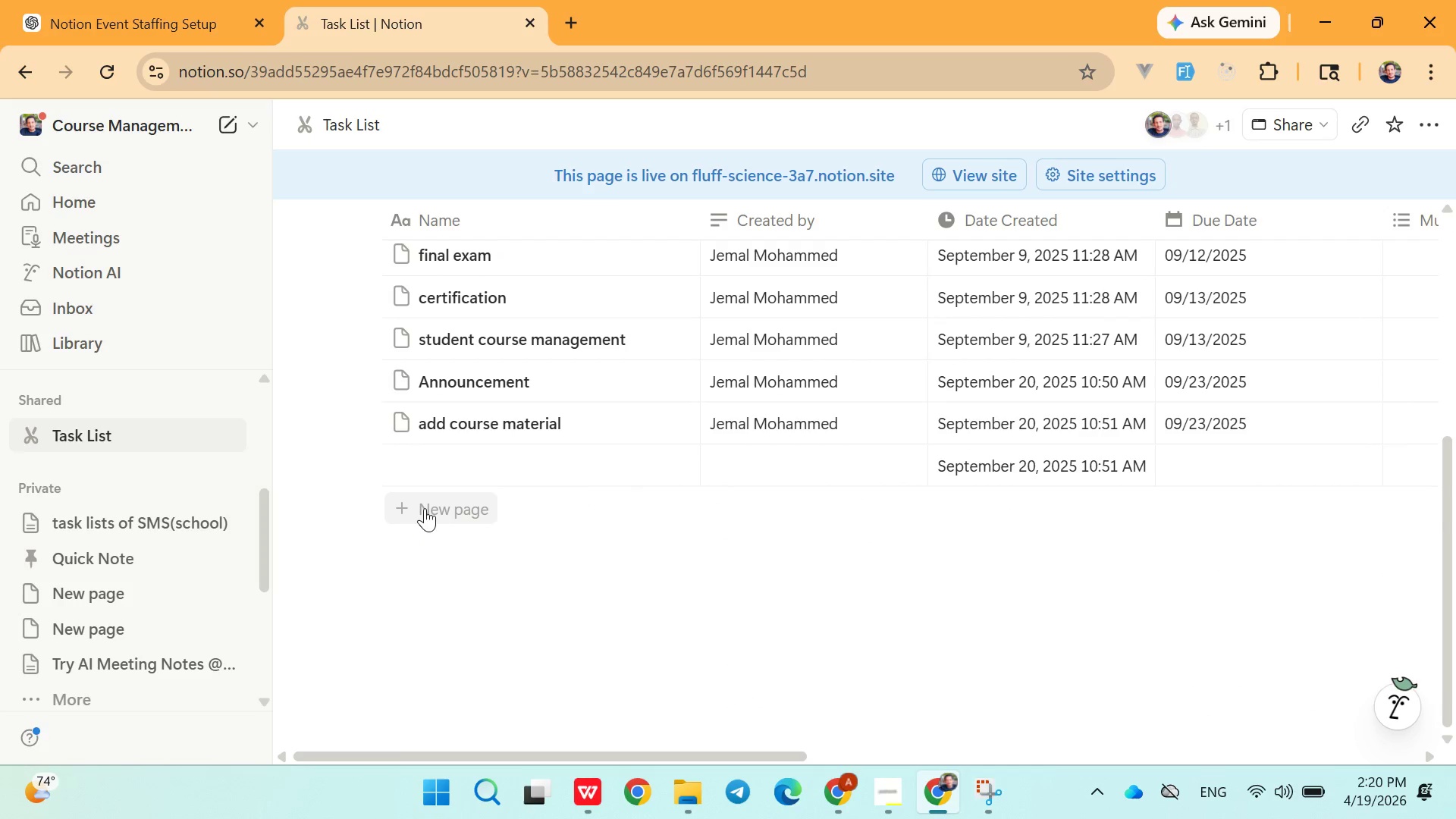 
left_click([414, 509])
 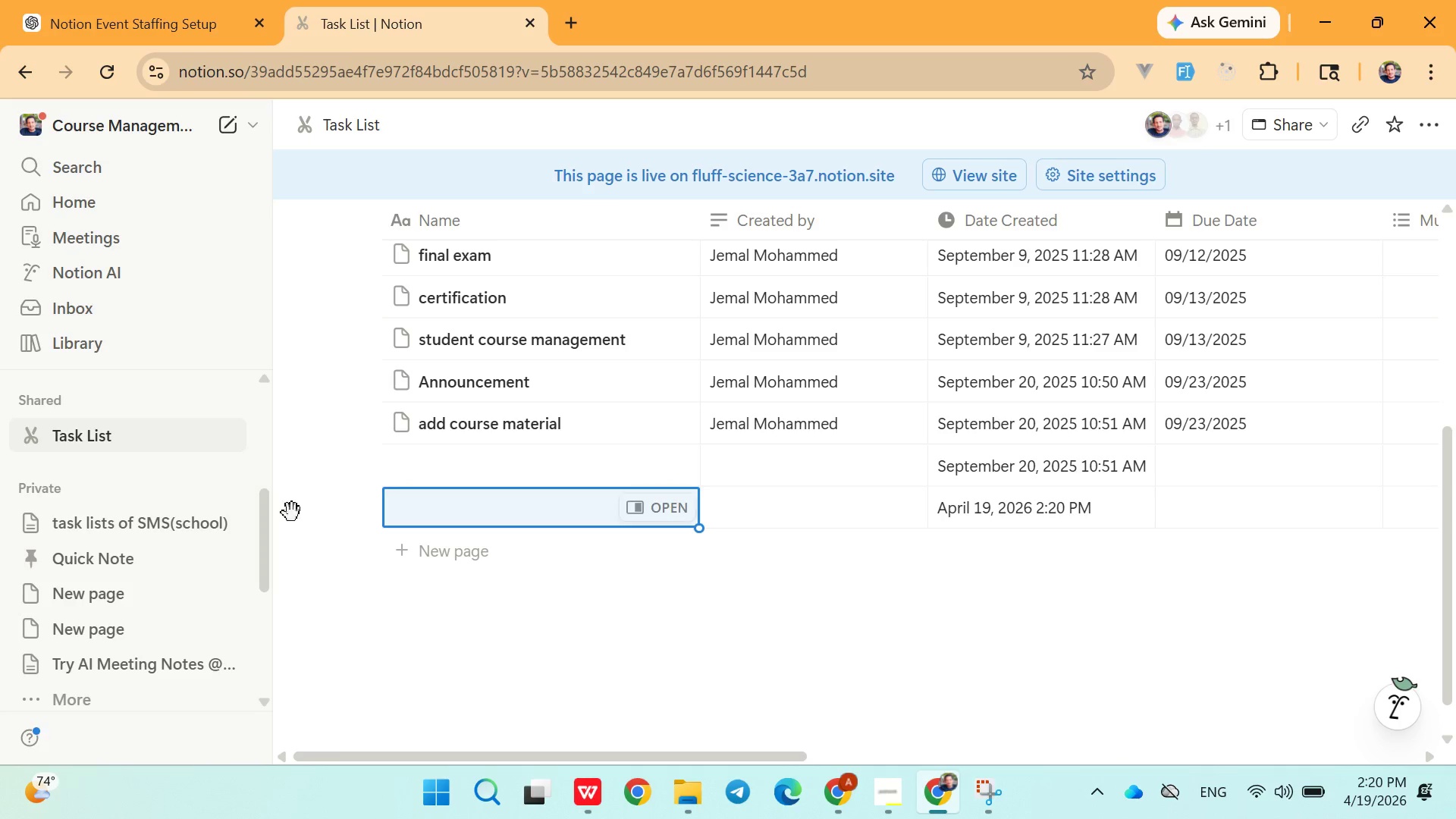 
scroll: coordinate [112, 523], scroll_direction: up, amount: 3.0
 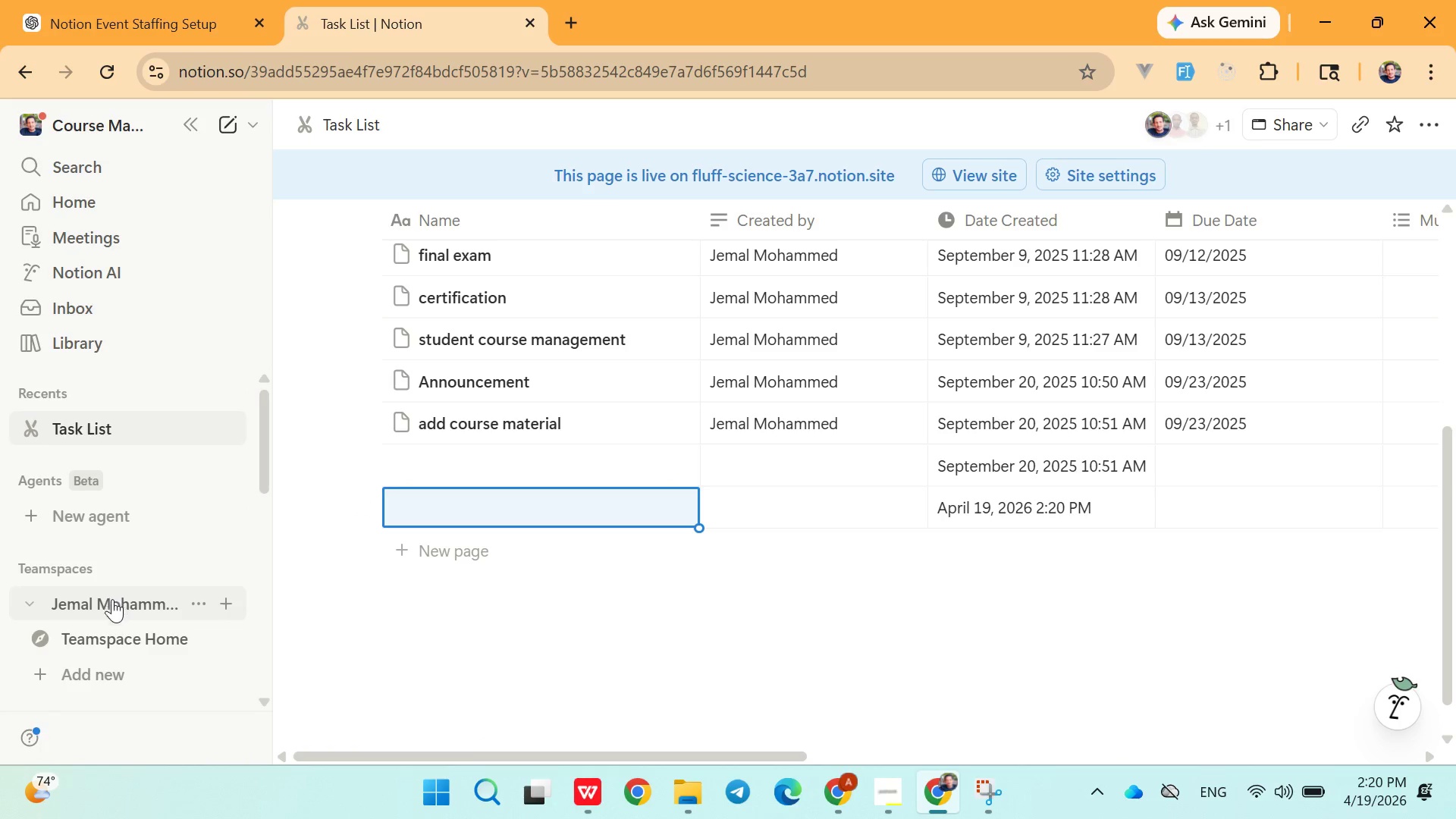 
left_click([83, 667])
 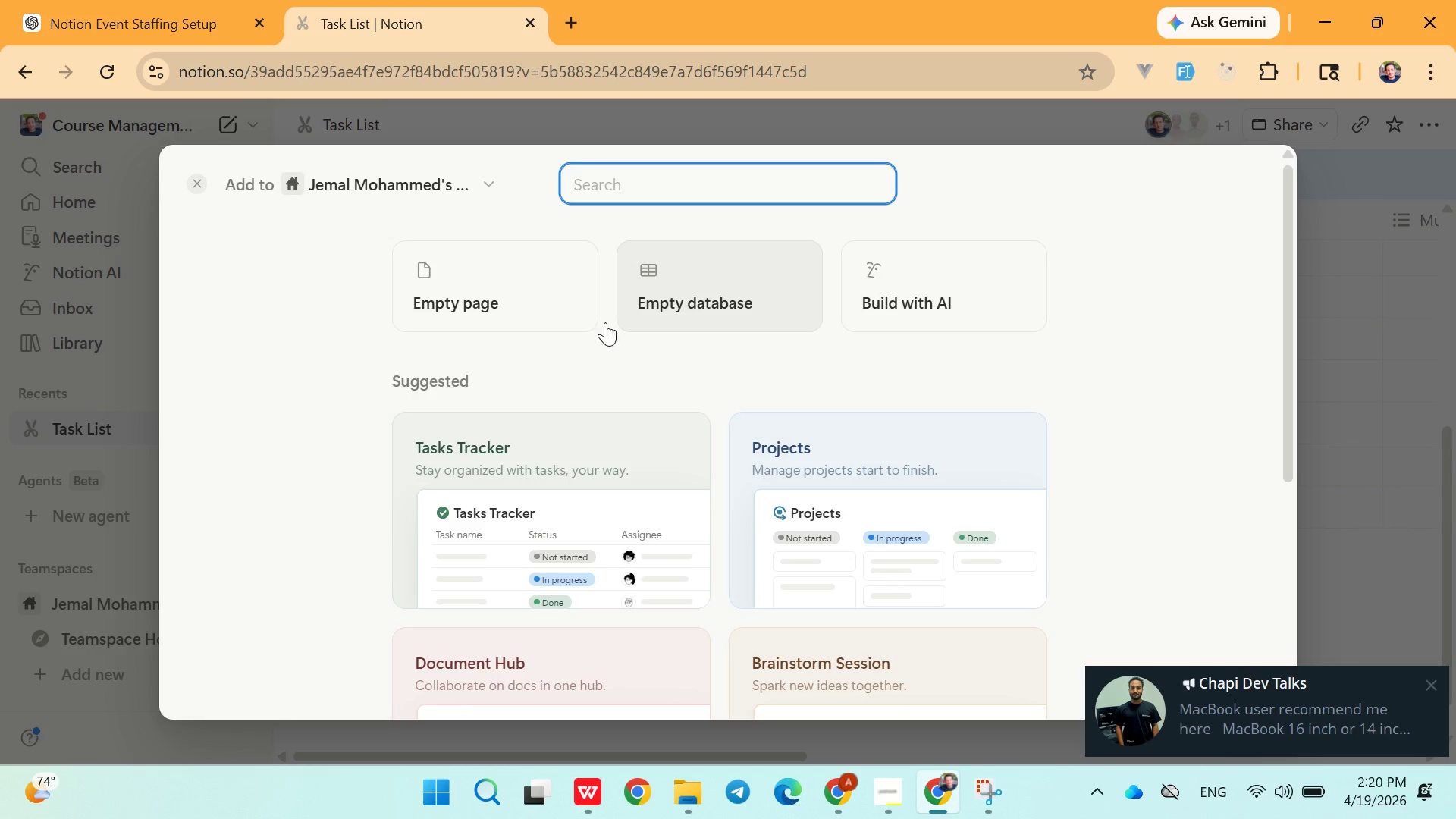 
left_click([494, 311])
 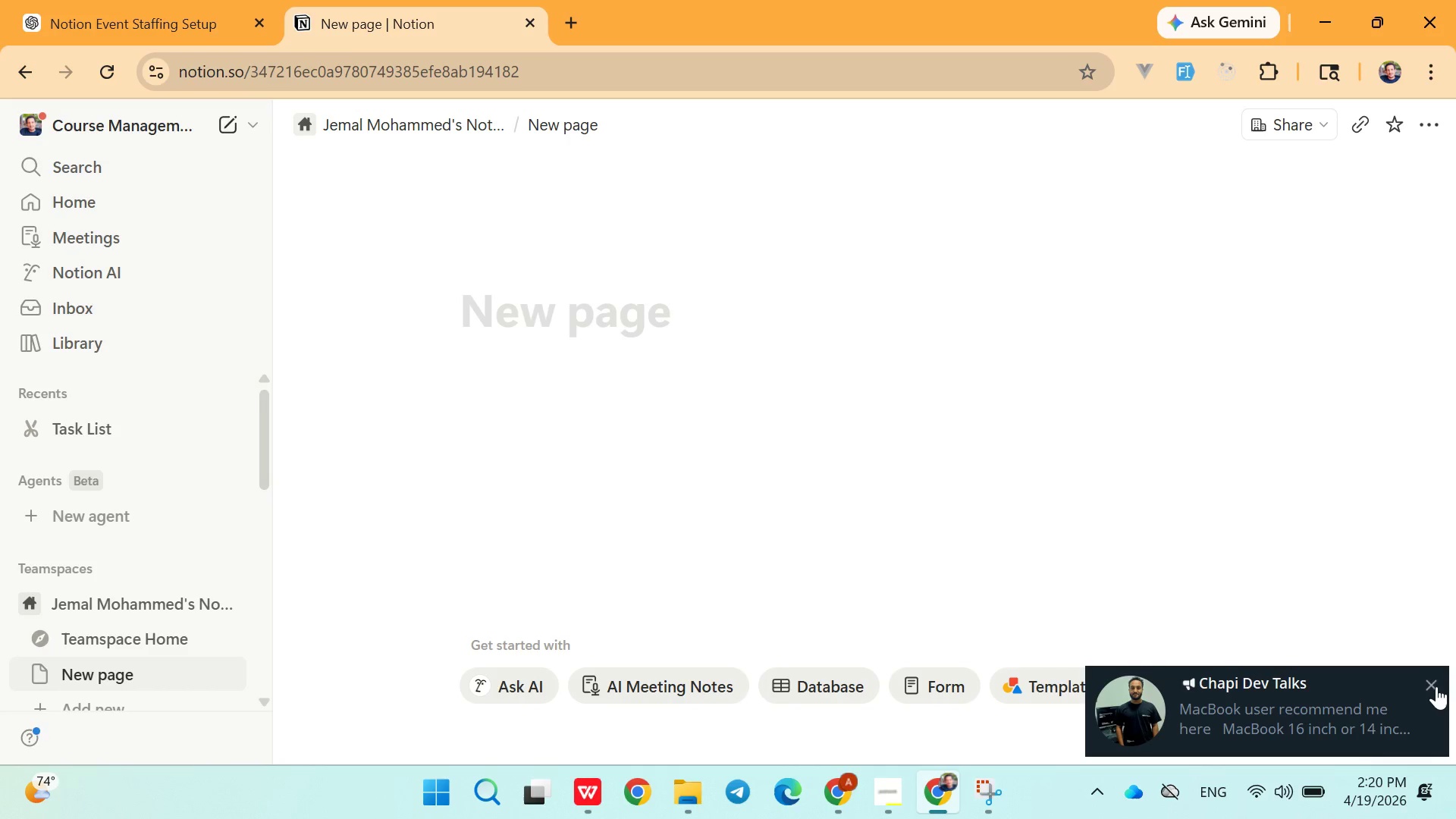 
left_click([1440, 684])
 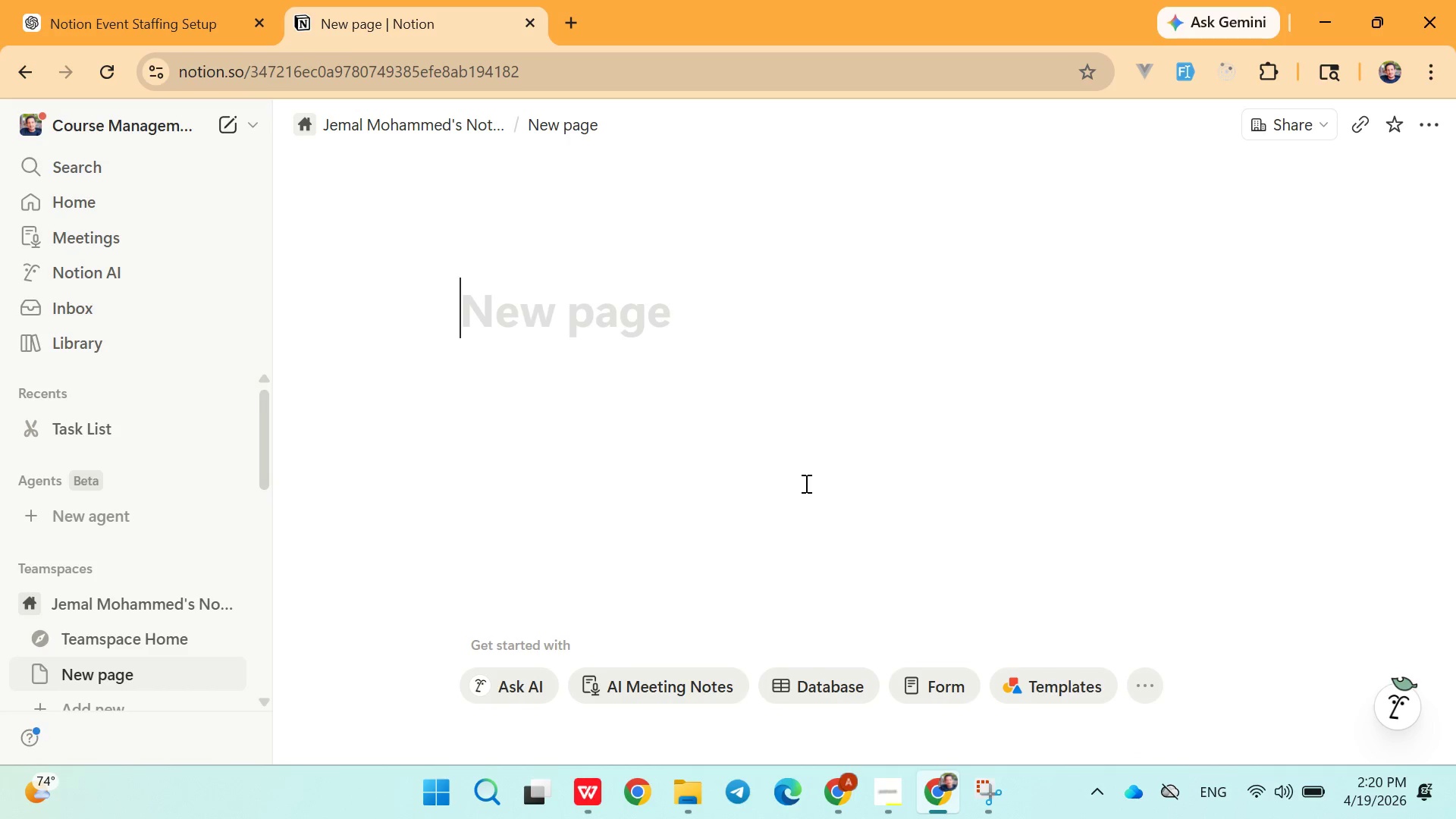 
key(Control+V)
 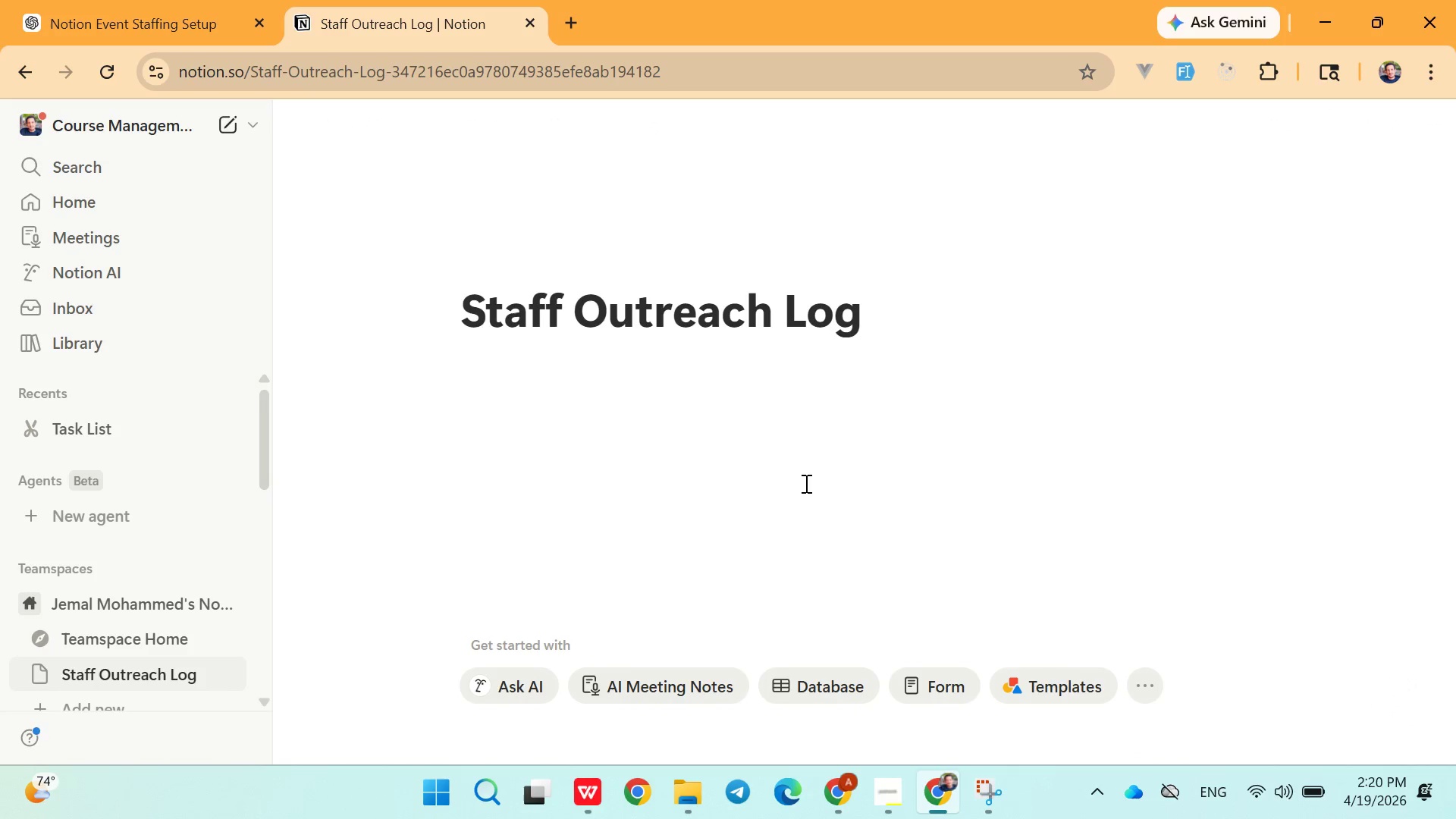 
key(Enter)
 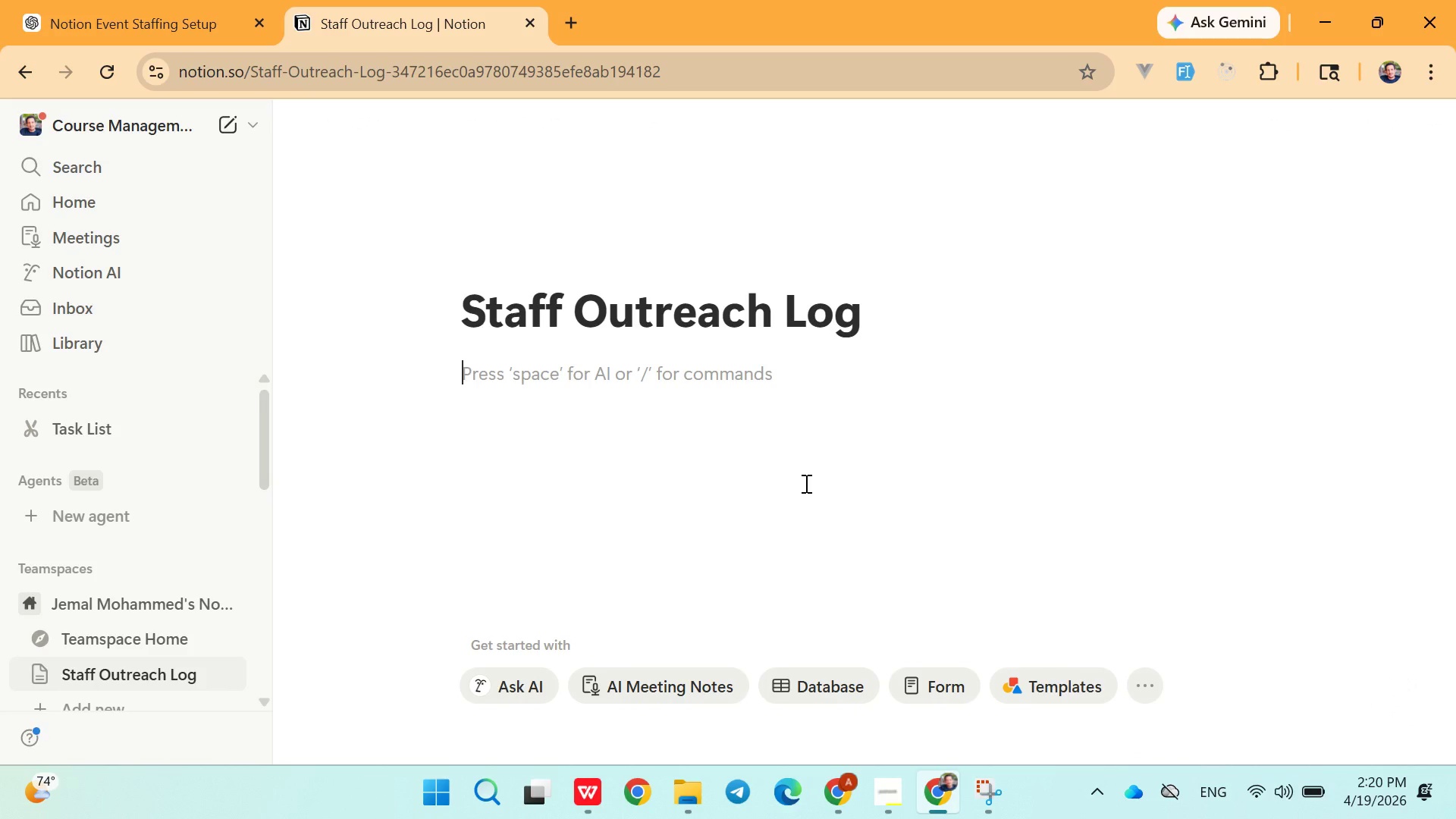 
scroll: coordinate [805, 487], scroll_direction: down, amount: 2.0
 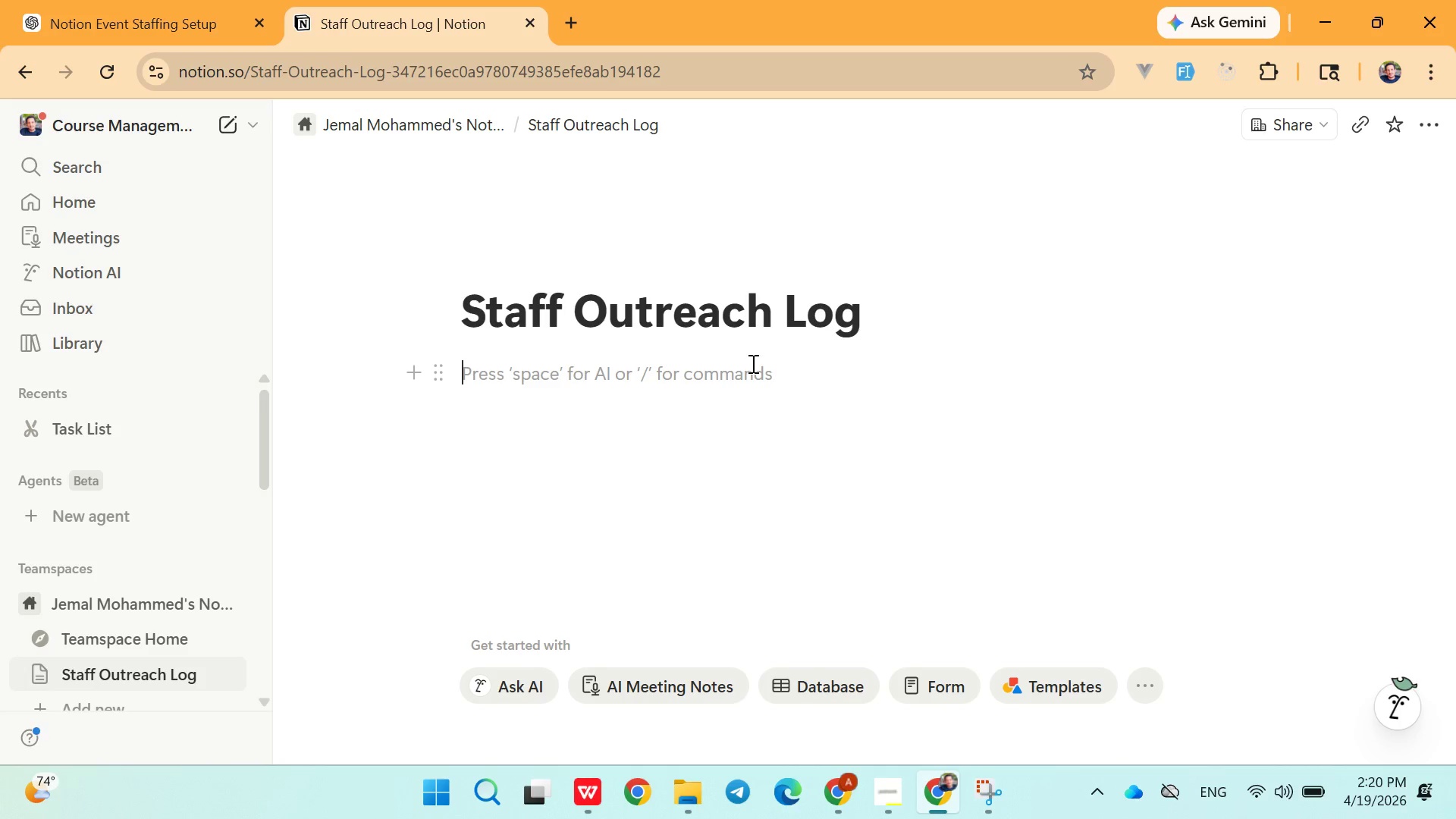 
left_click([864, 546])
 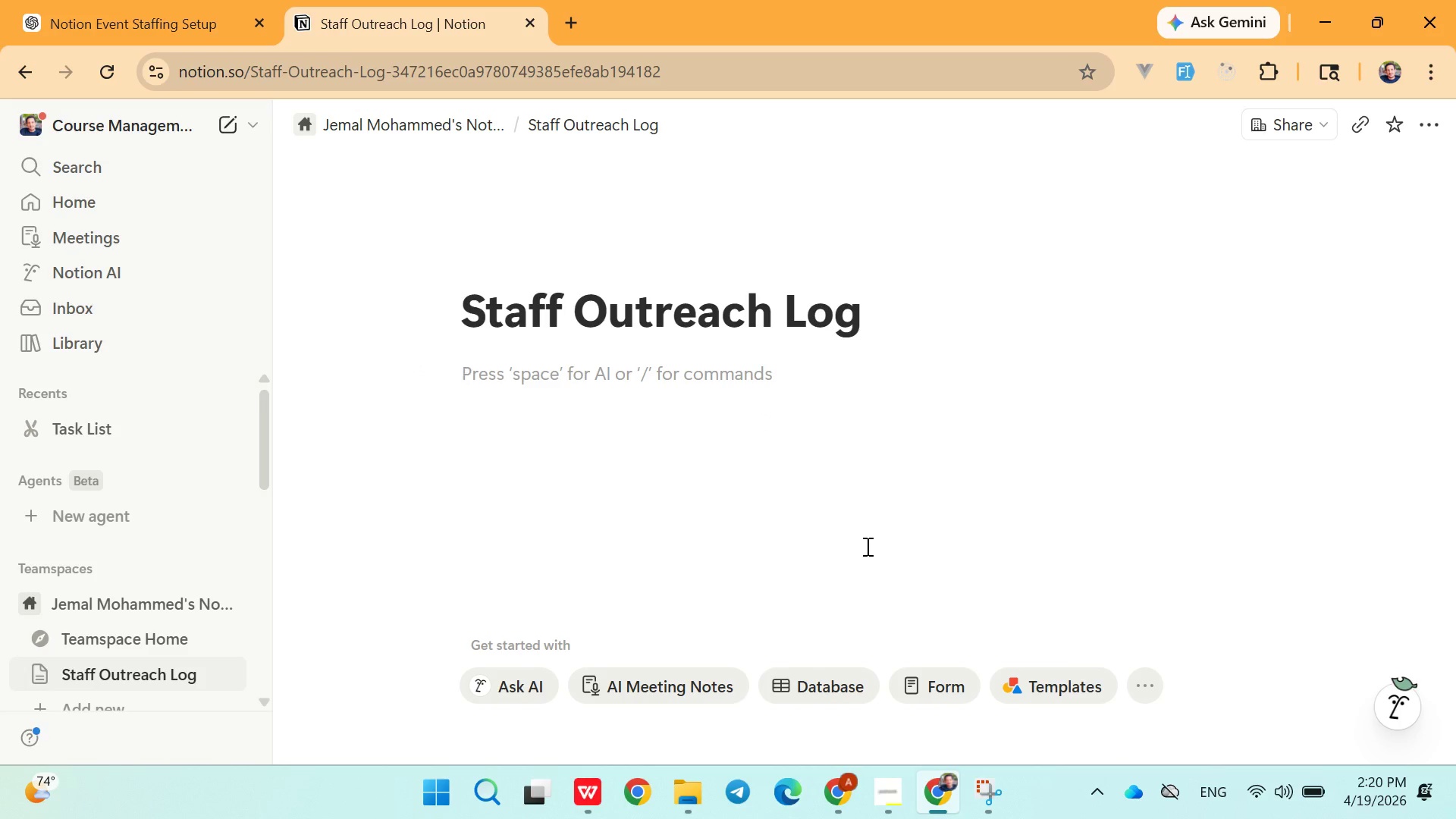 
key(F)
 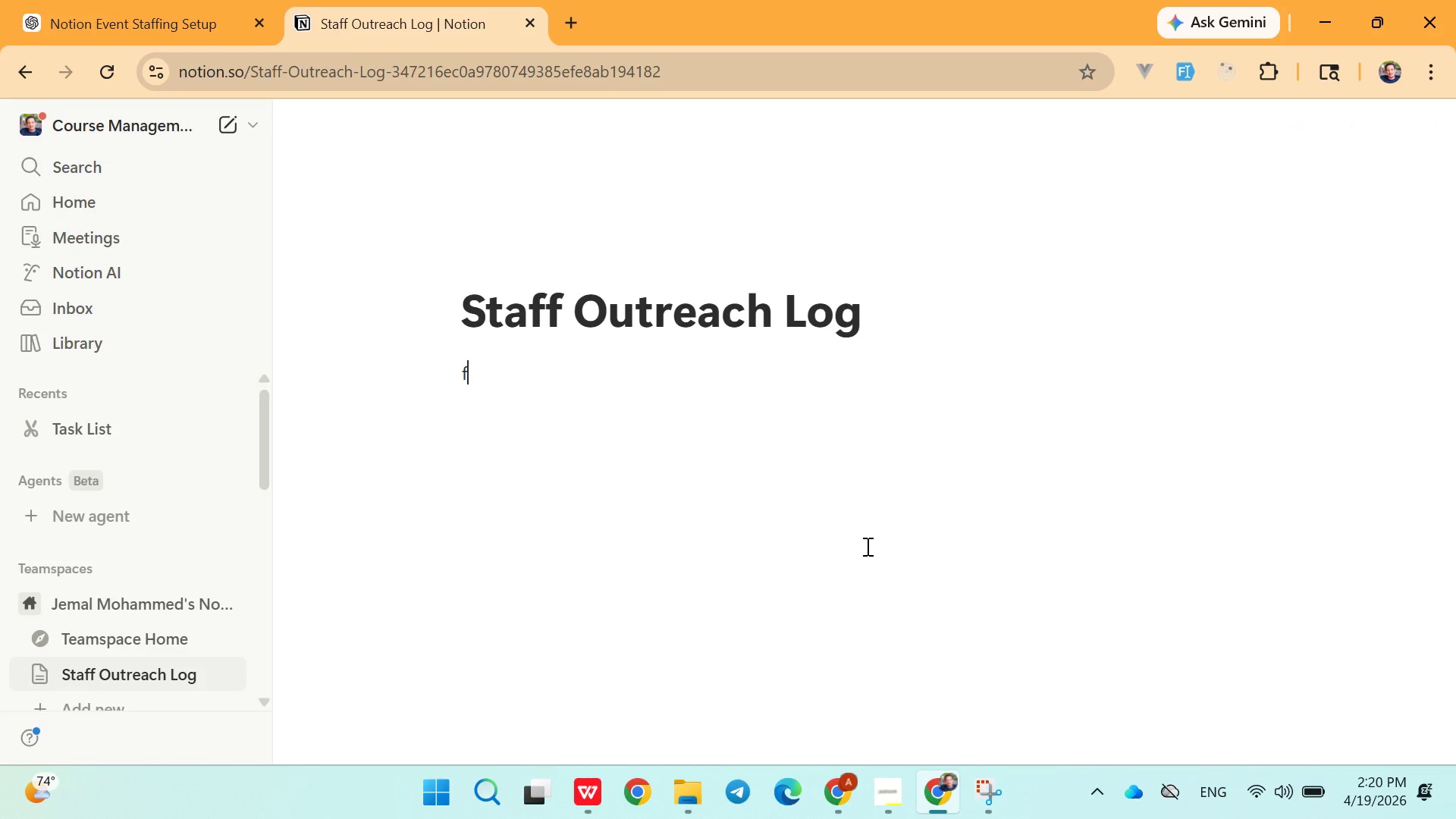 
key(Backspace)
 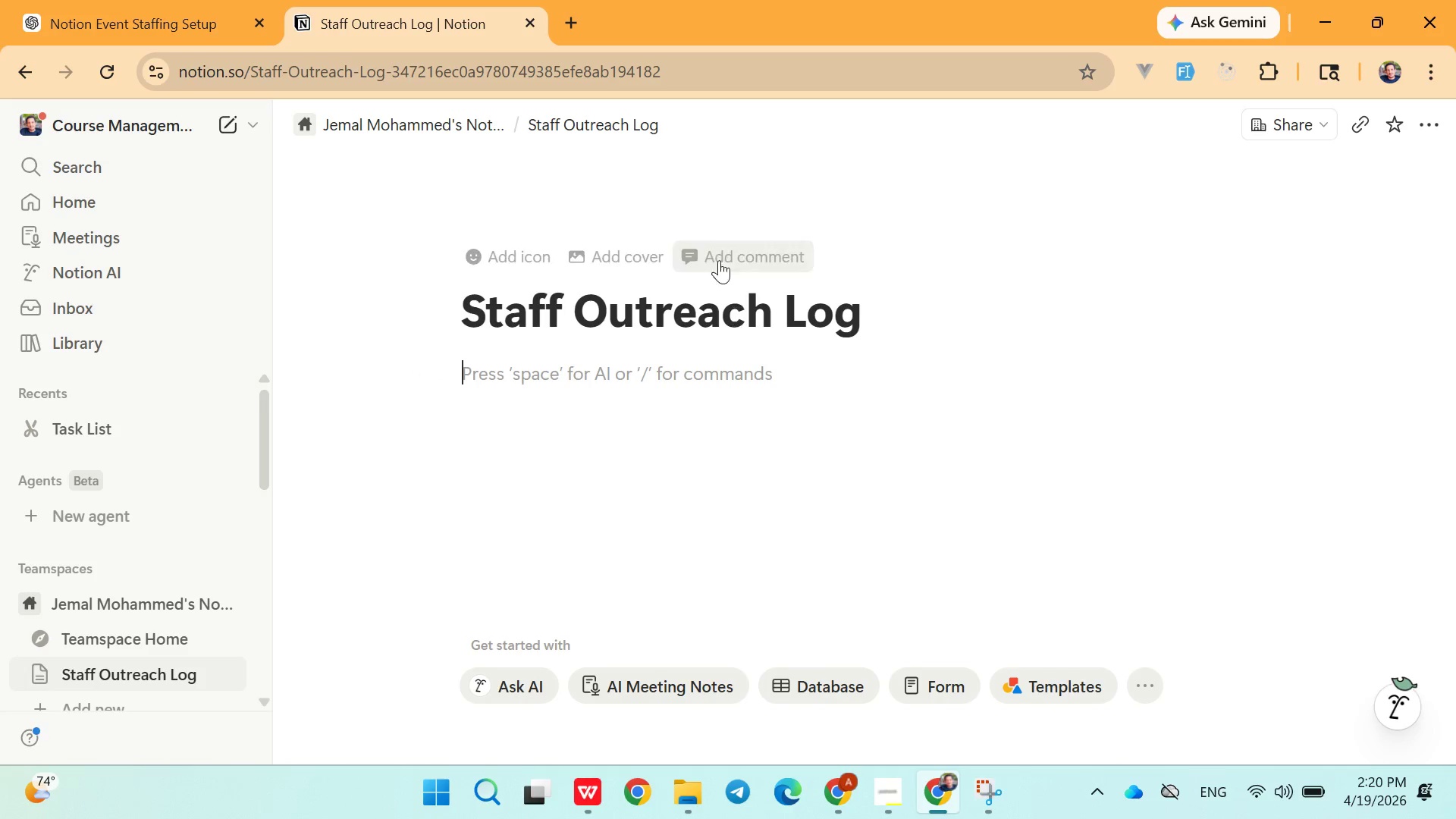 
left_click([1050, 368])
 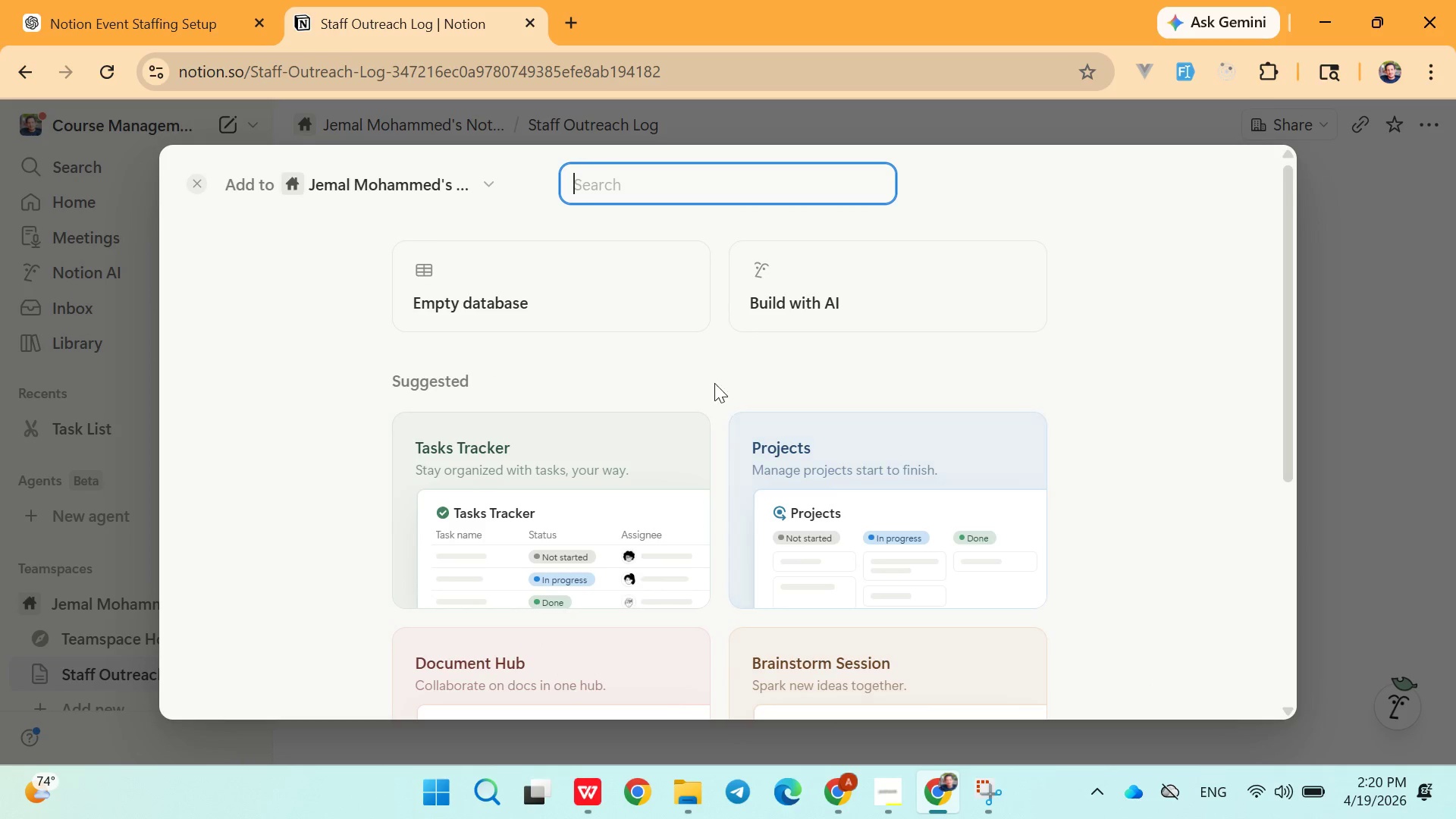 
wait(5.88)
 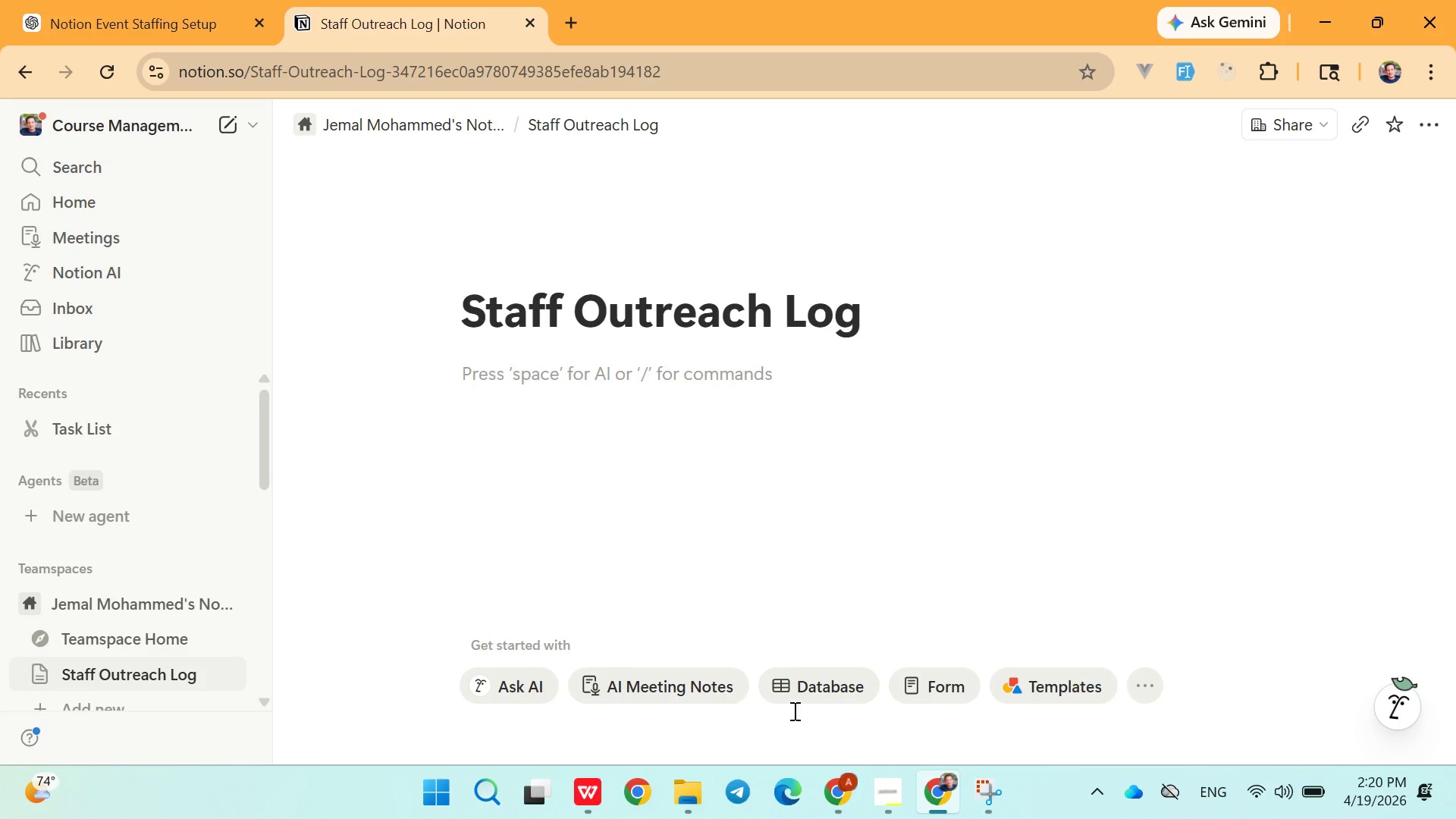 
left_click([519, 291])
 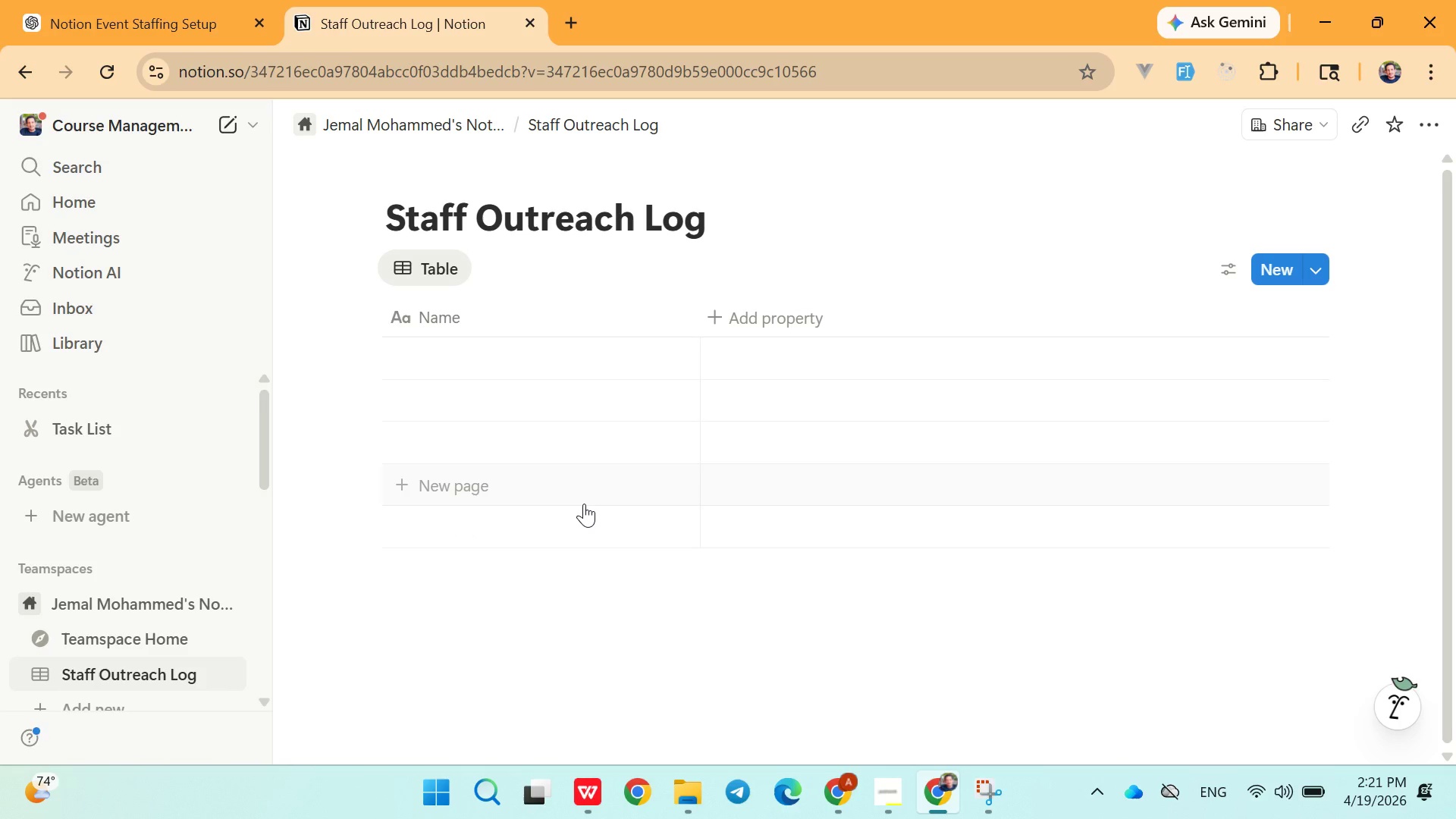 
wait(30.06)
 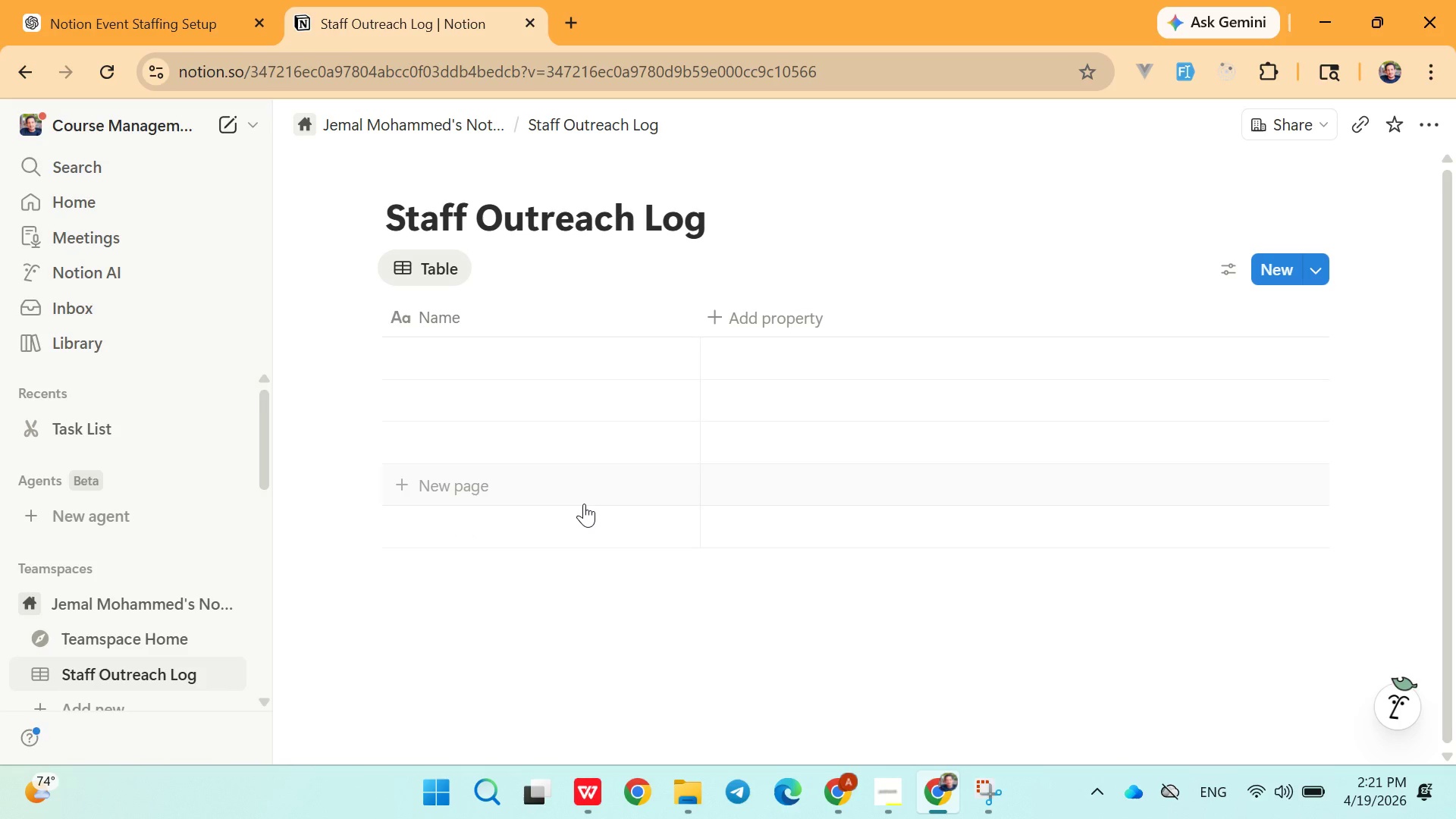 
left_click([444, 358])
 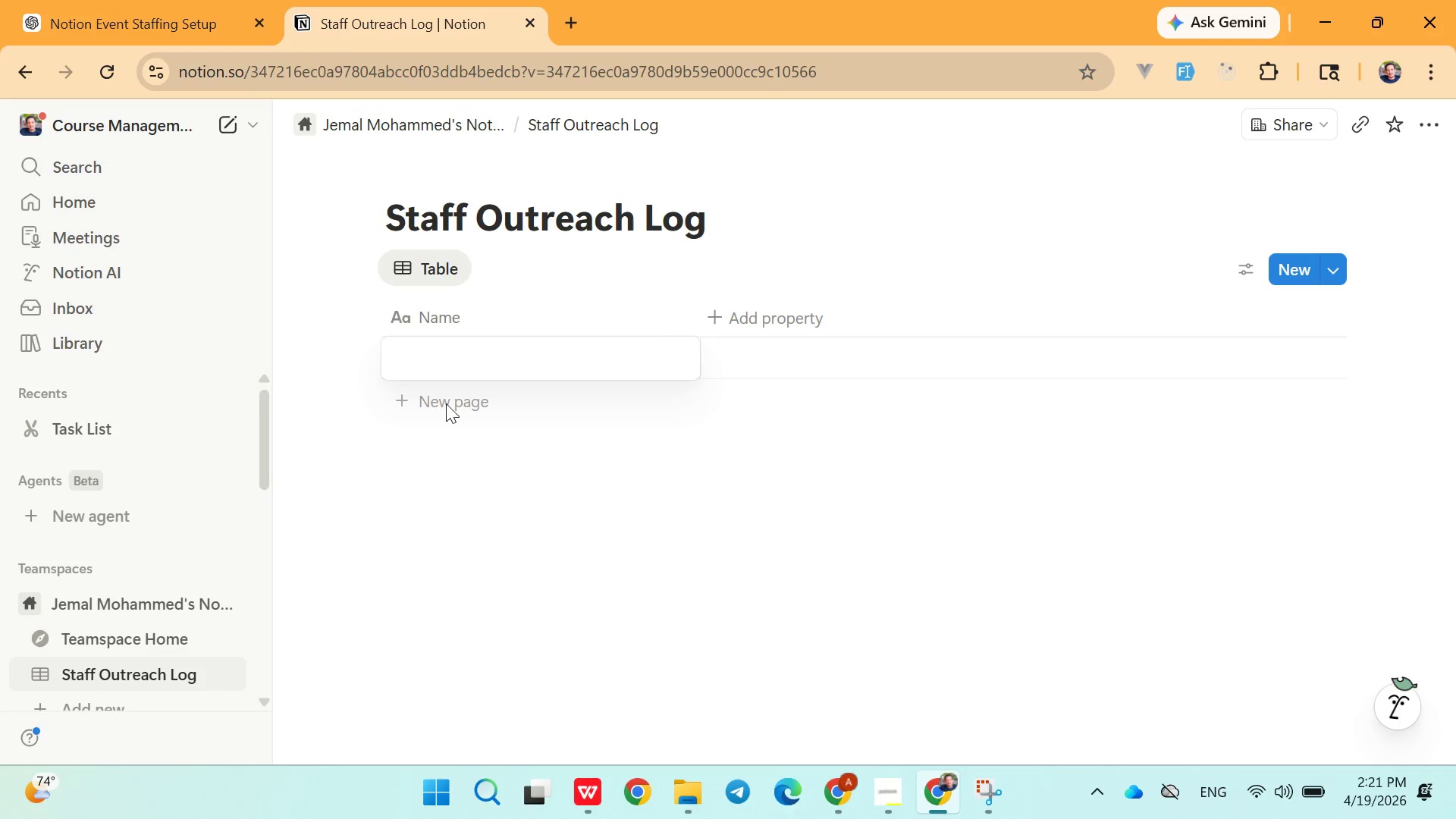 
left_click([400, 548])
 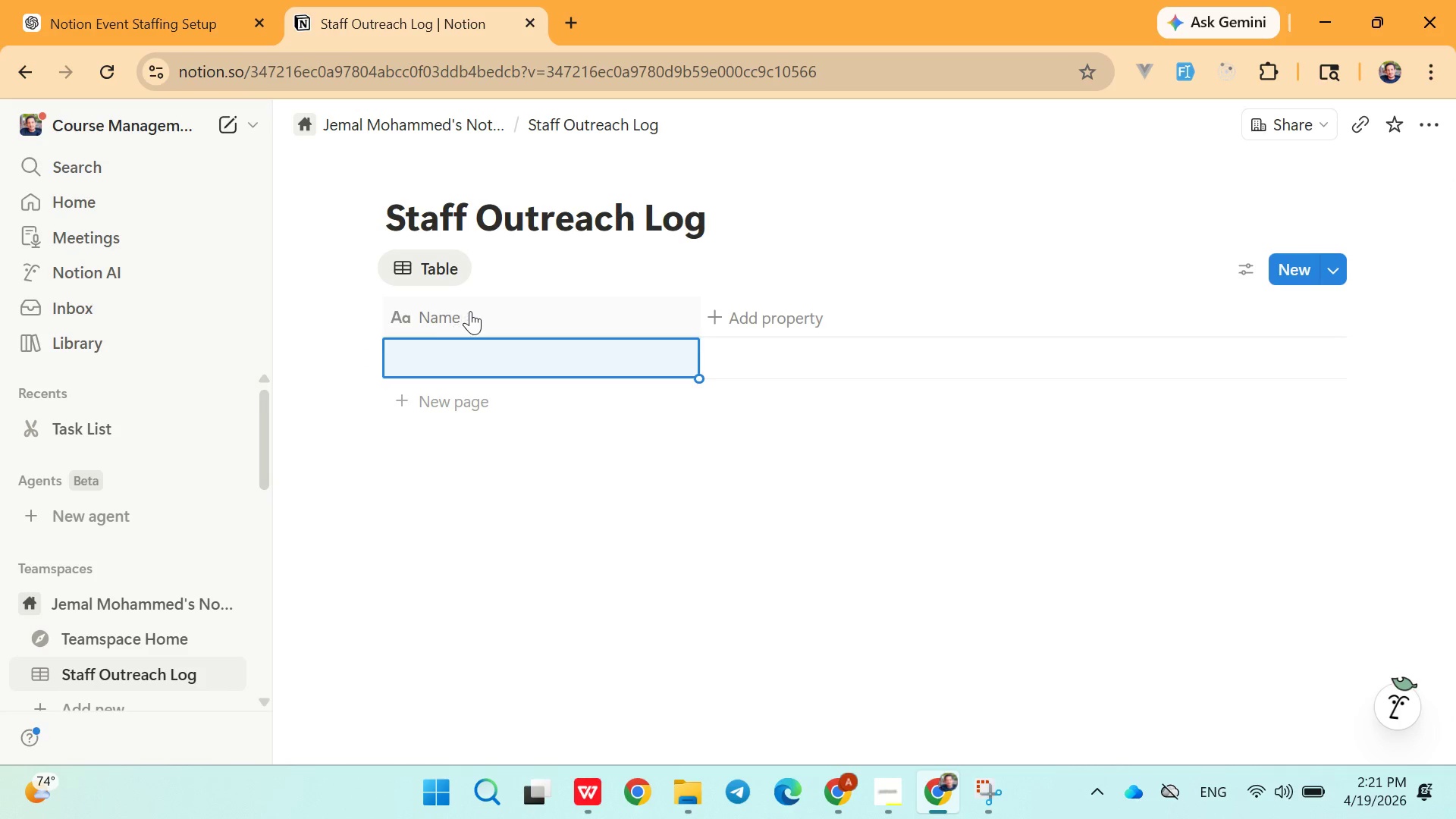 
left_click([470, 309])
 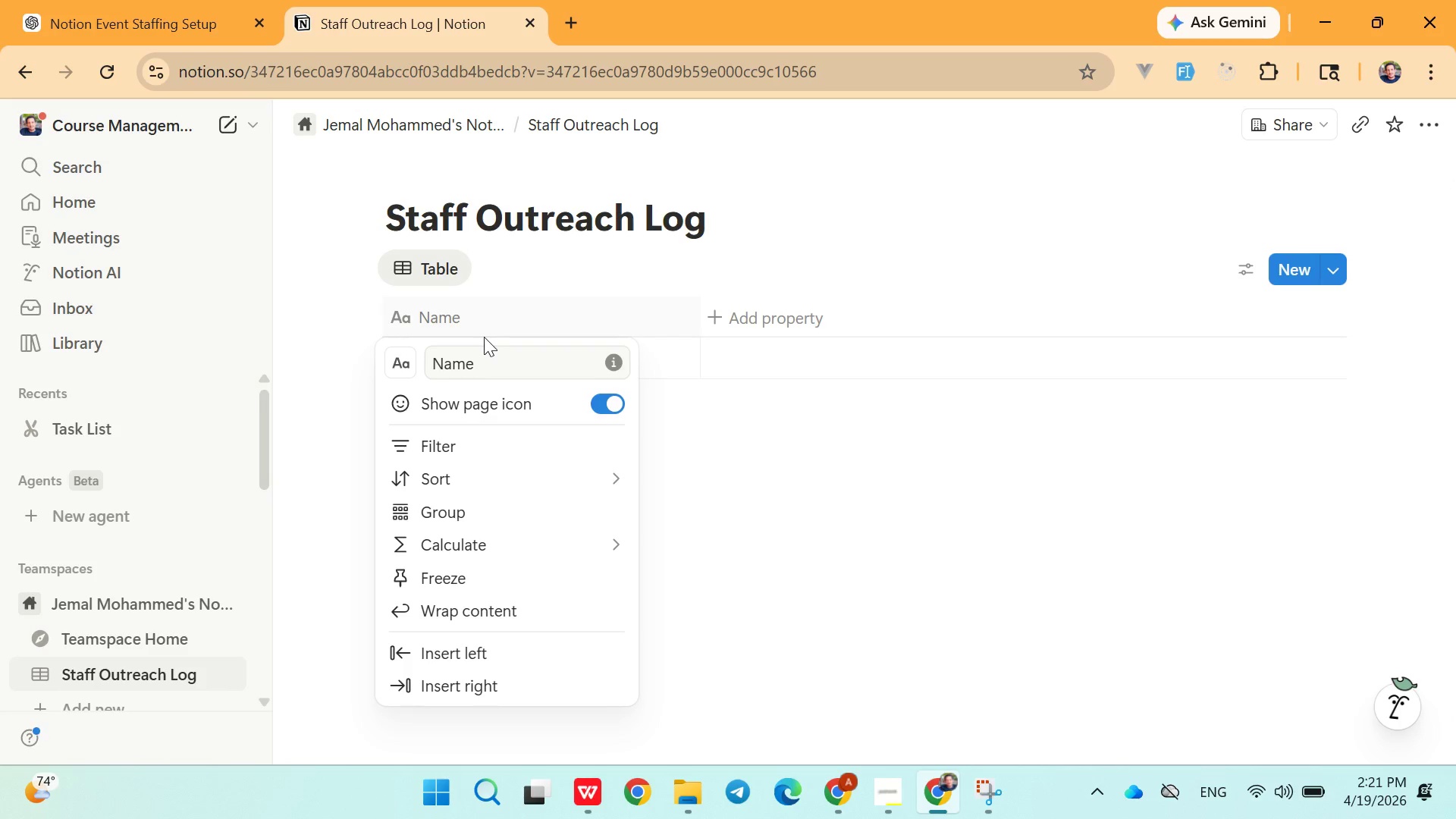 
left_click([472, 362])
 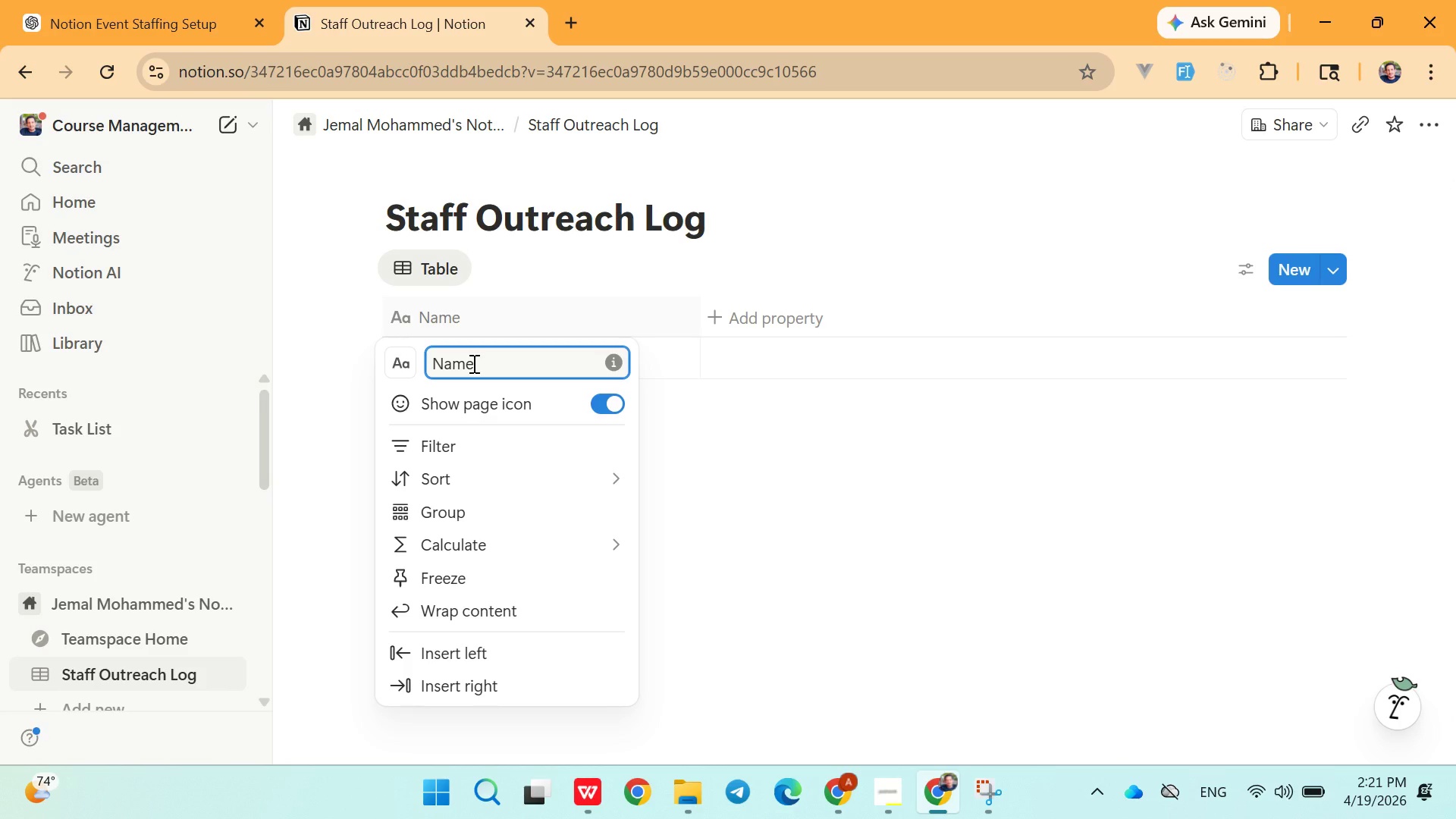 
hold_key(key=ArrowLeft, duration=1.27)
 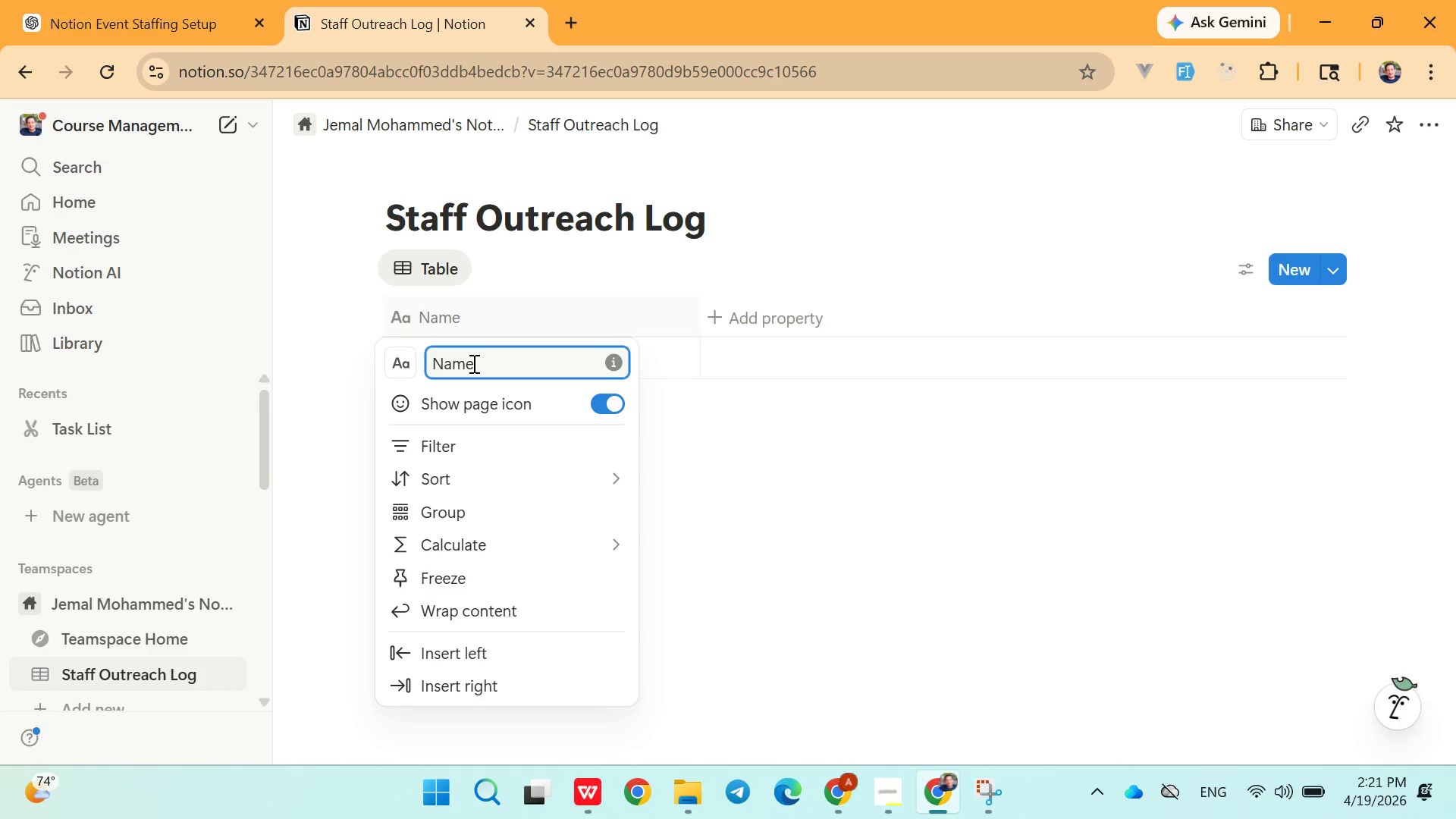 
type(Staff )
 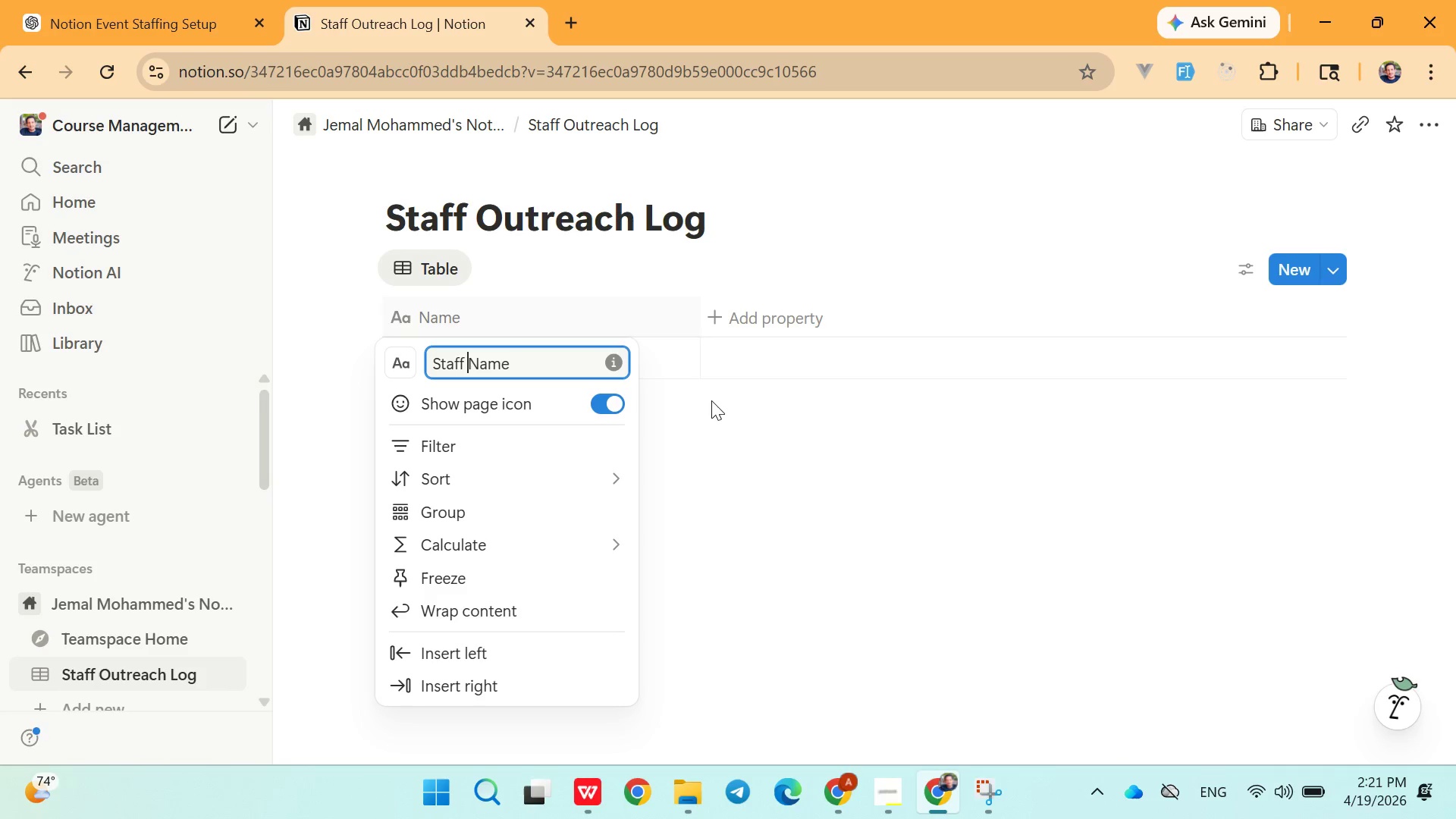 
left_click([711, 400])
 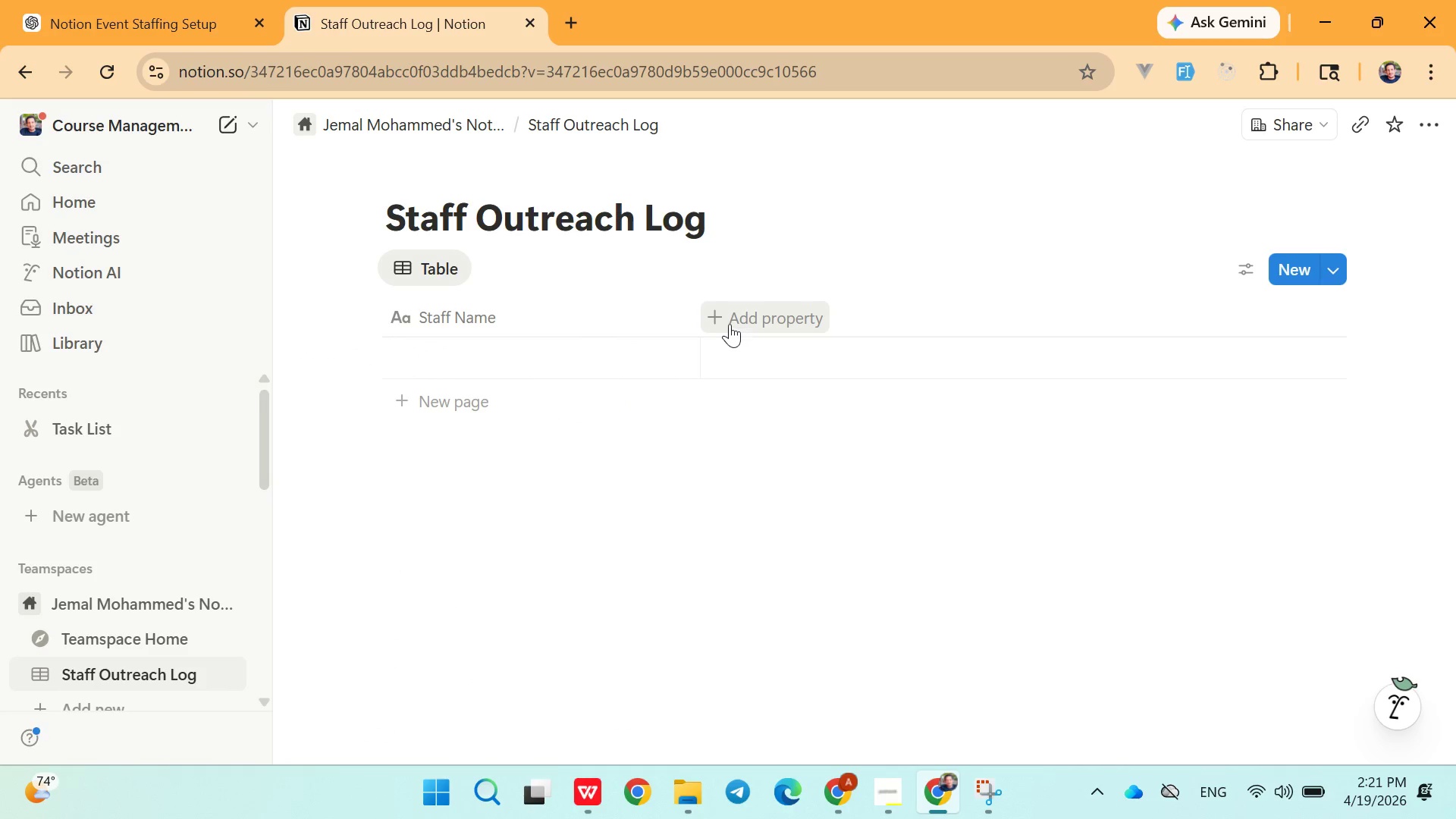 
left_click([714, 314])
 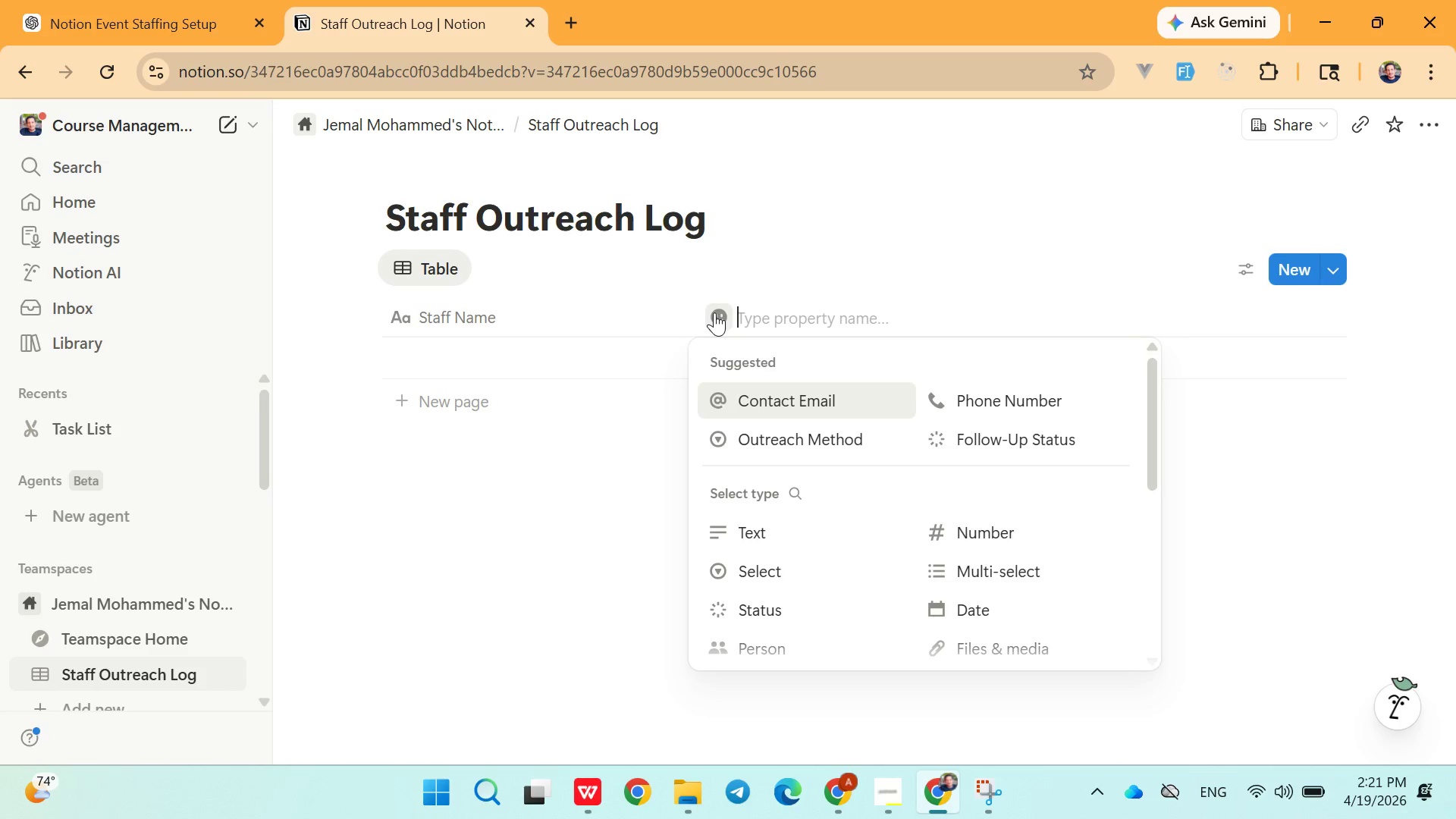 
wait(9.47)
 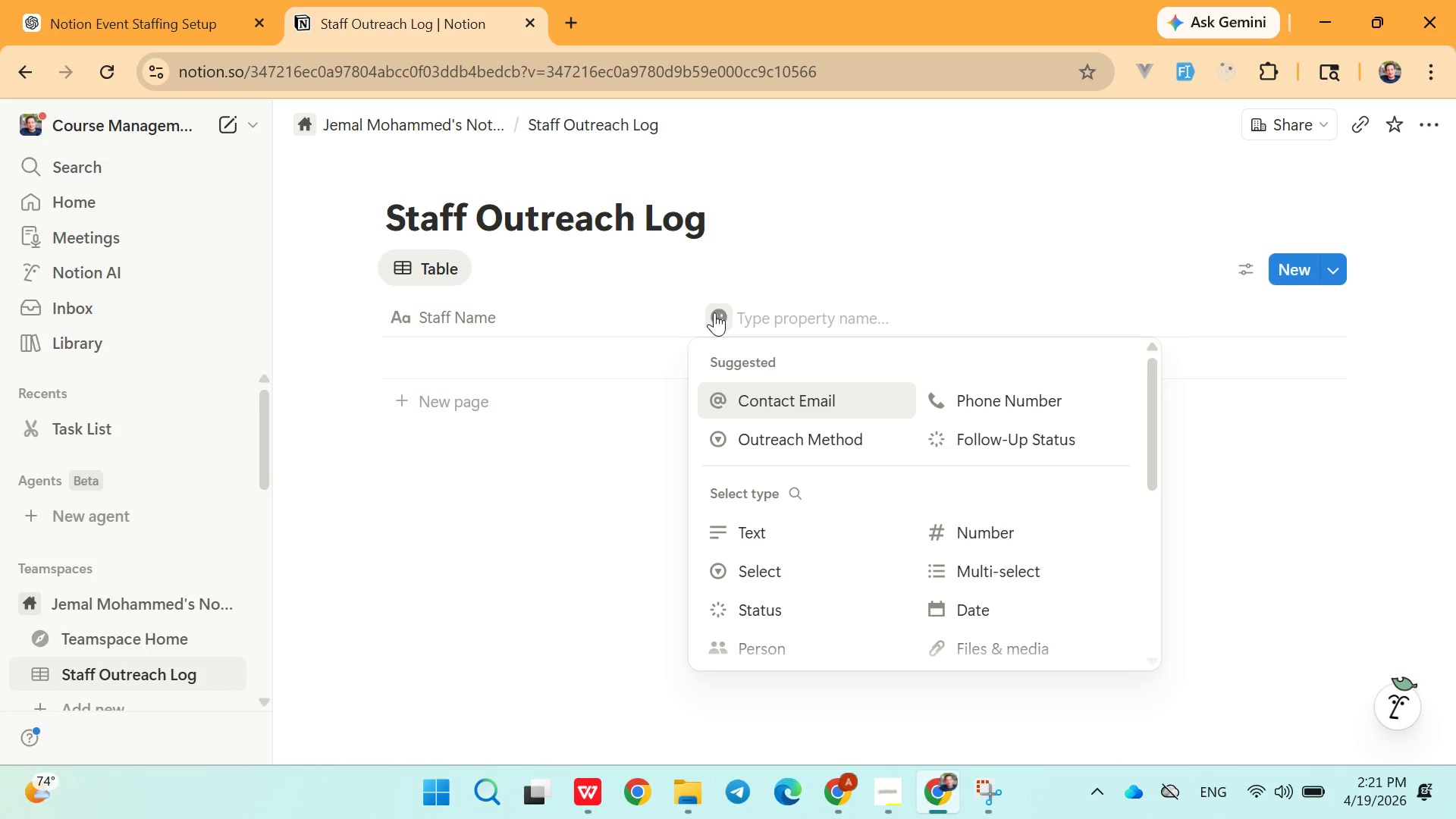 
type(Communication Date)
 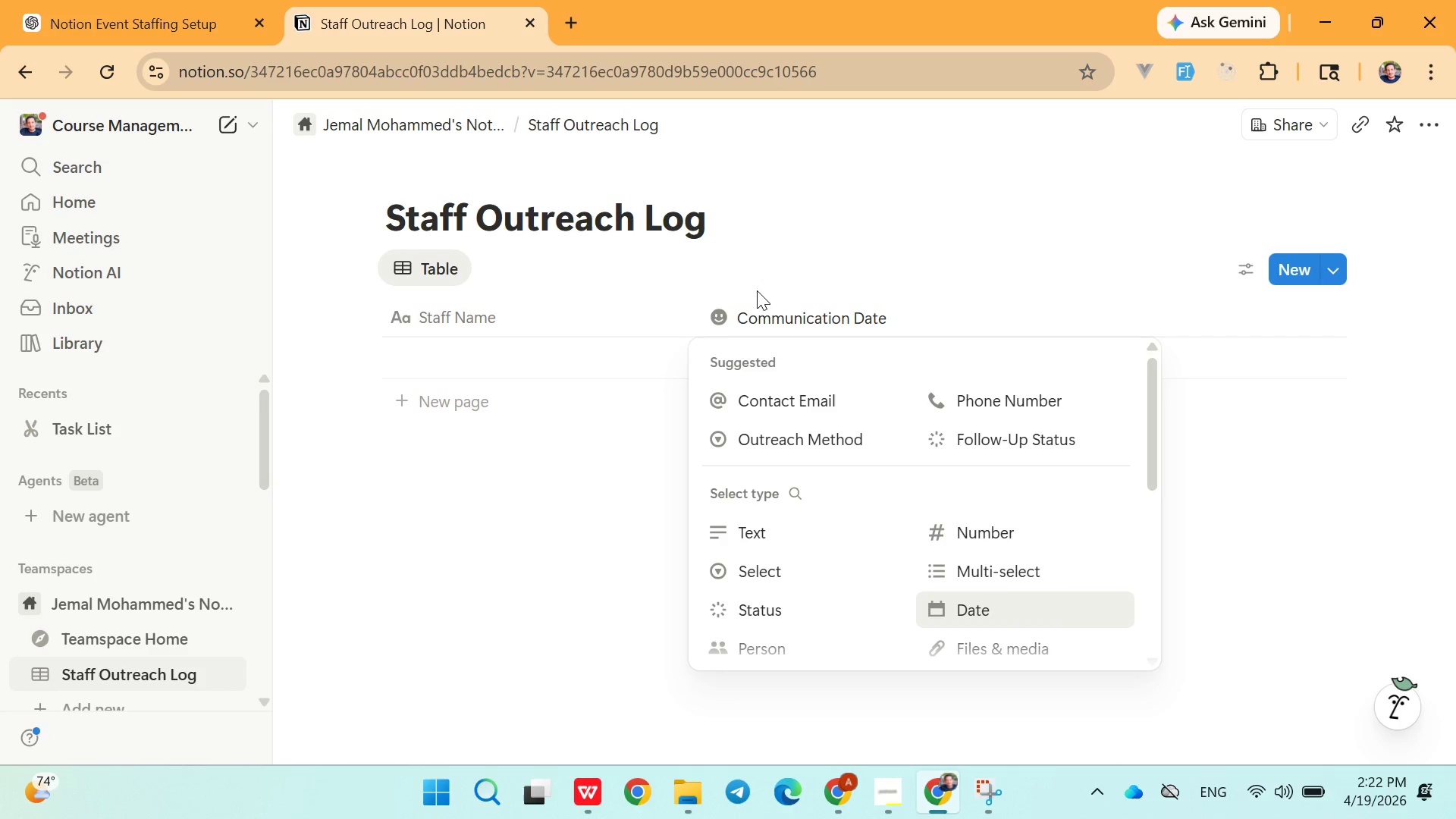 
left_click([768, 283])
 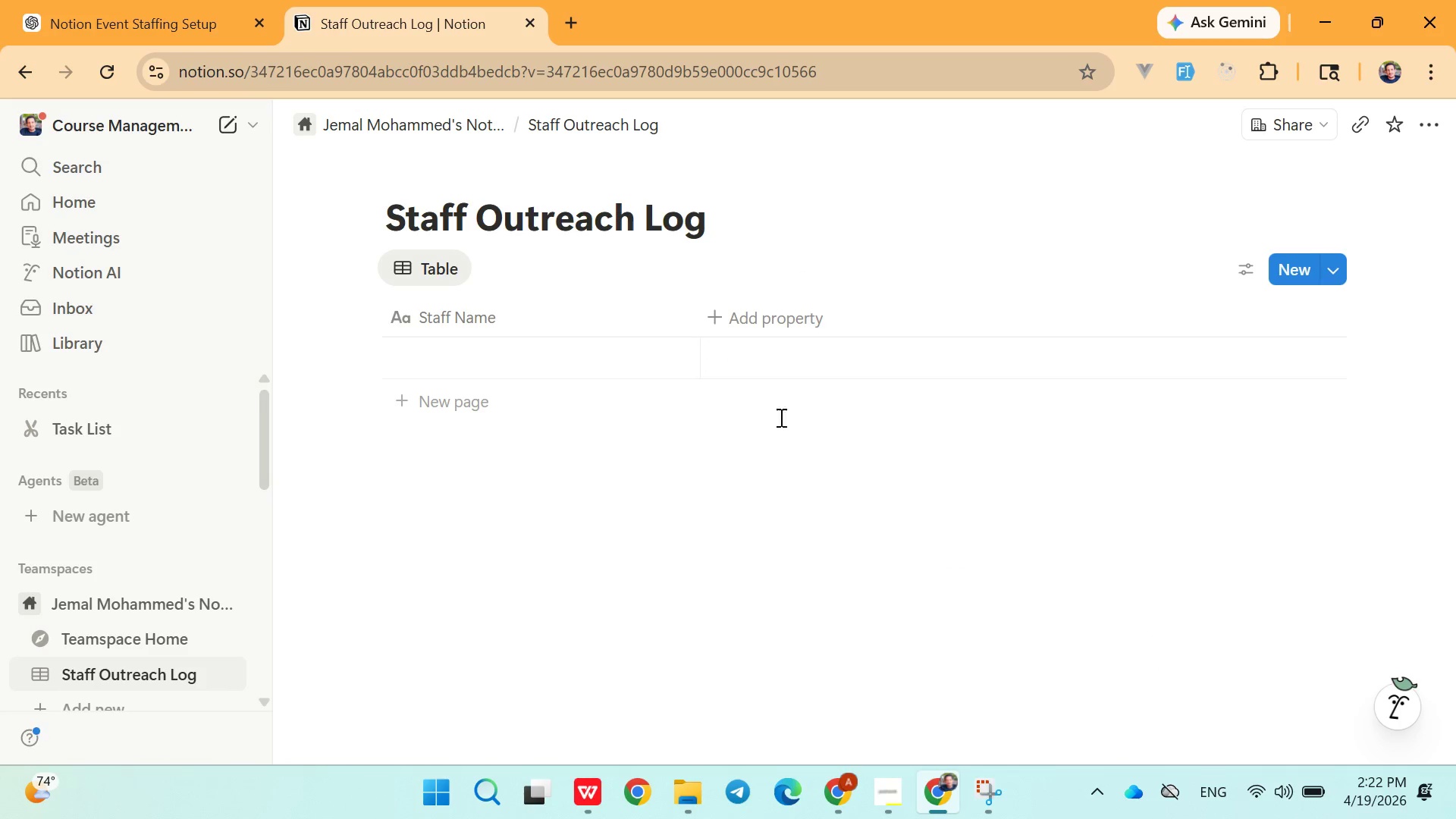 
left_click([731, 325])
 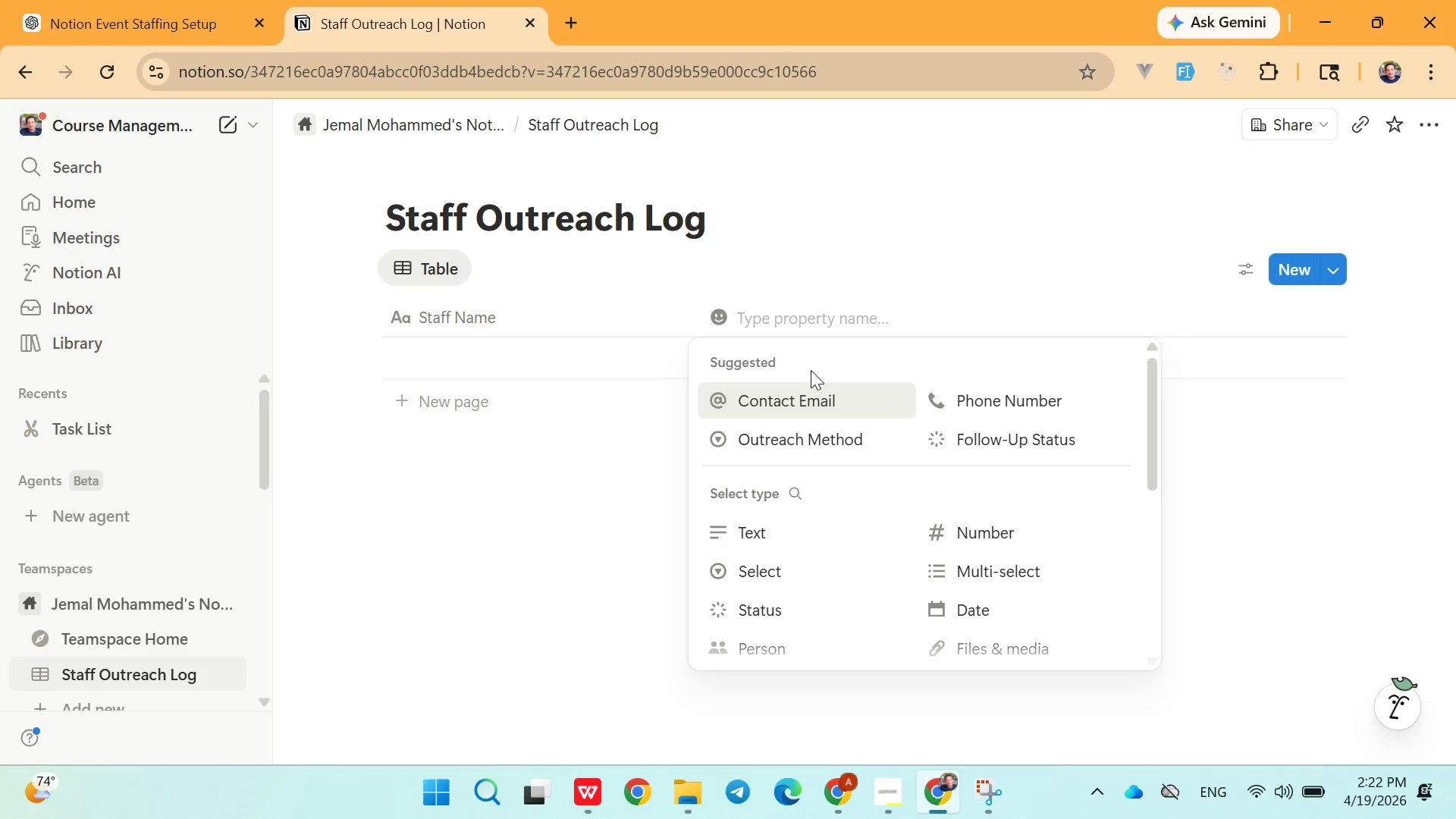 
type(Communication Date)
 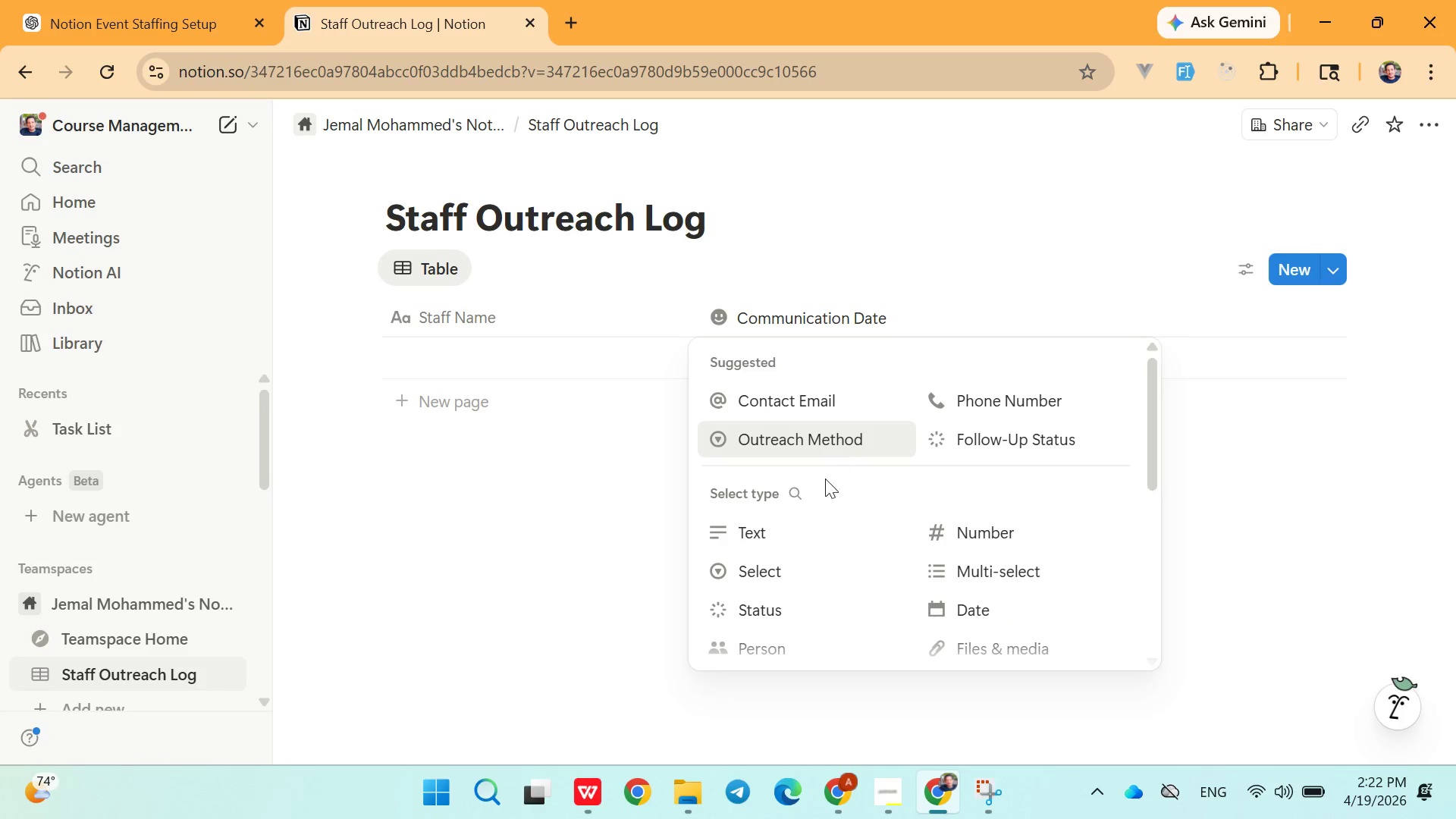 
left_click([824, 532])
 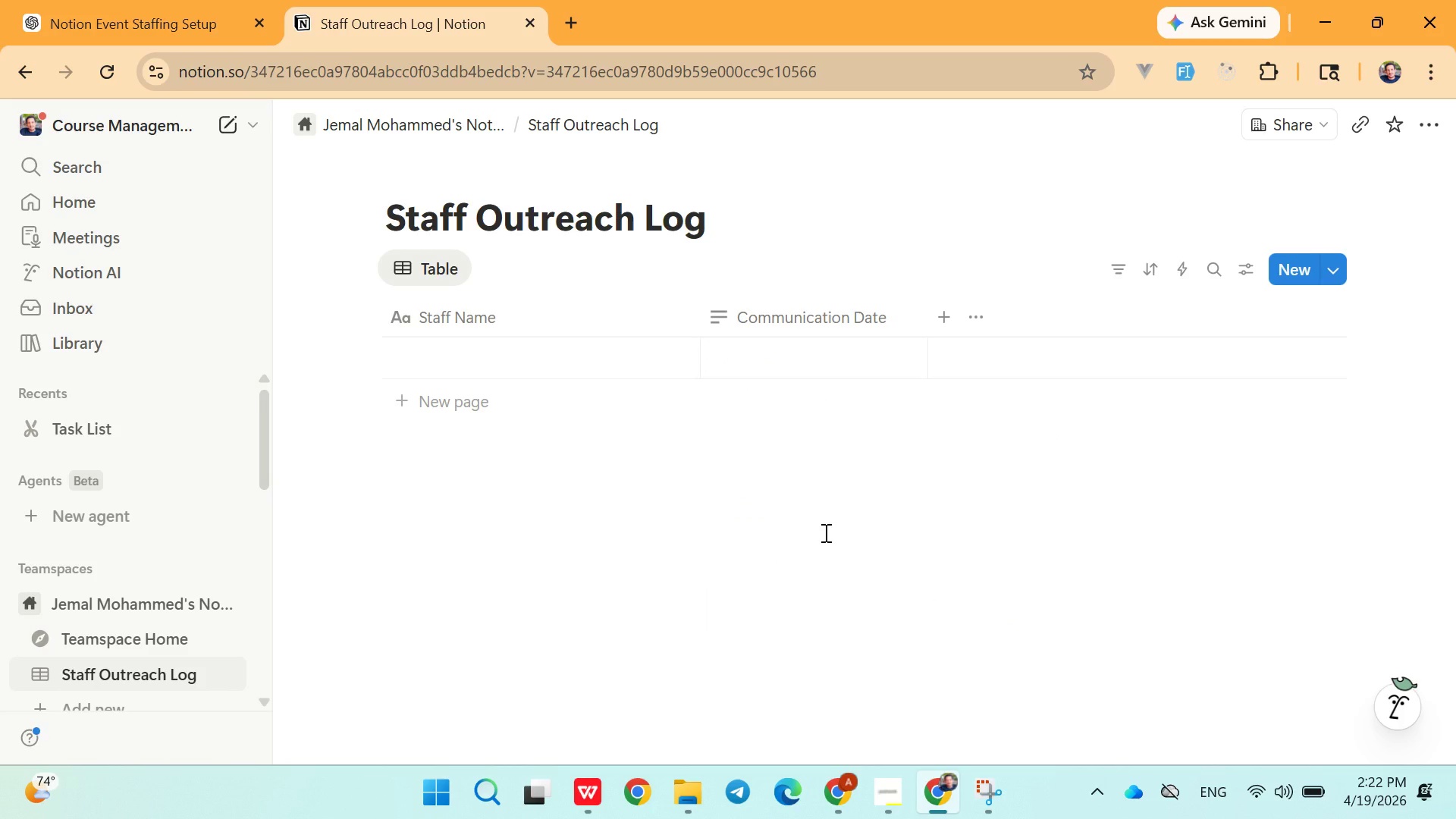 
wait(5.91)
 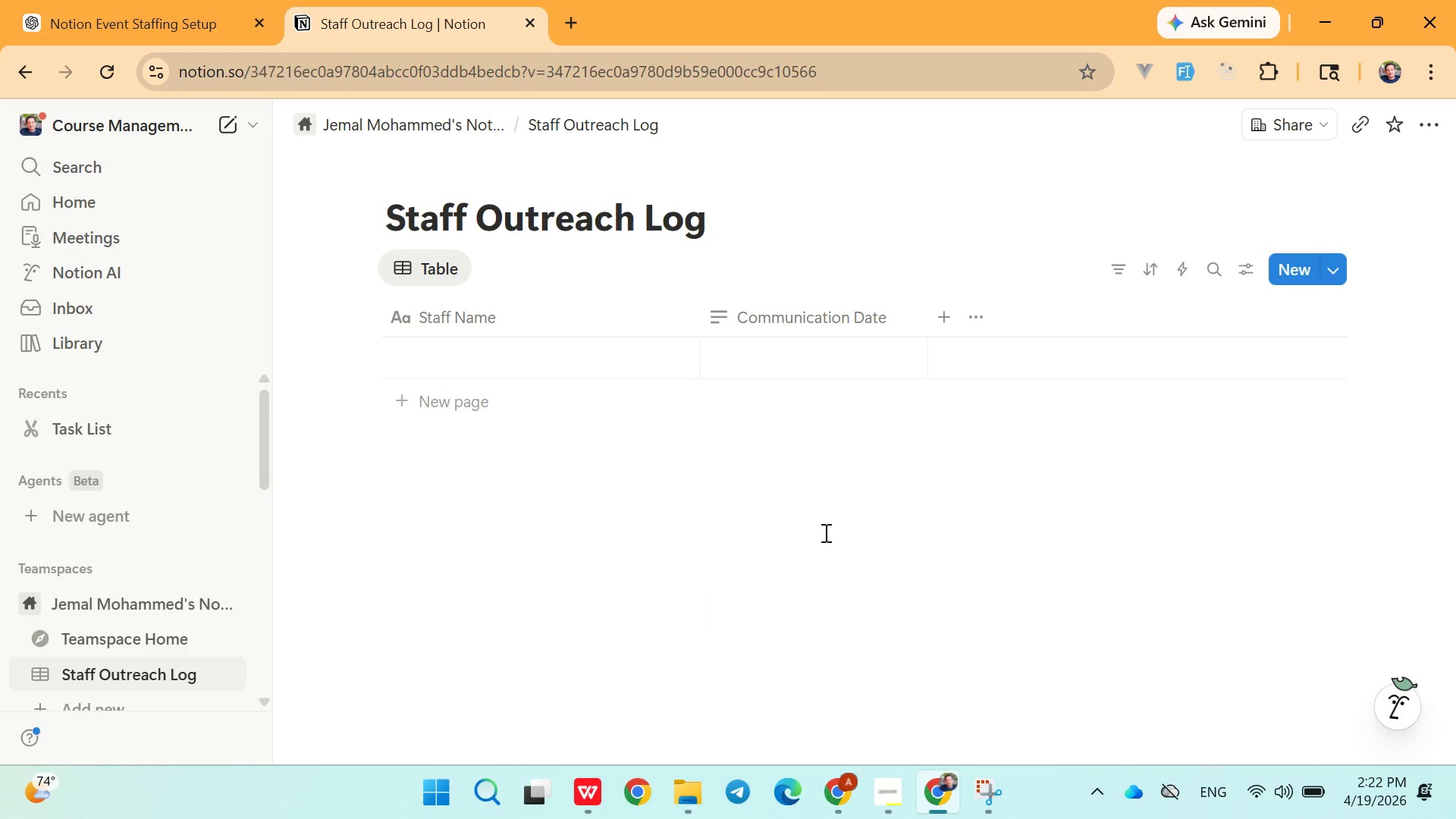 
left_click([867, 318])
 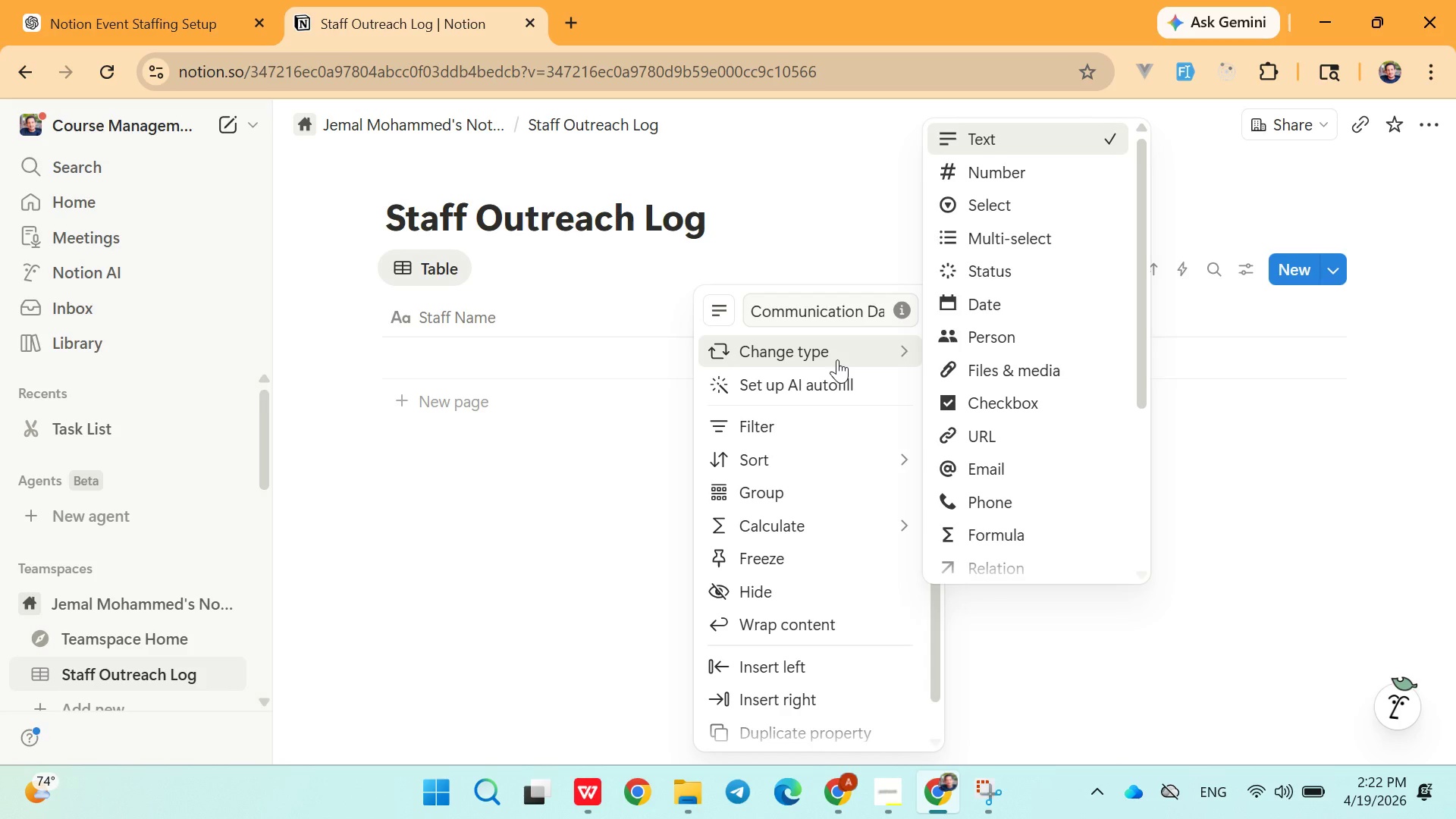 
left_click([989, 309])
 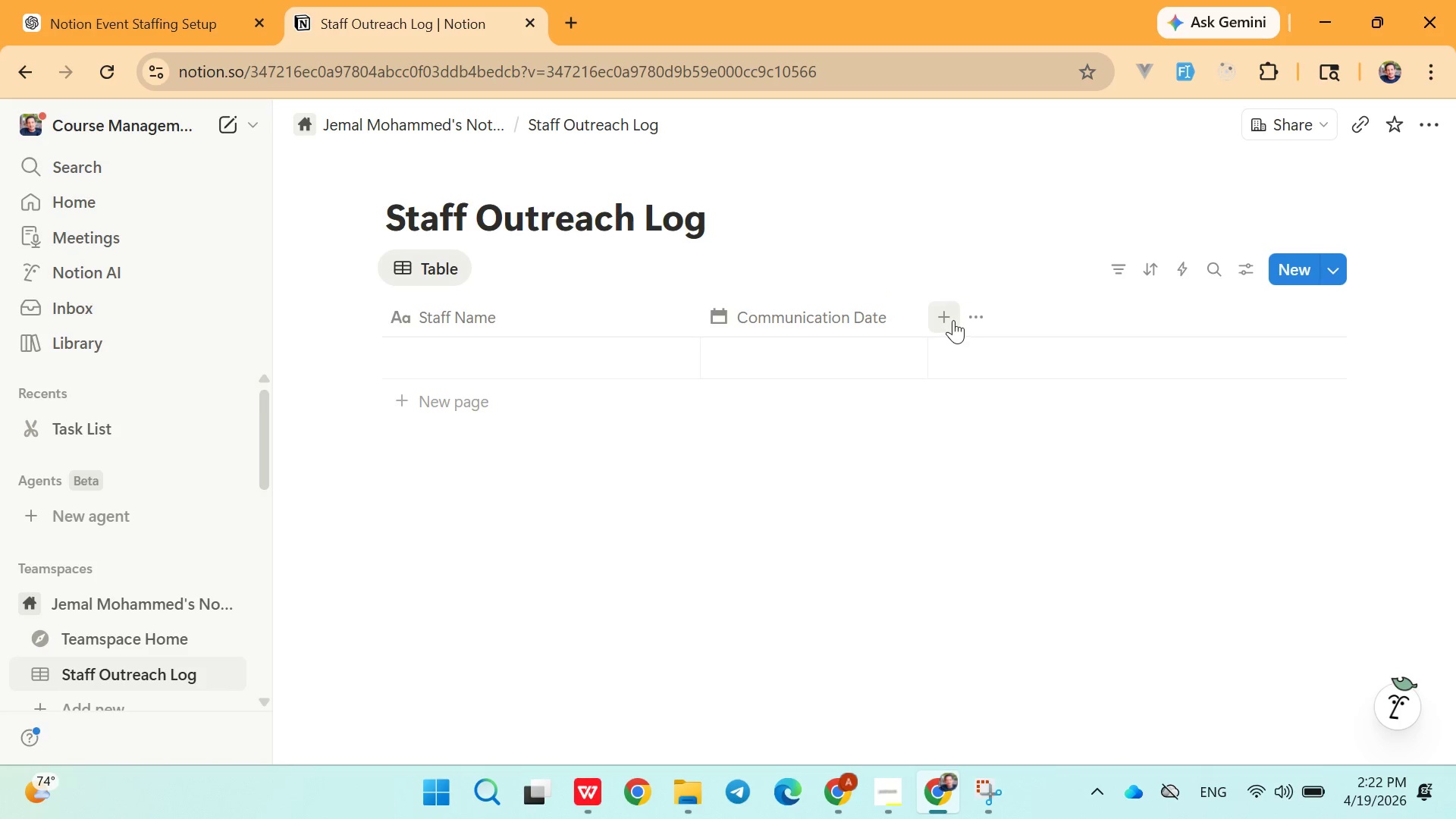 
left_click([950, 320])
 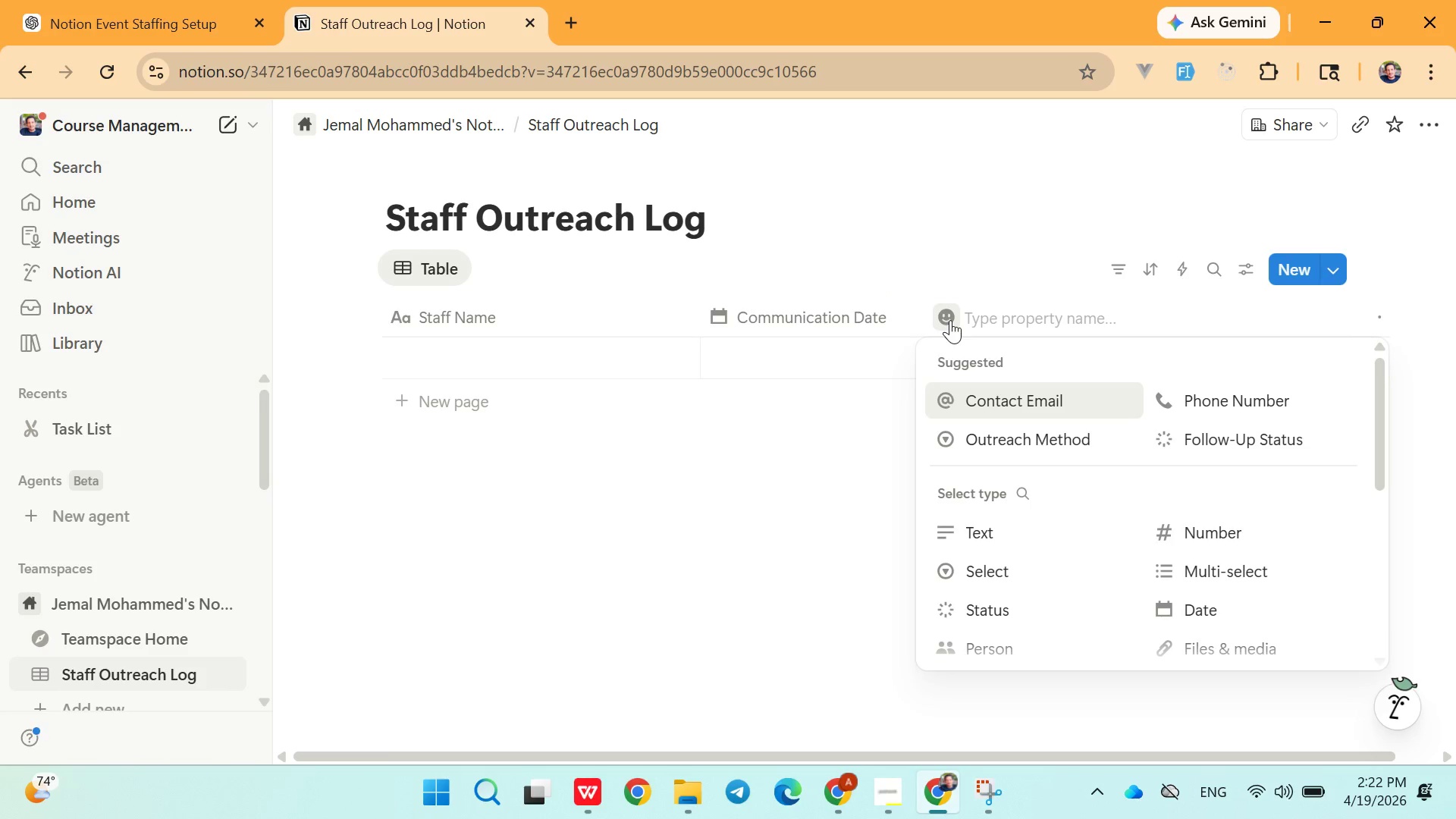 
type(Event Type)
 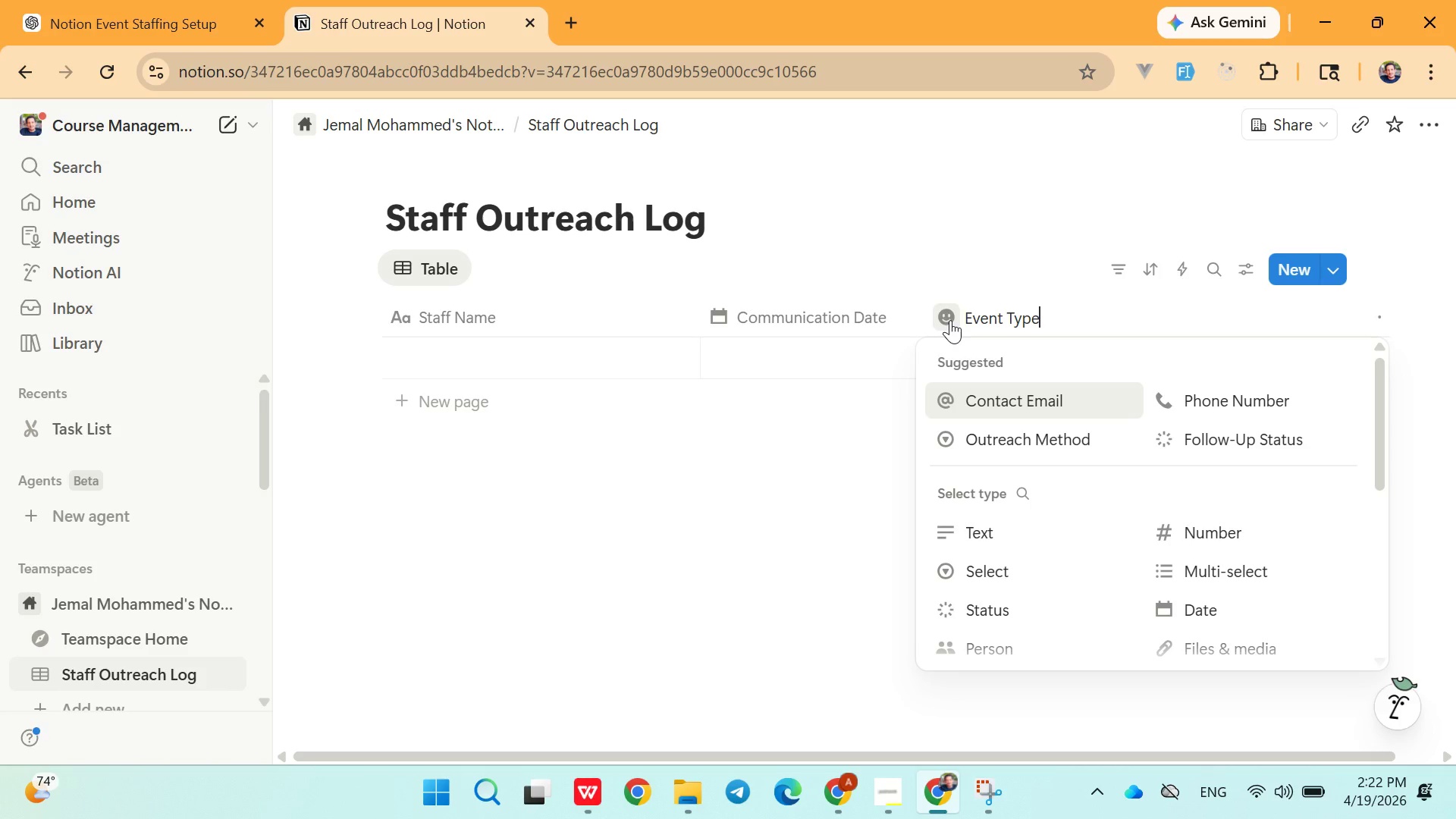 
left_click([1056, 564])
 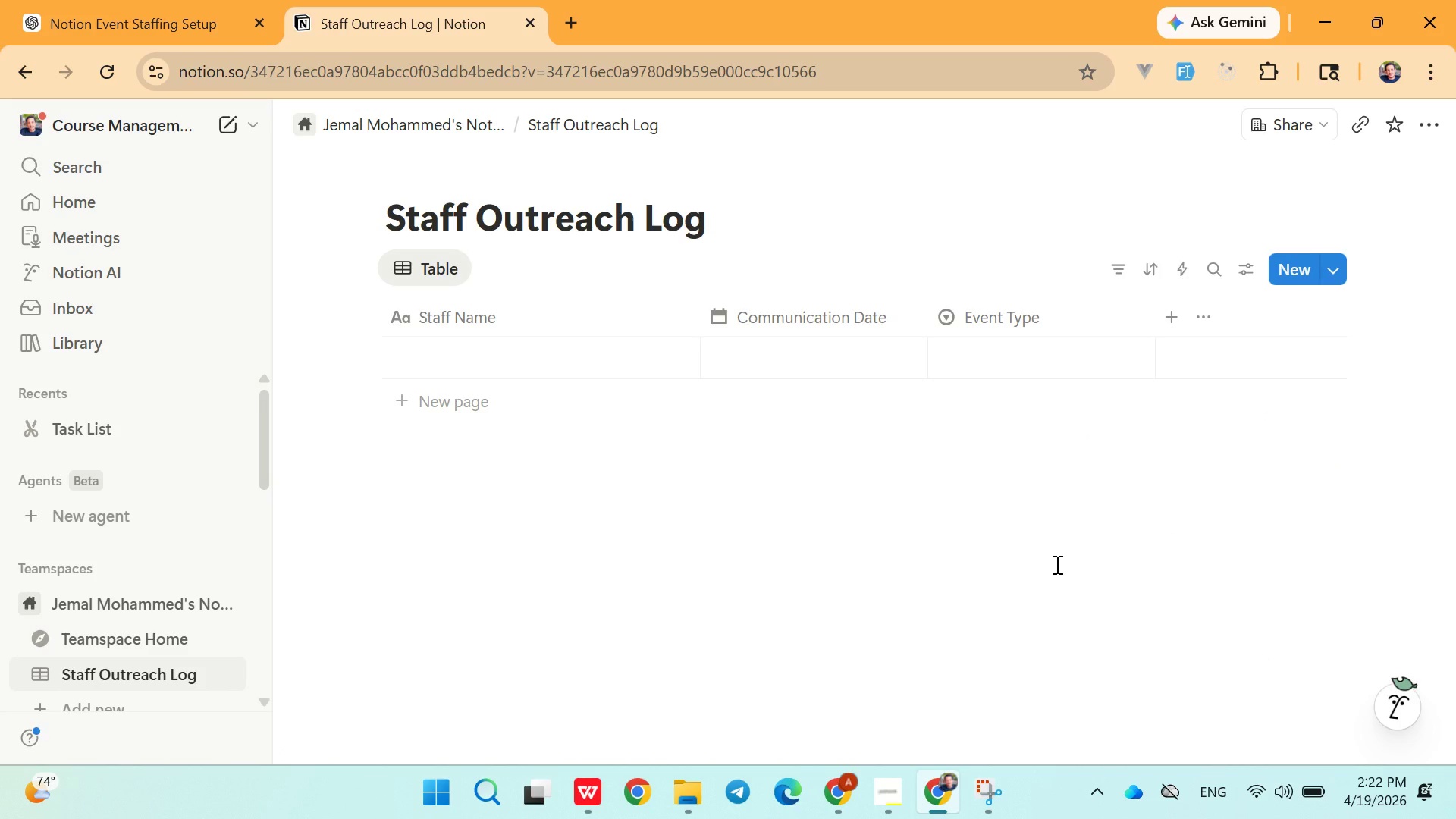 
wait(8.59)
 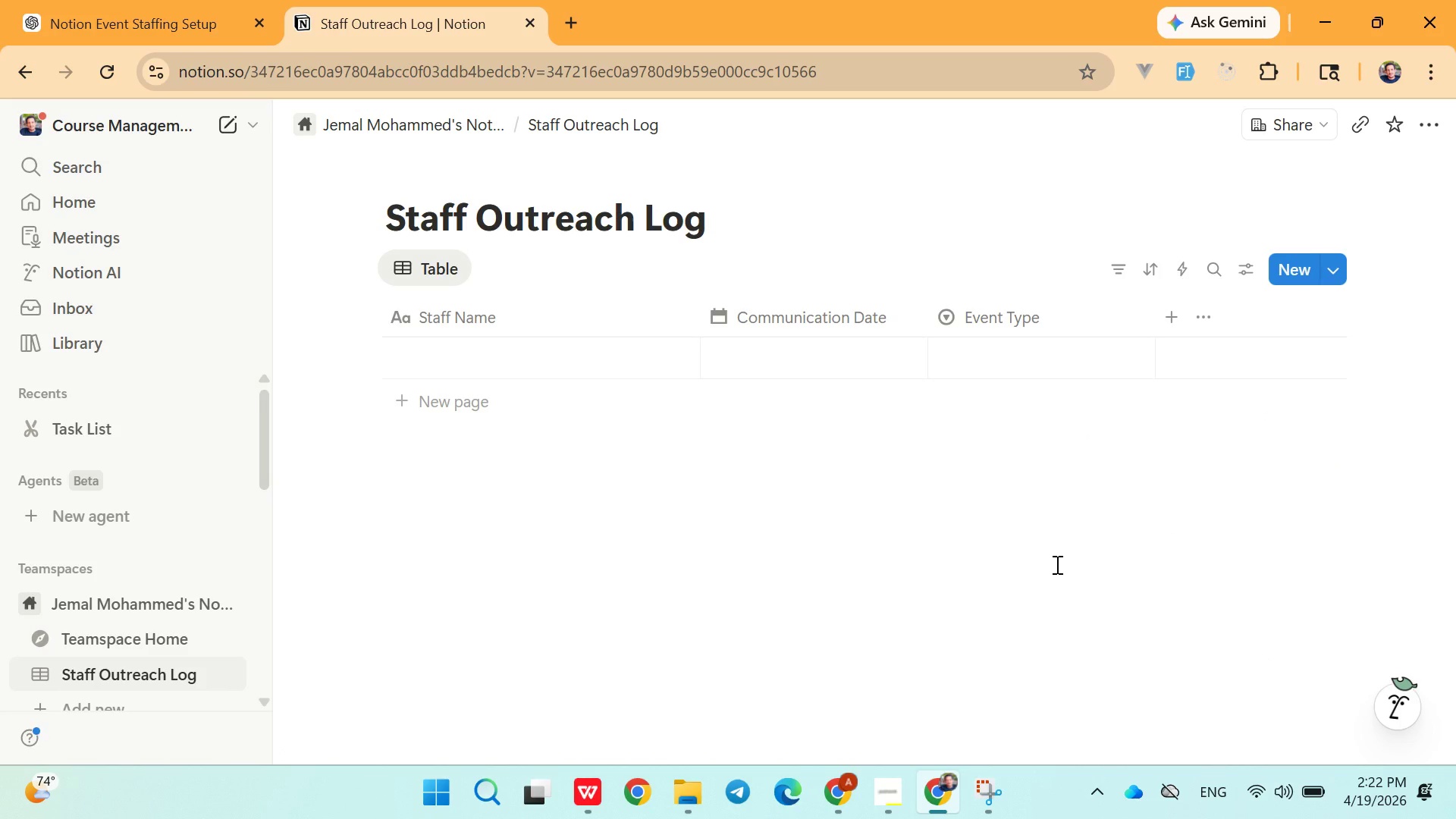 
left_click([983, 368])
 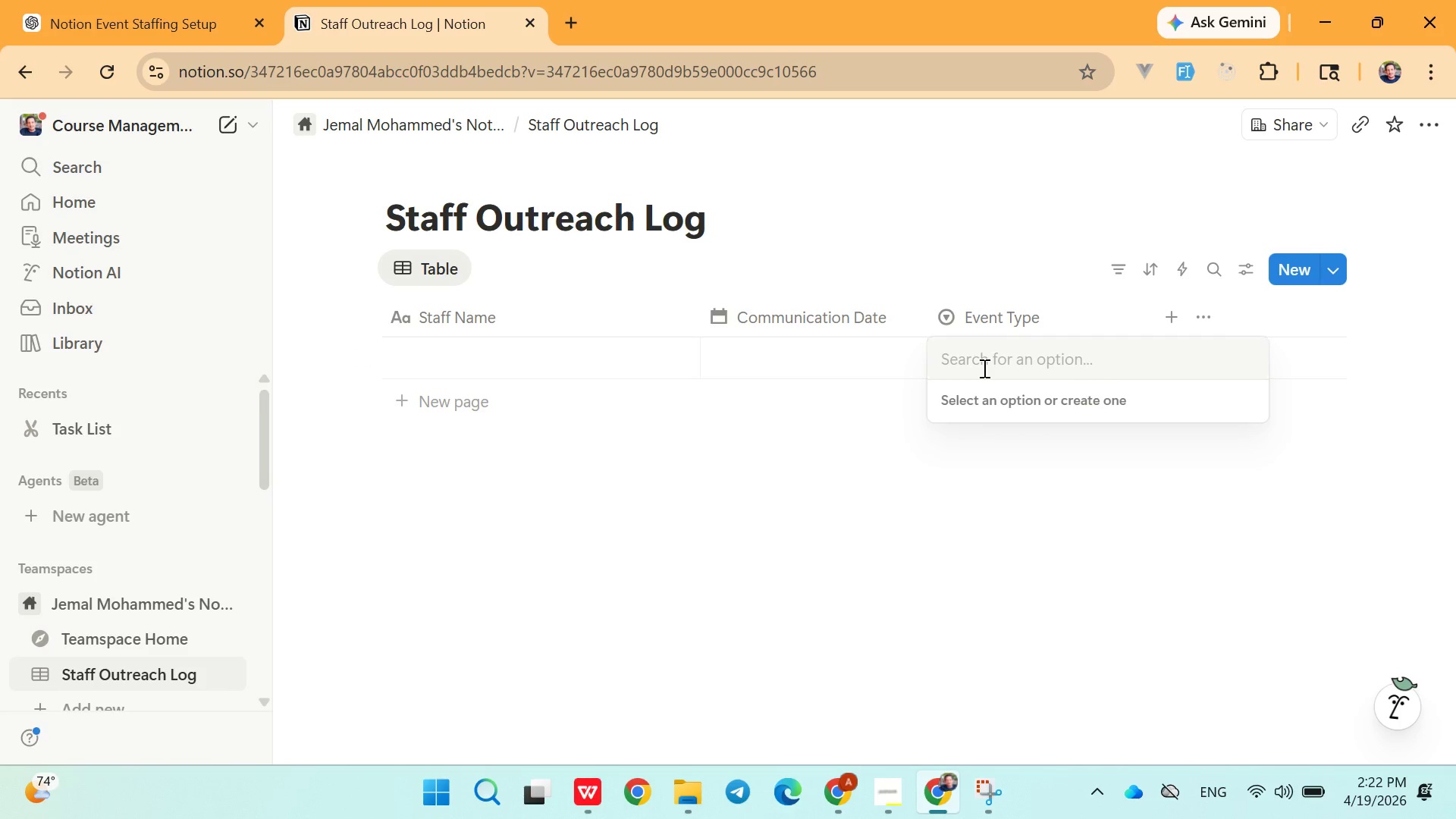 
type(Gala)
 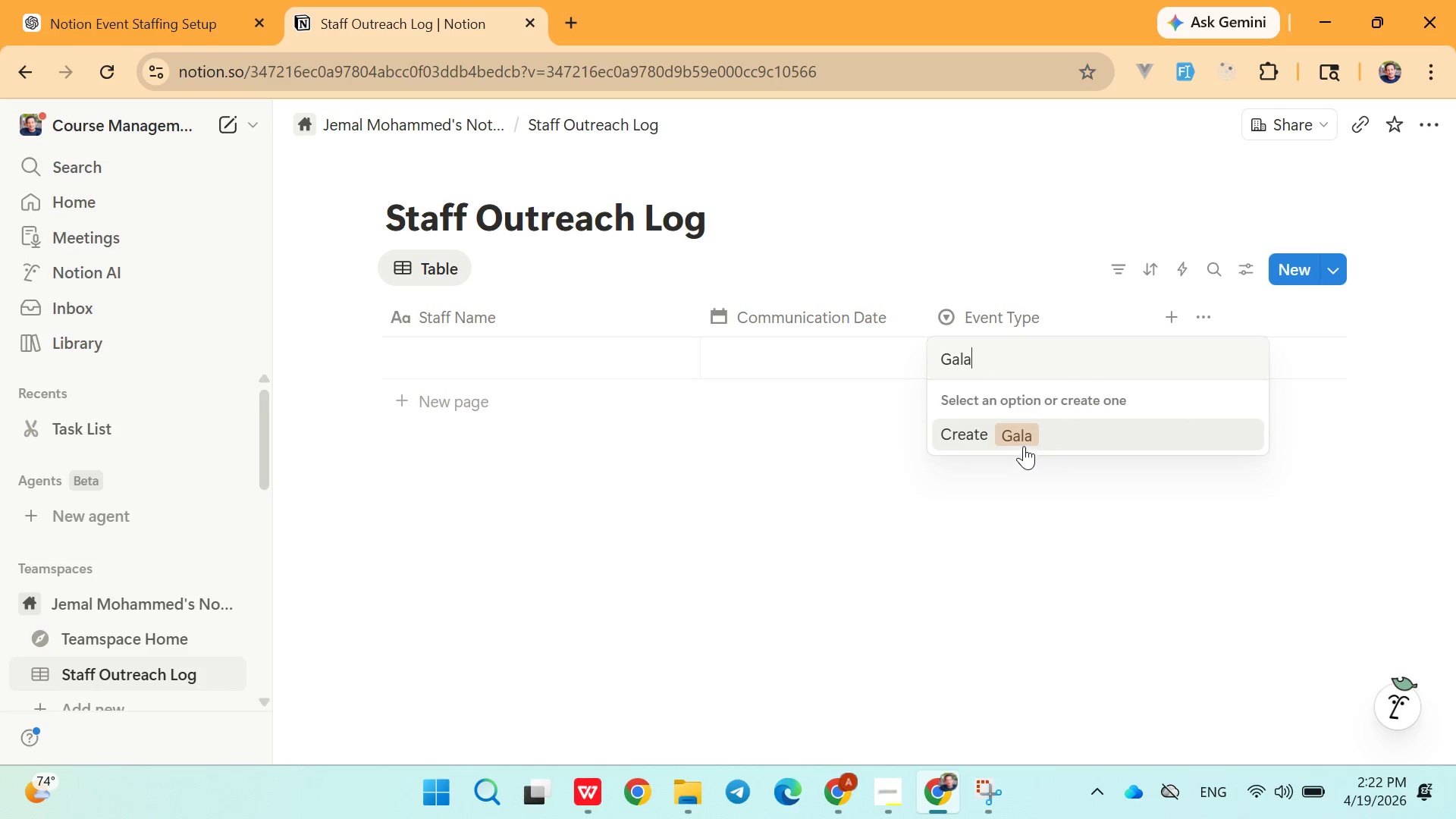 
left_click([1021, 438])
 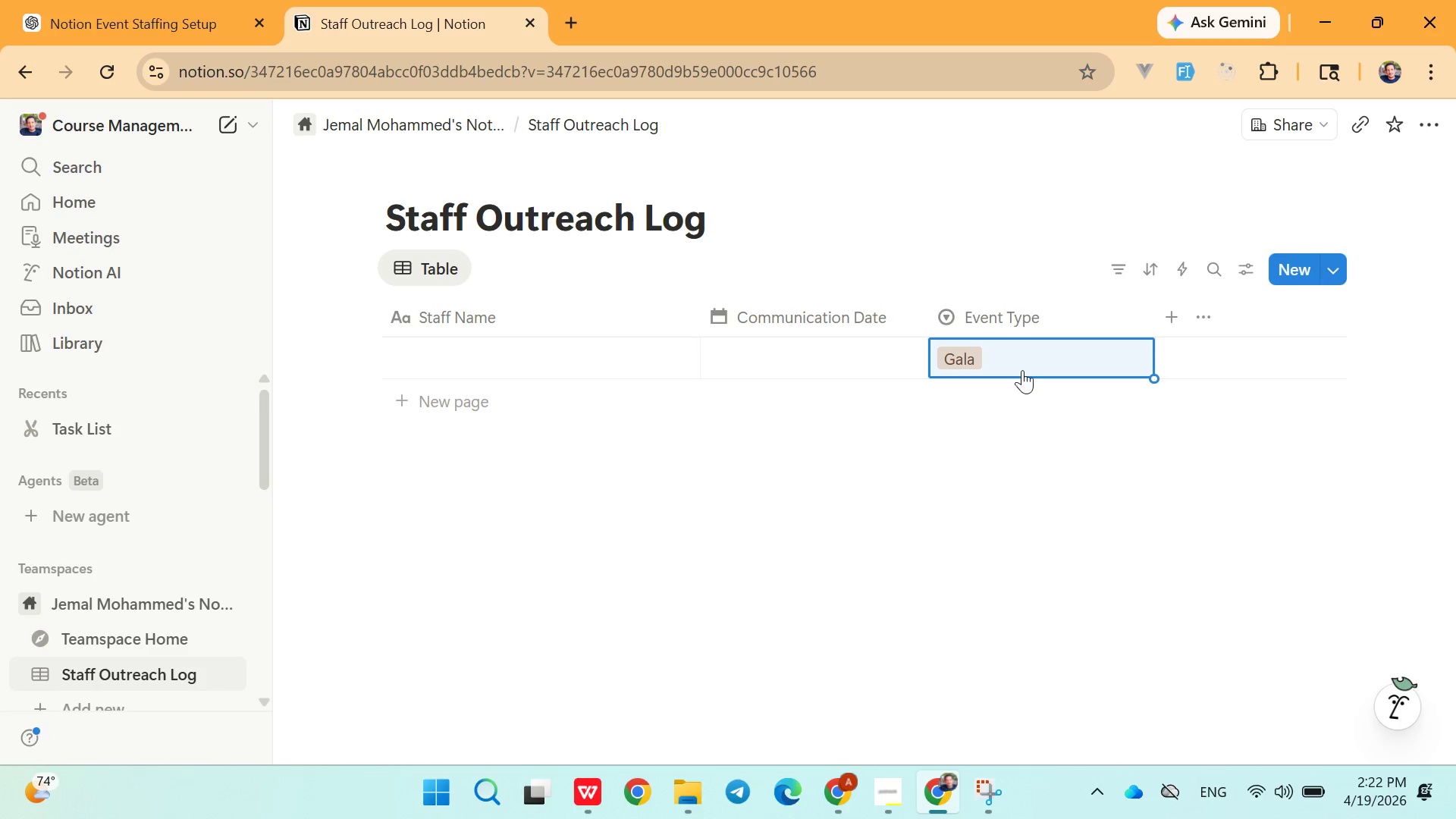 
left_click([1022, 366])
 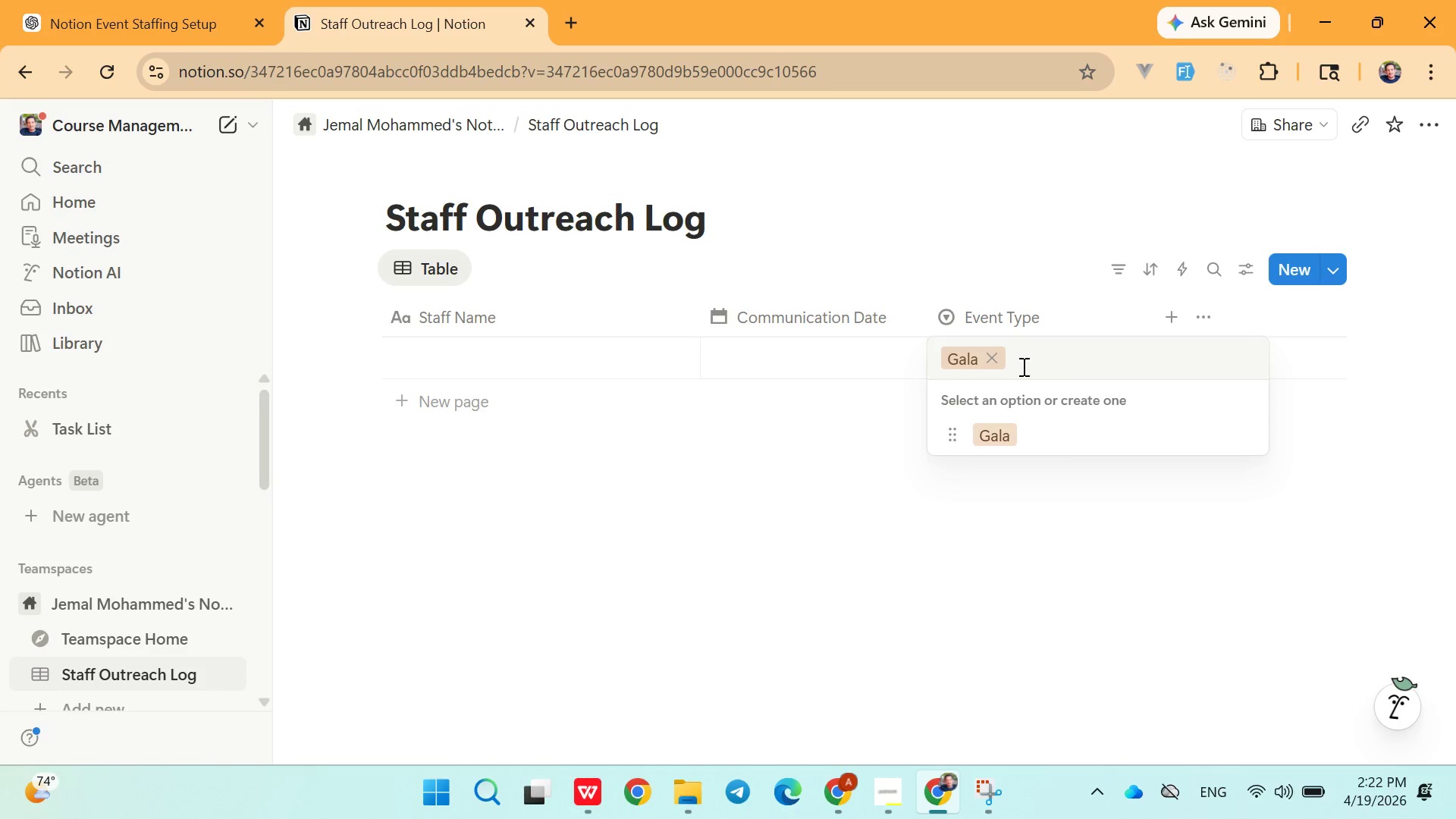 
type(Product Launch)
 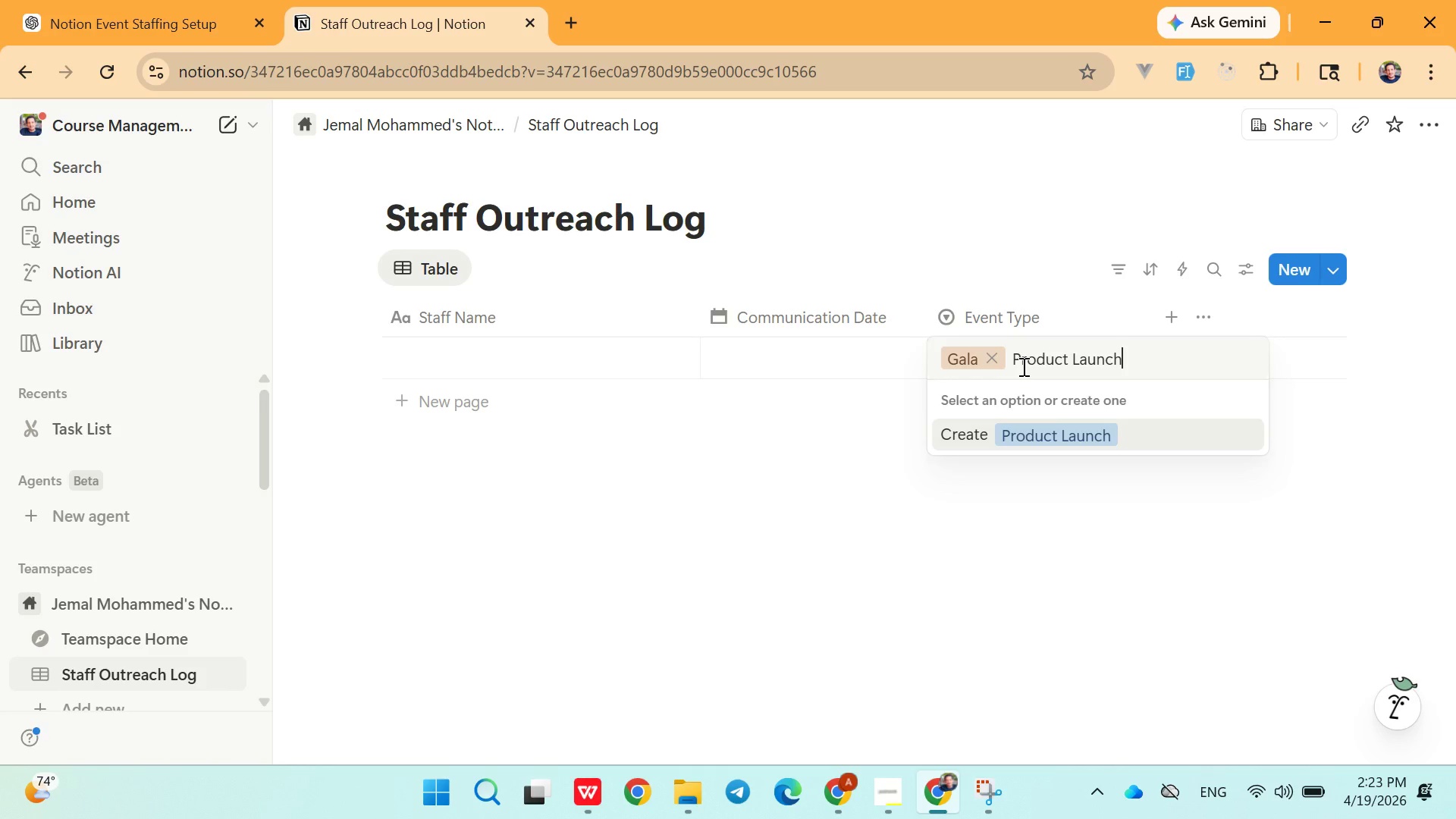 
 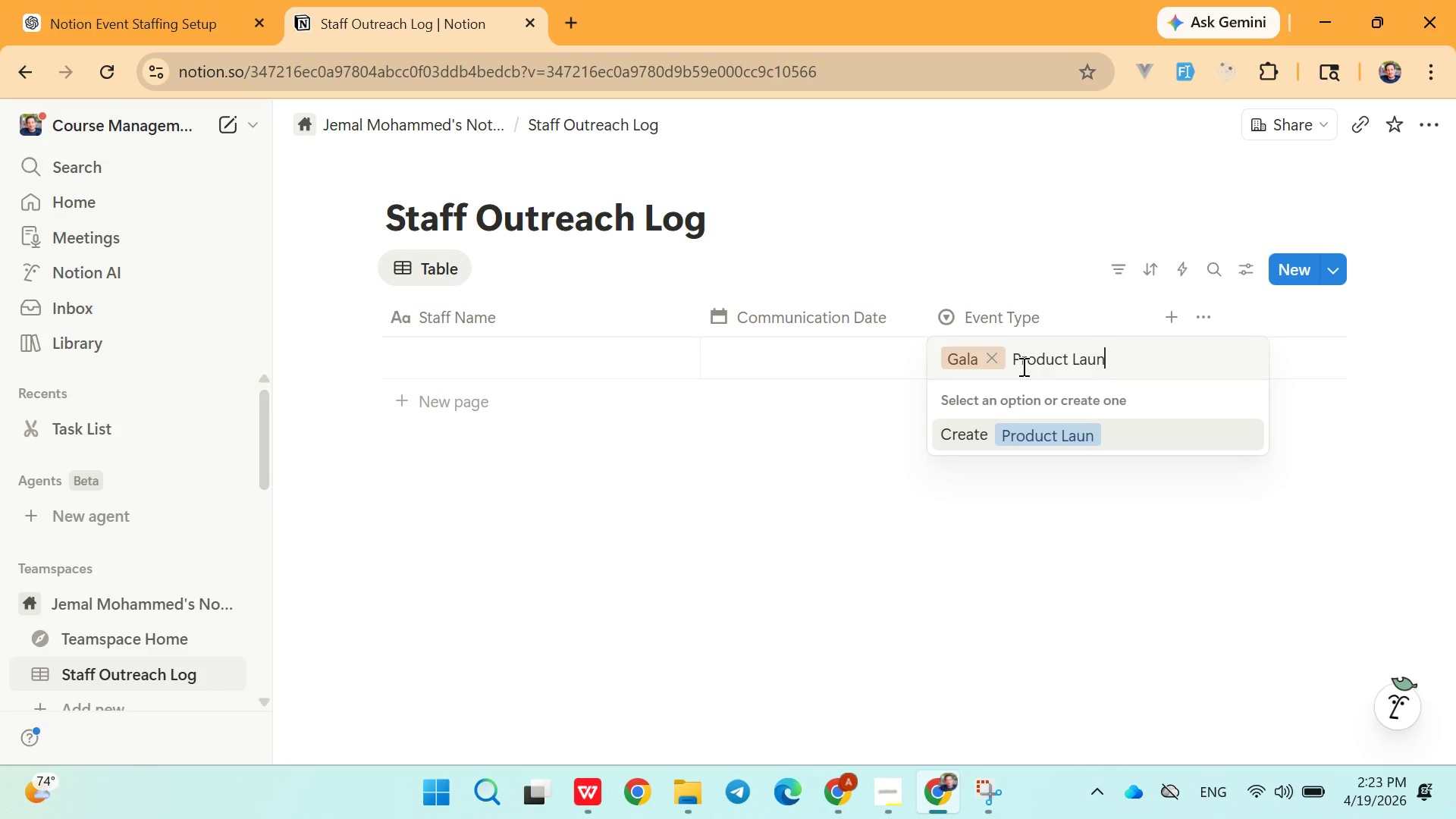 
key(Enter)
 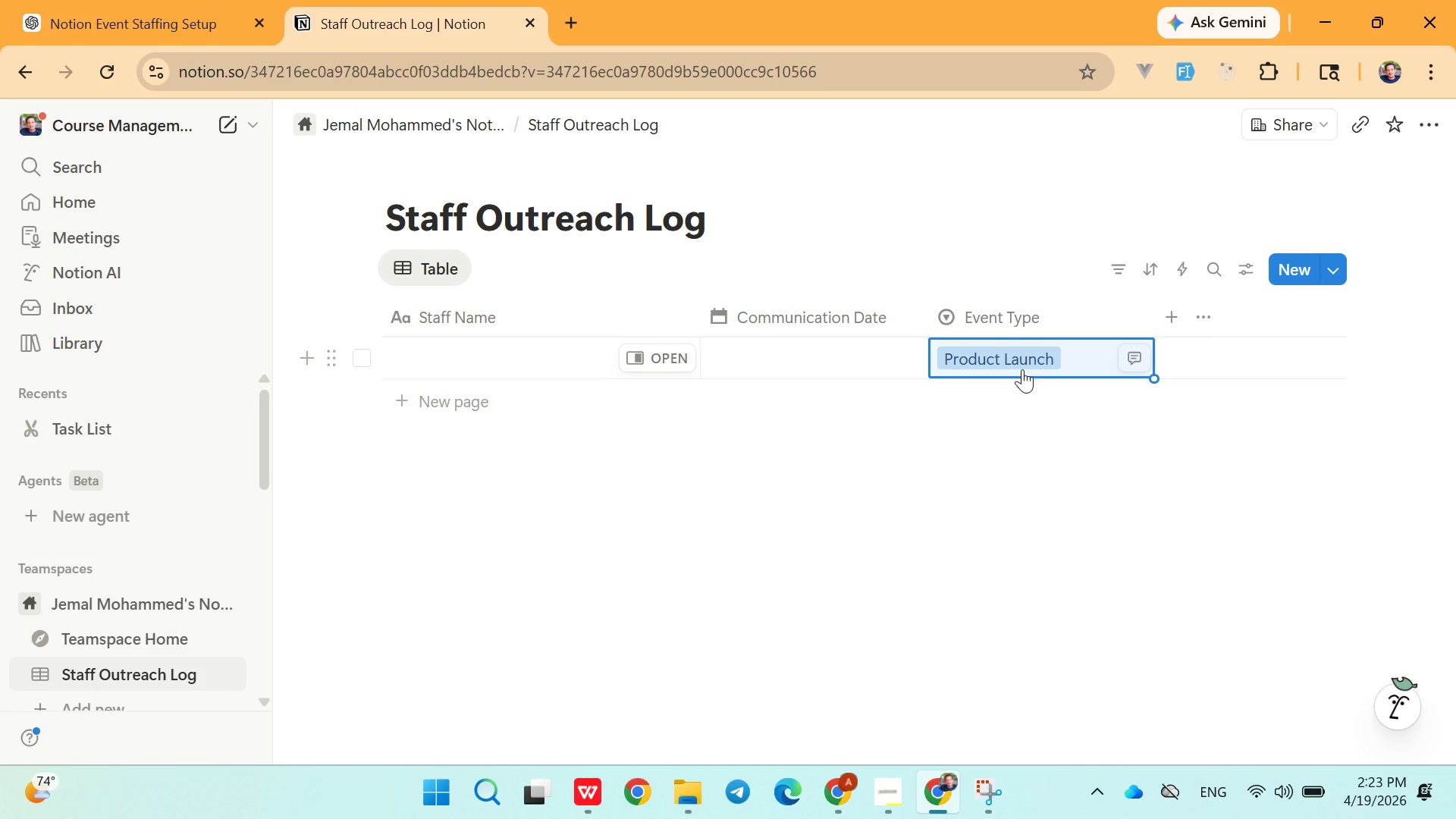 
wait(5.05)
 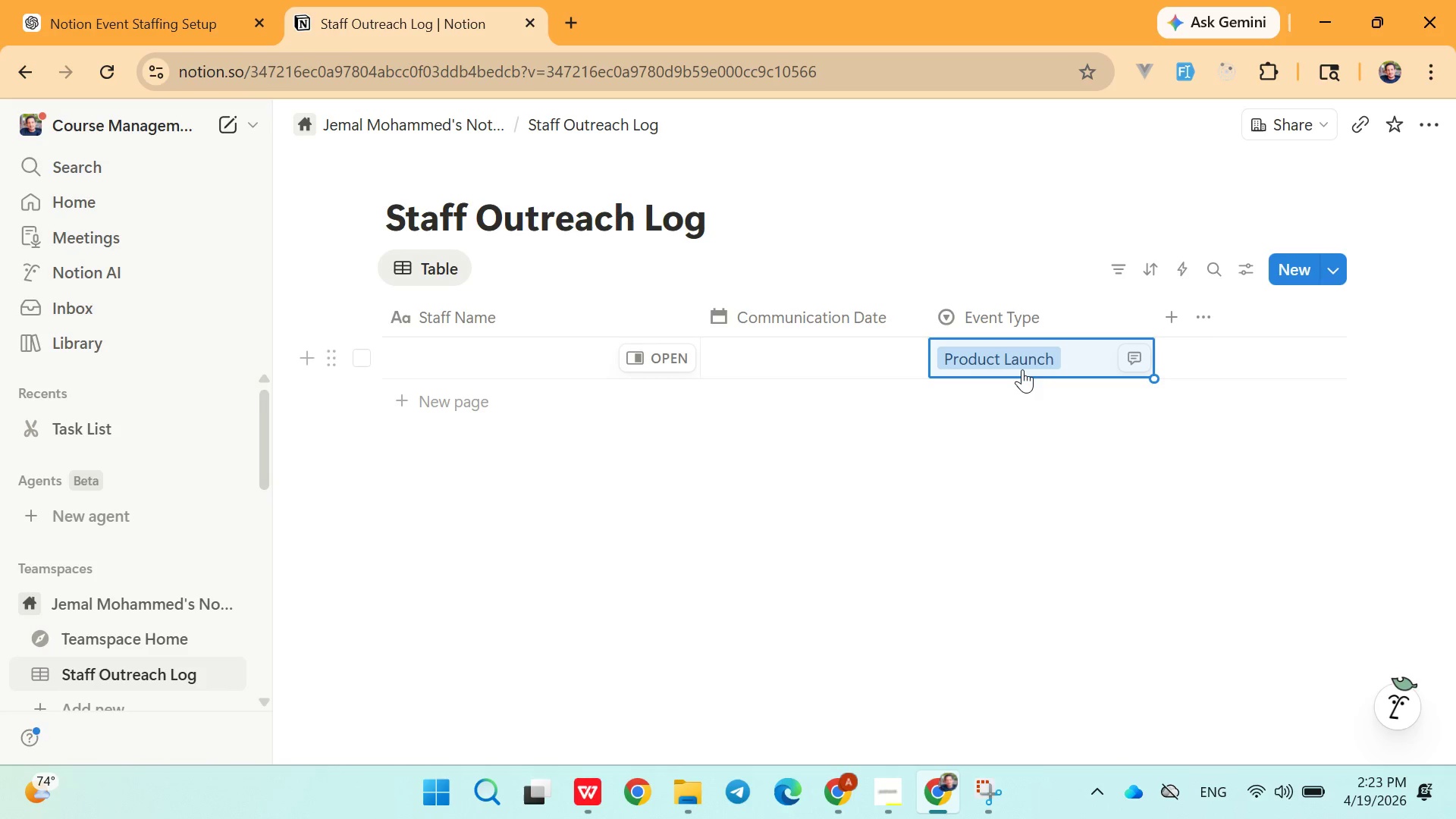 
left_click([1091, 361])
 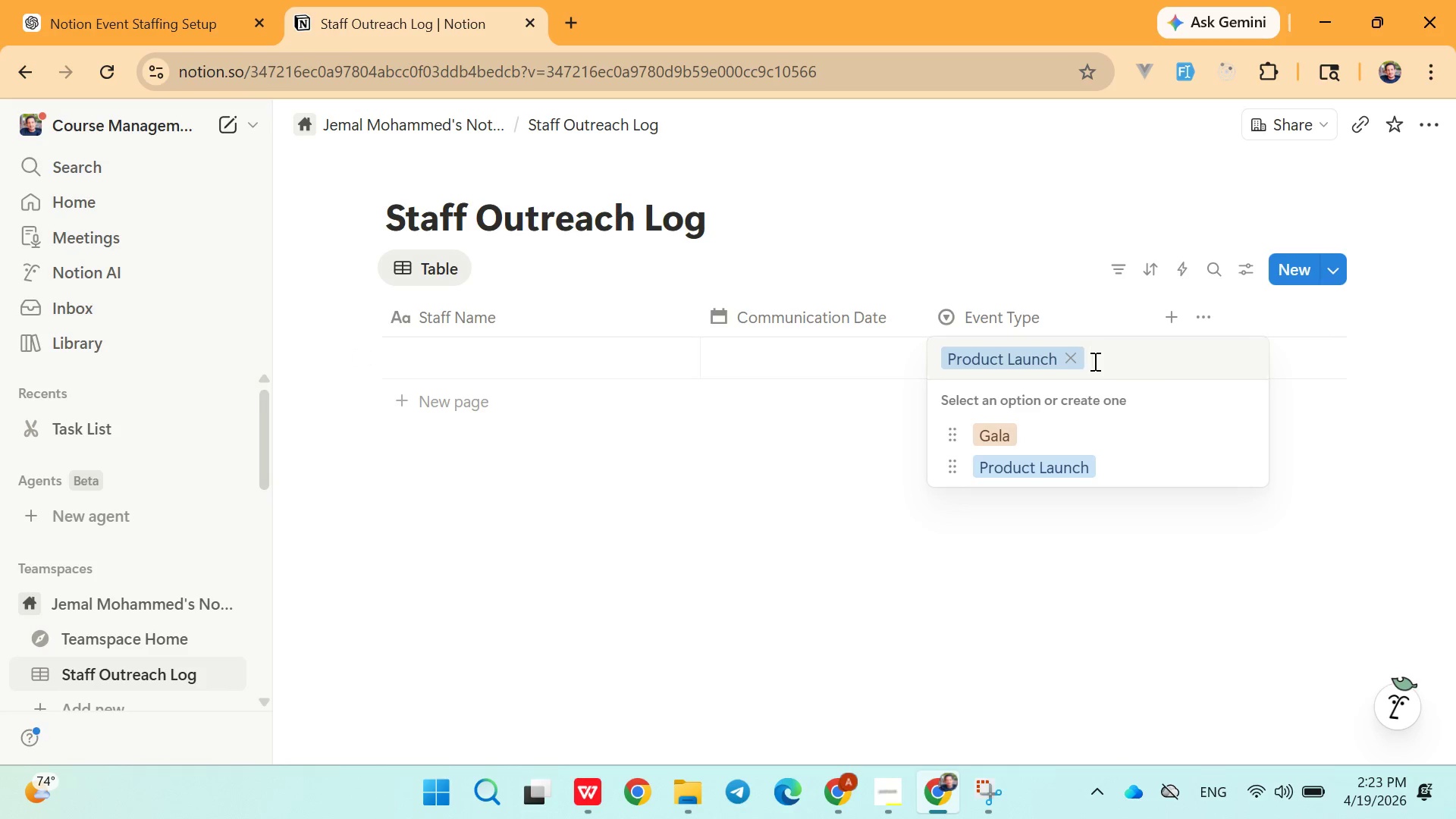 
type(Chat)
key(Backspace)
type(rity Auction)
 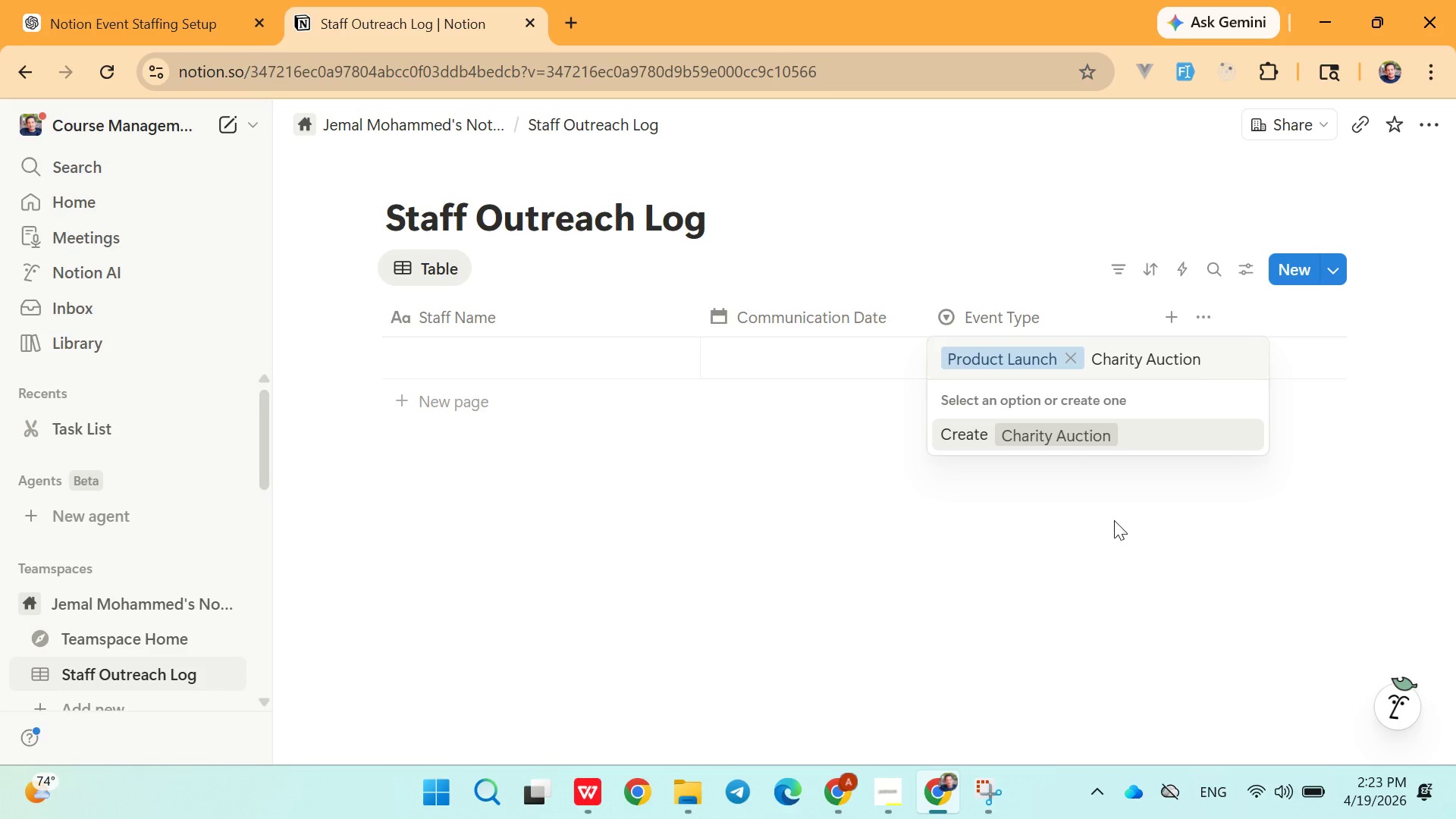 
left_click([1114, 521])
 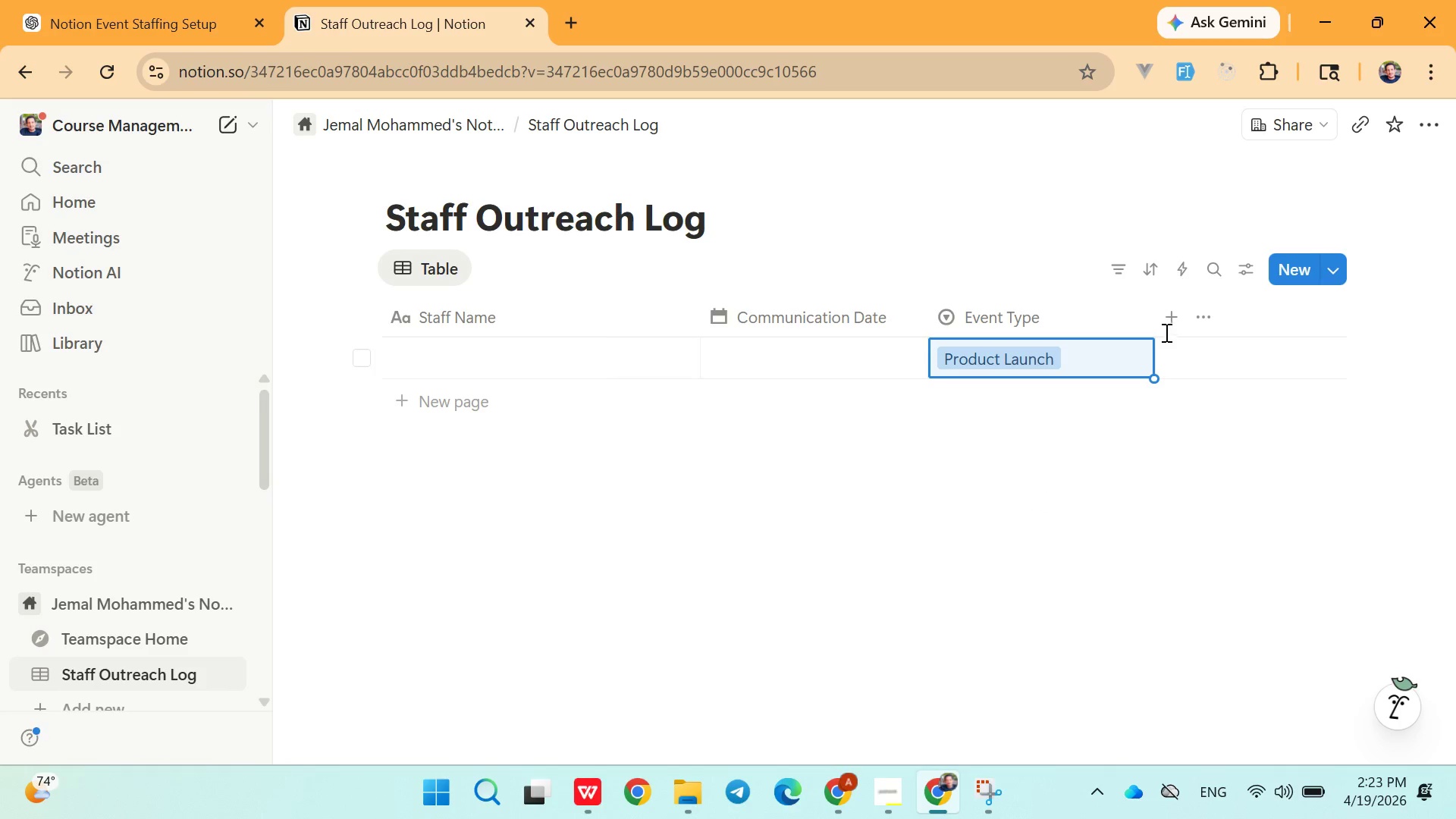 
left_click([1171, 322])
 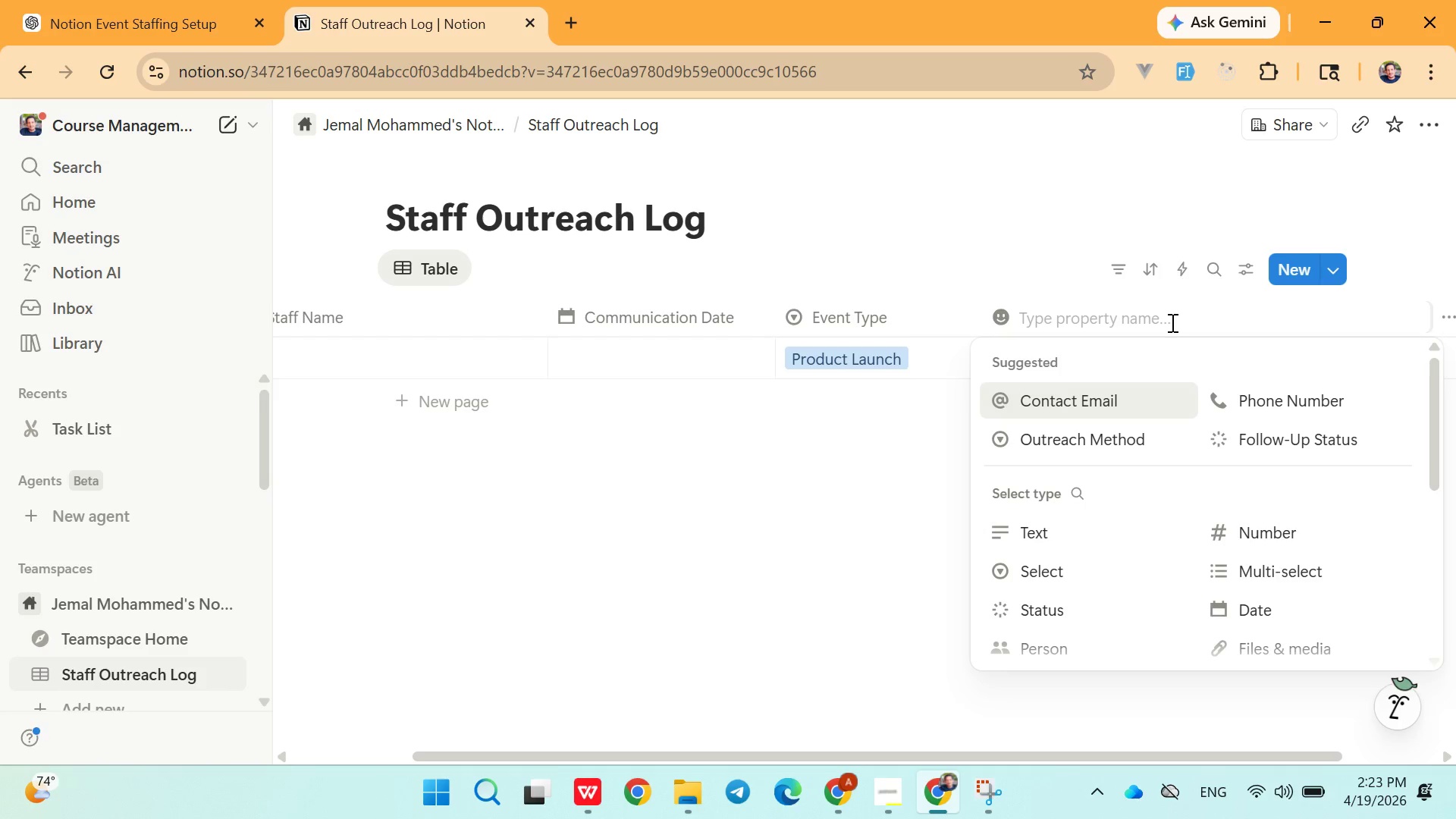 
type(Role)
 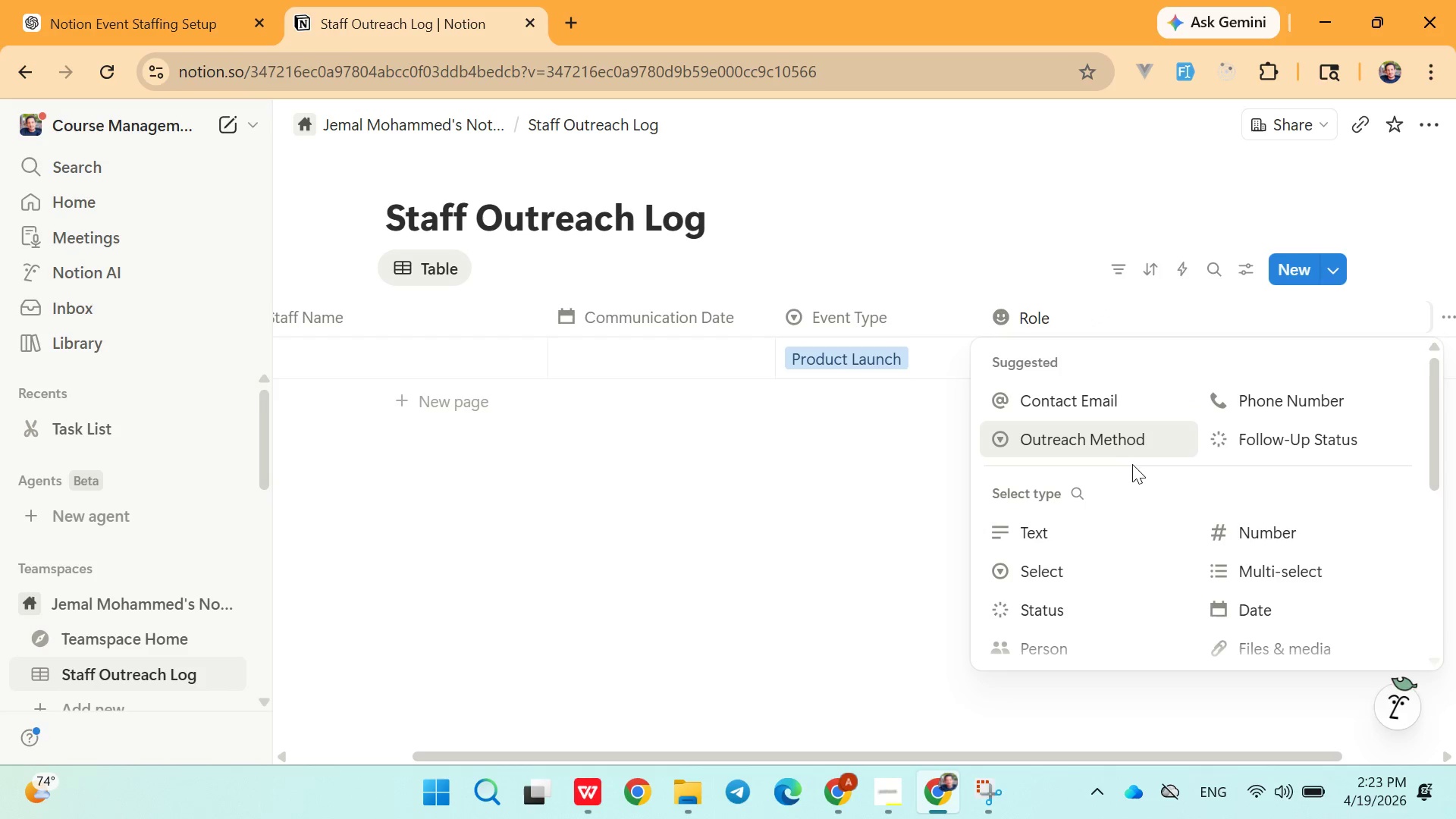 
wait(7.93)
 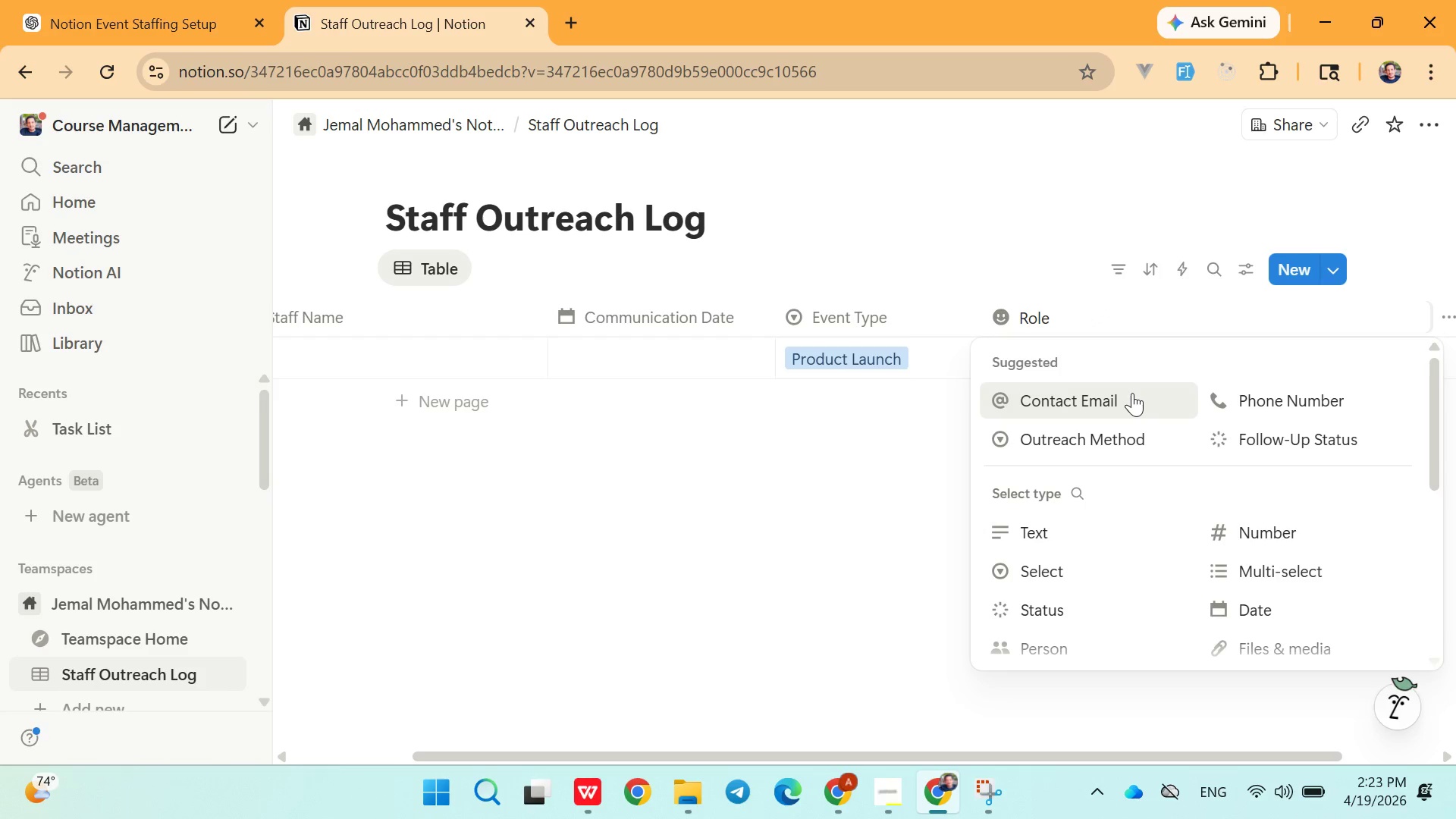 
mouse_move([1208, 579])
 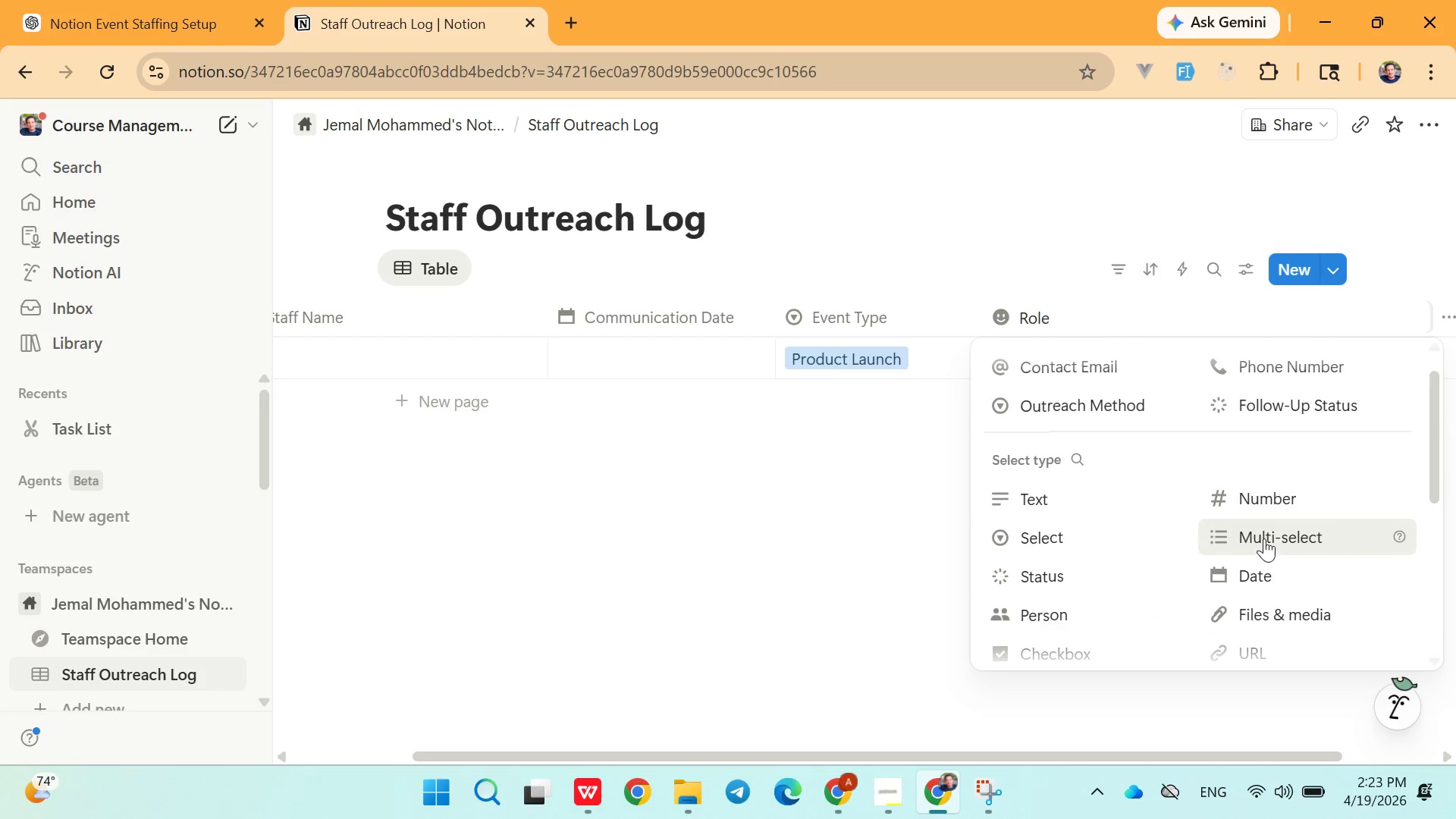 
left_click([1266, 538])
 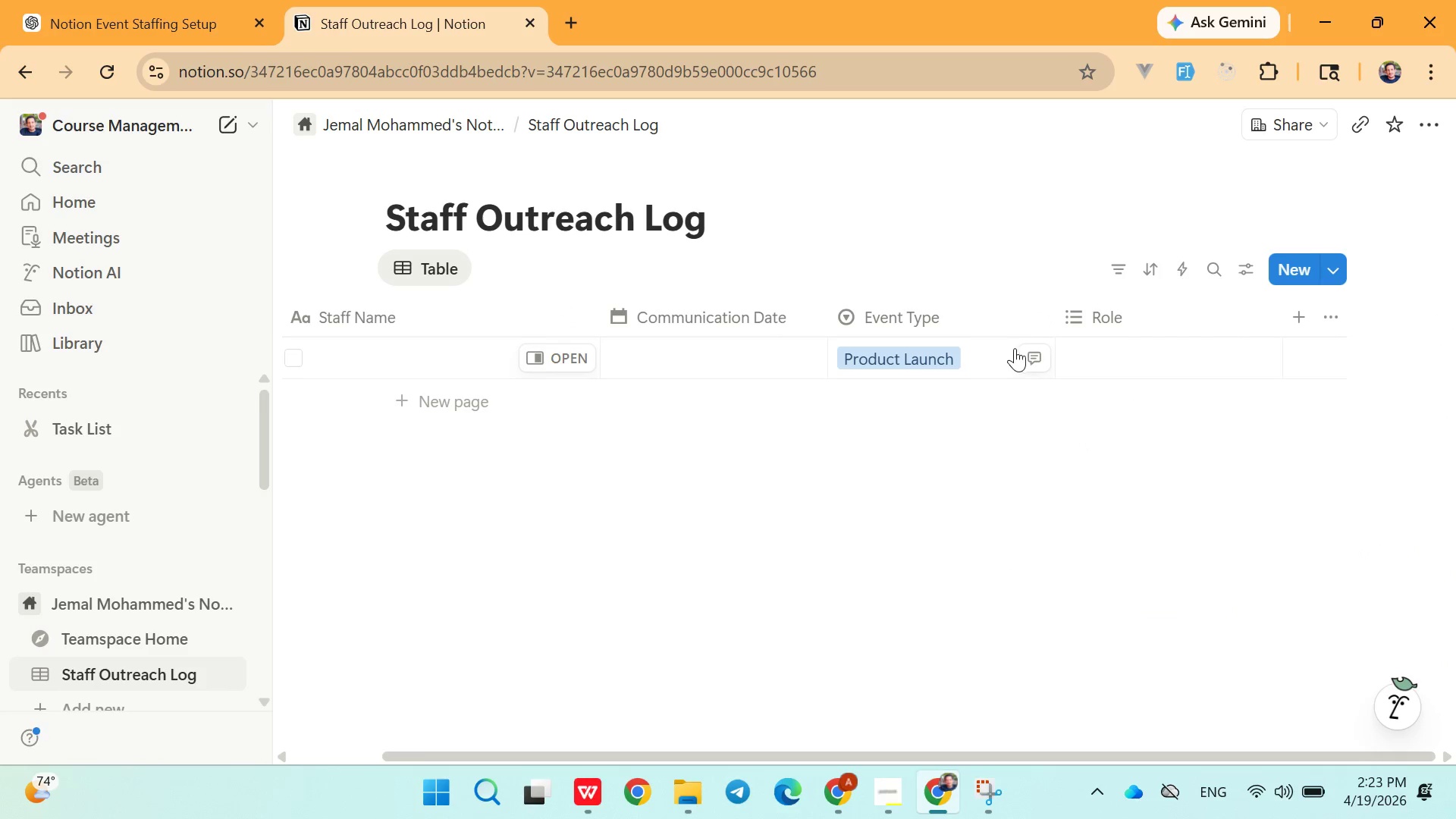 
left_click([1094, 346])
 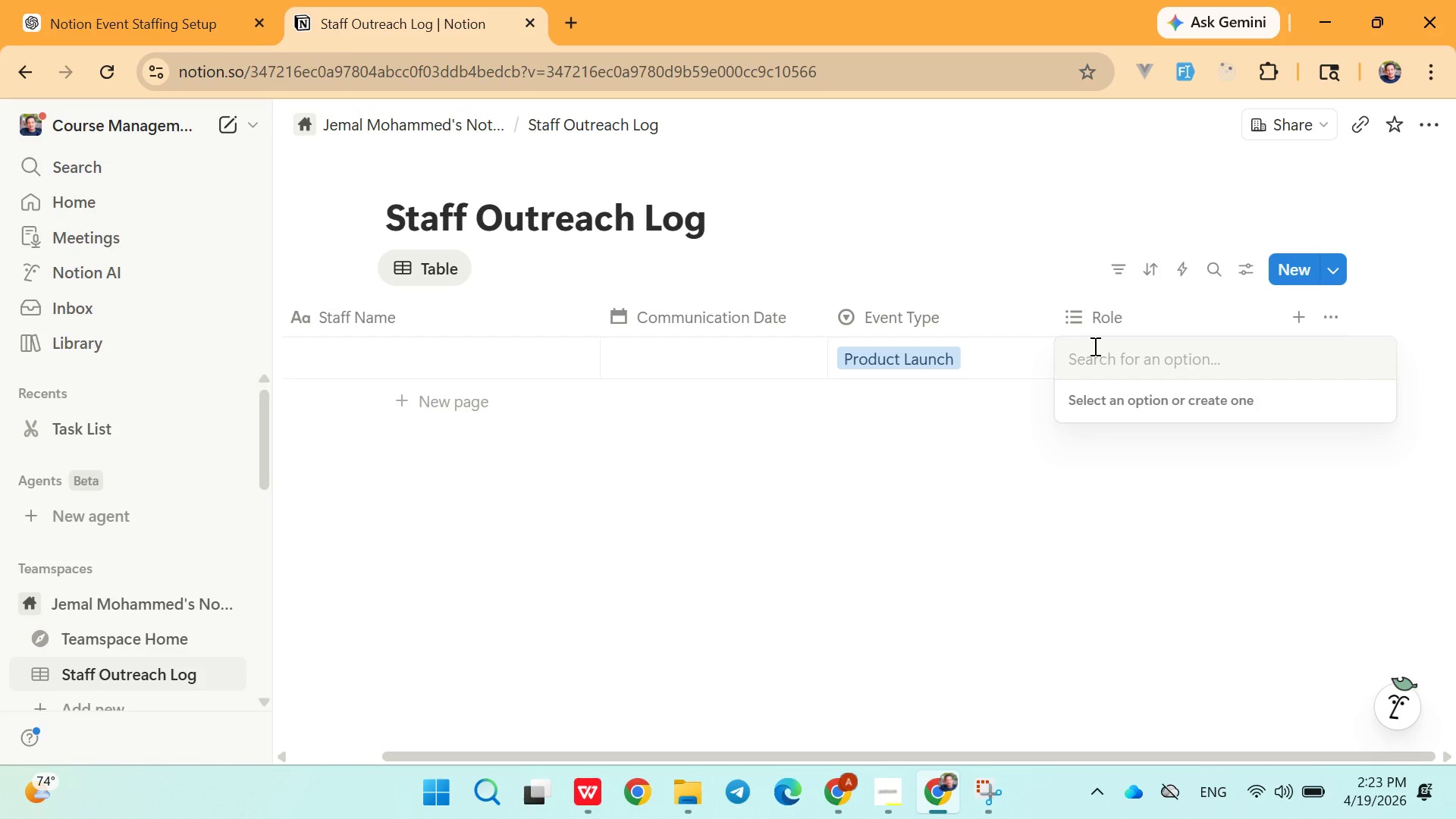 
type(Leade Server)
 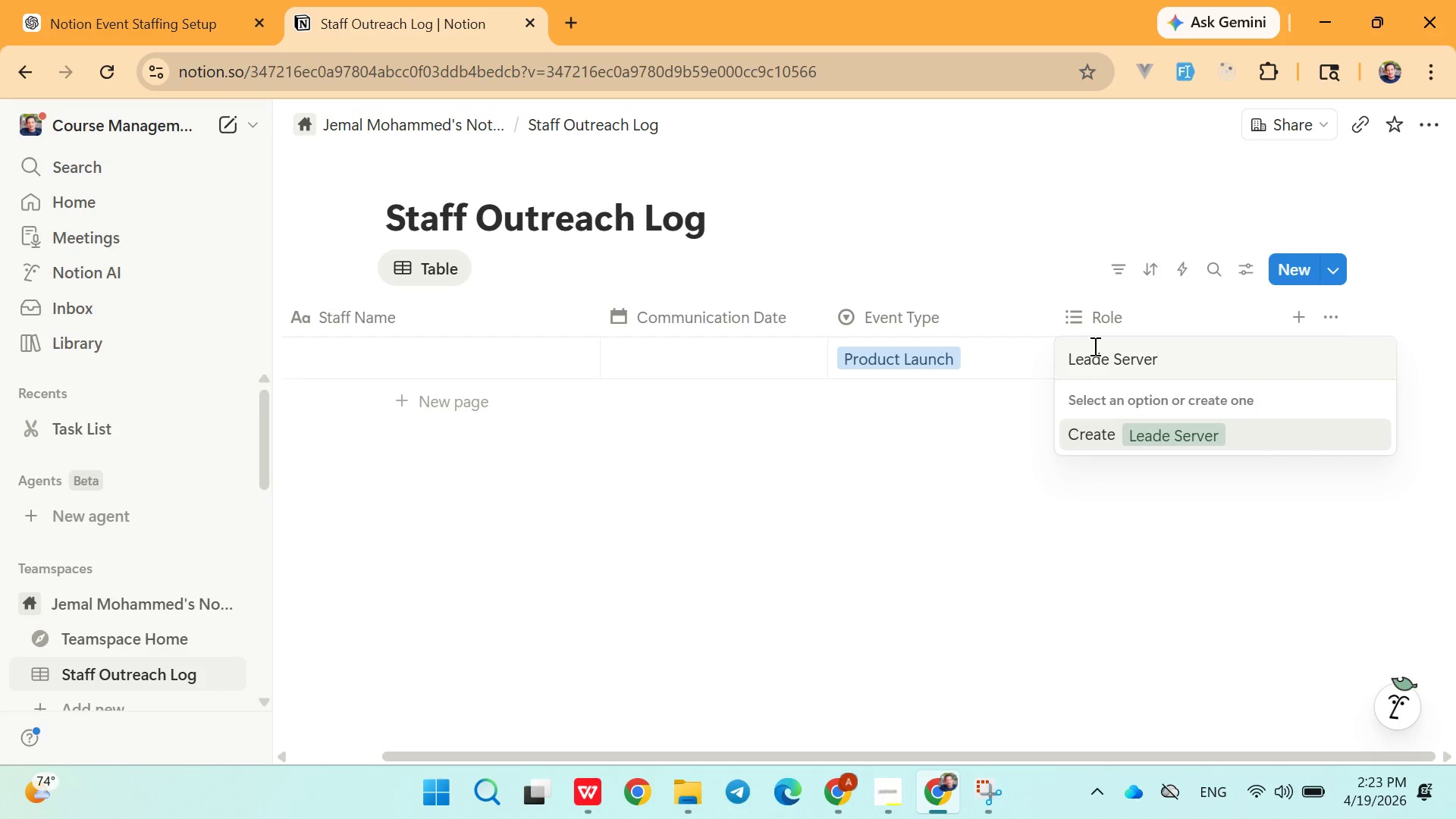 
key(Enter)
 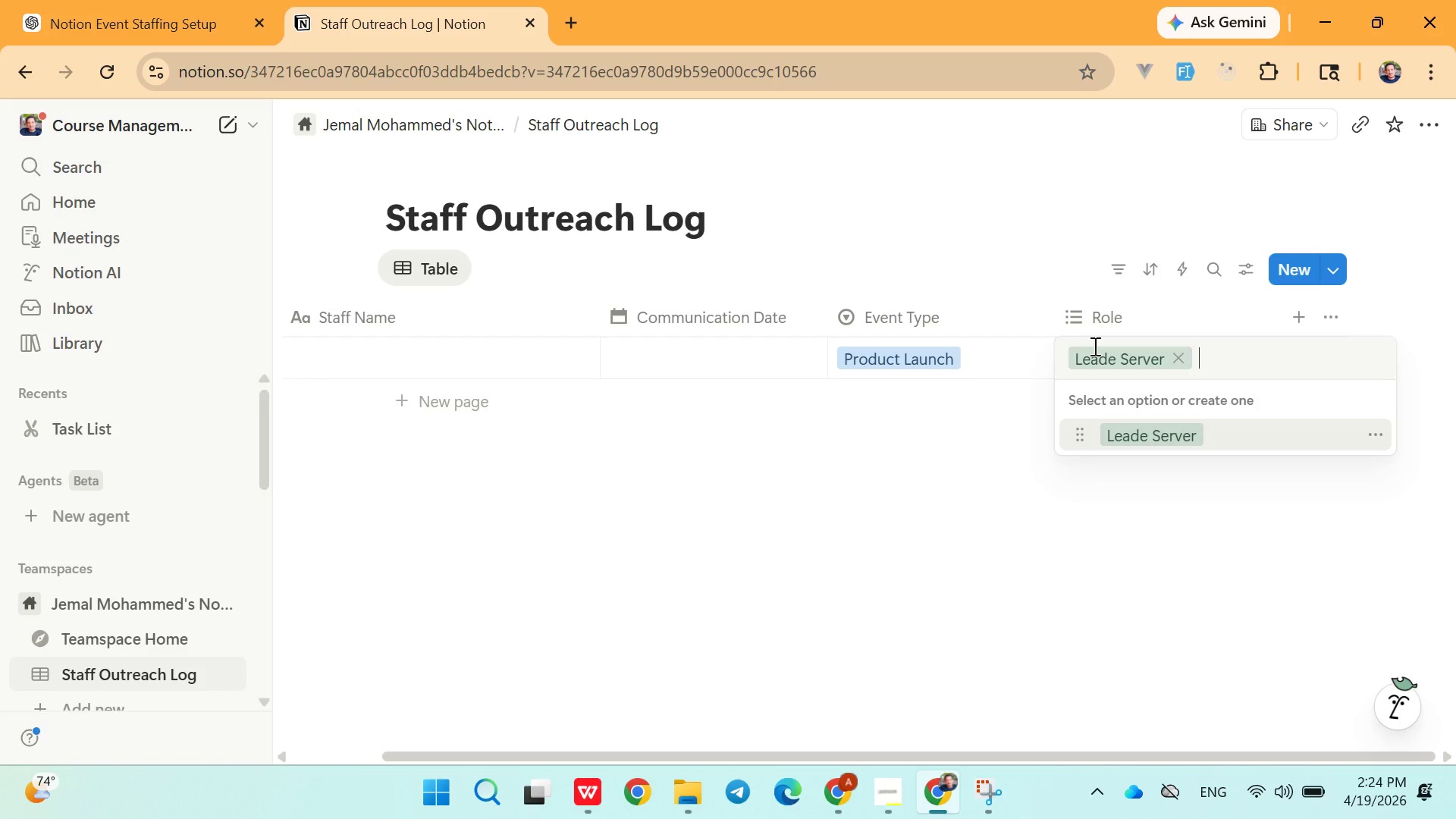 
type(Technical Director)
 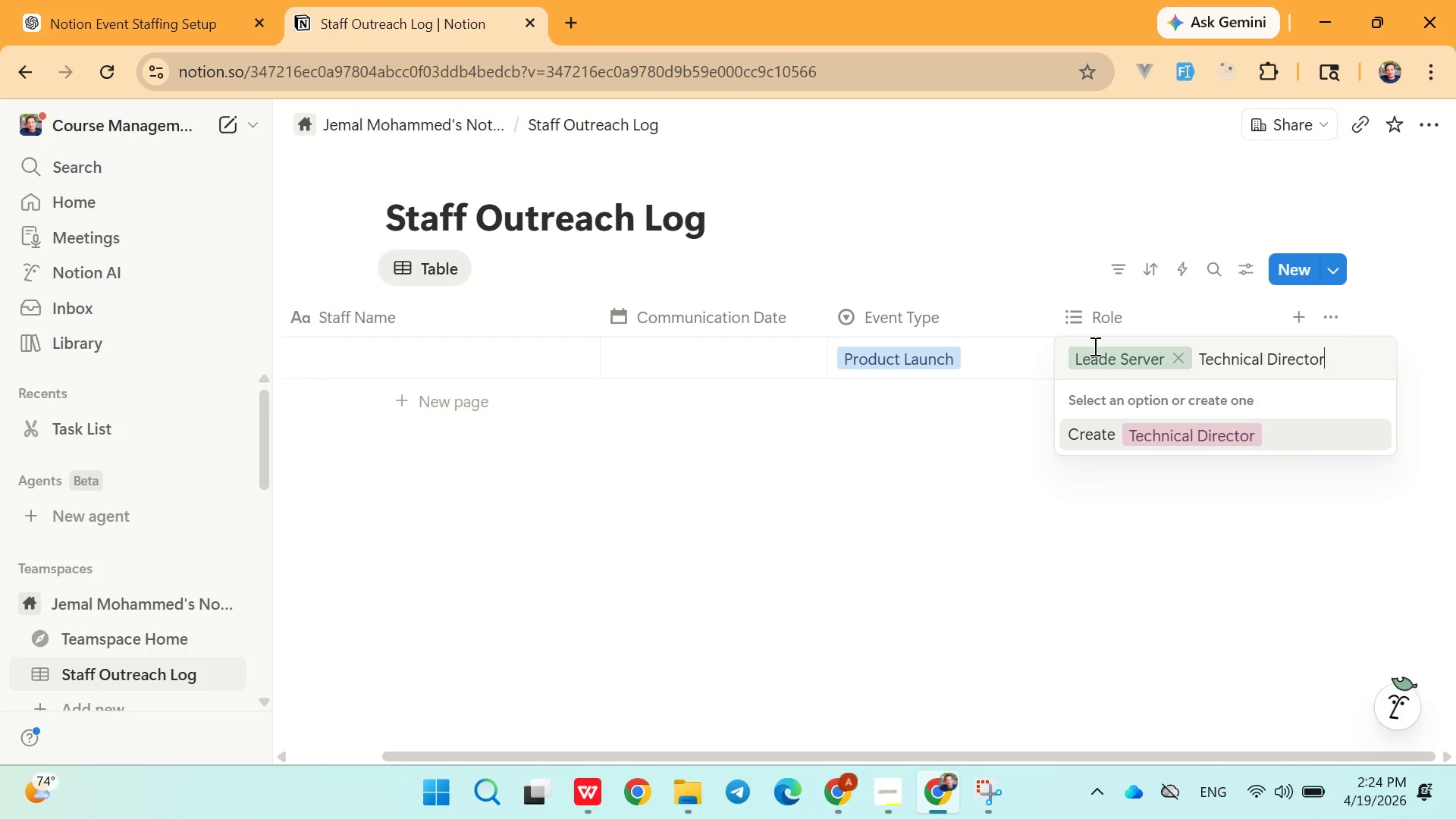 
key(Enter)
 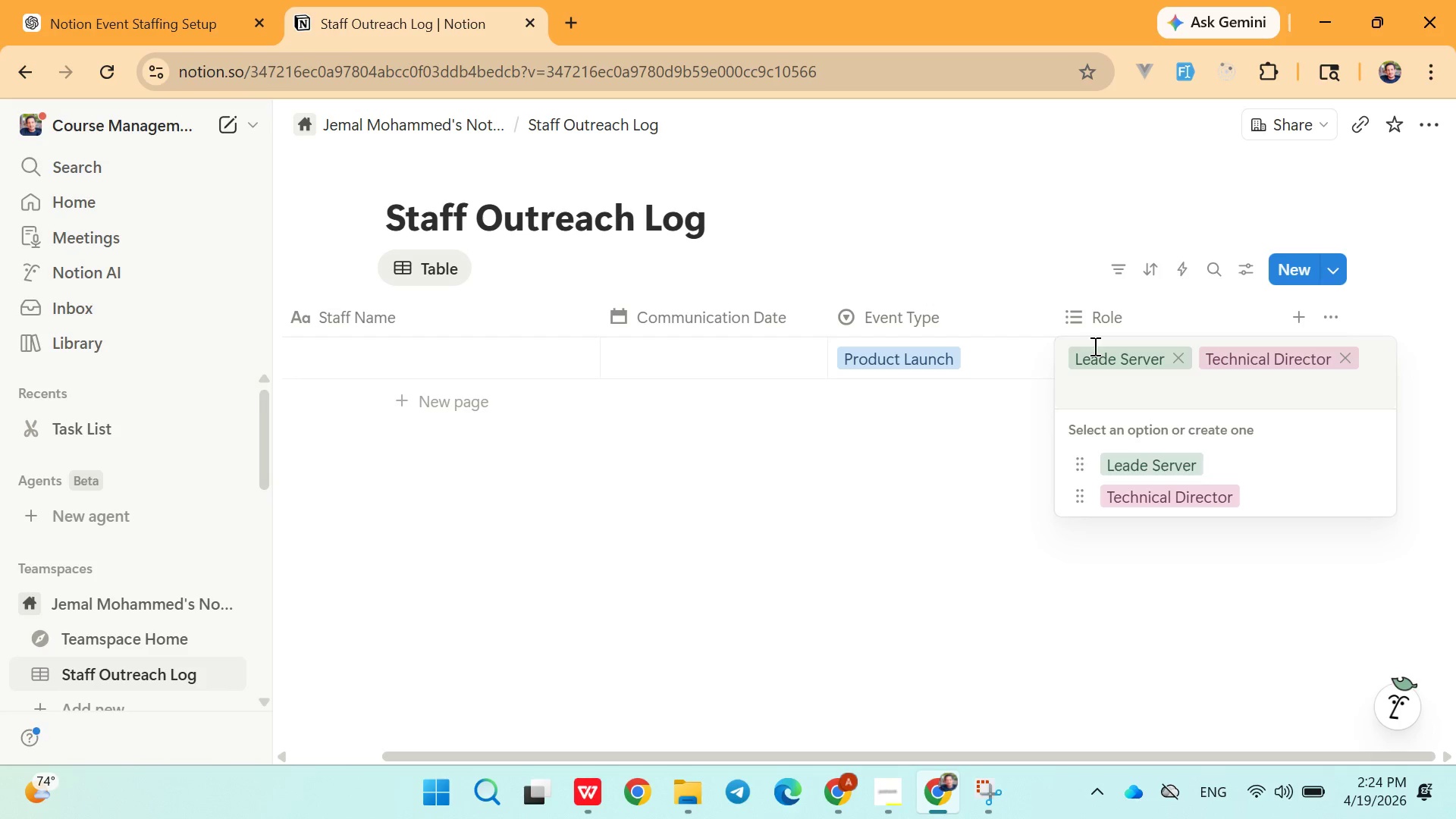 
wait(7.28)
 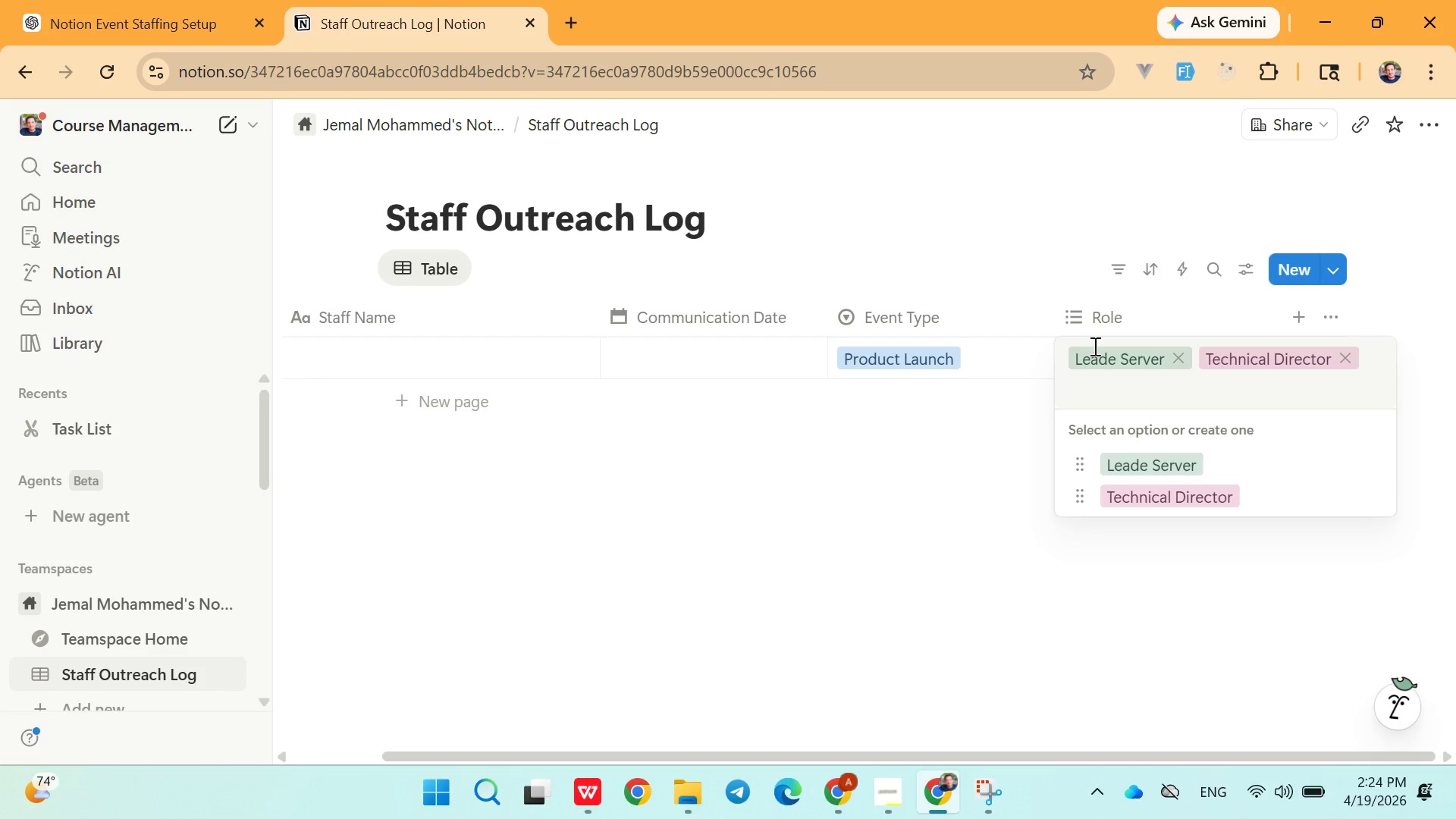 
hold_key(key=ShiftRight, duration=1.3)
 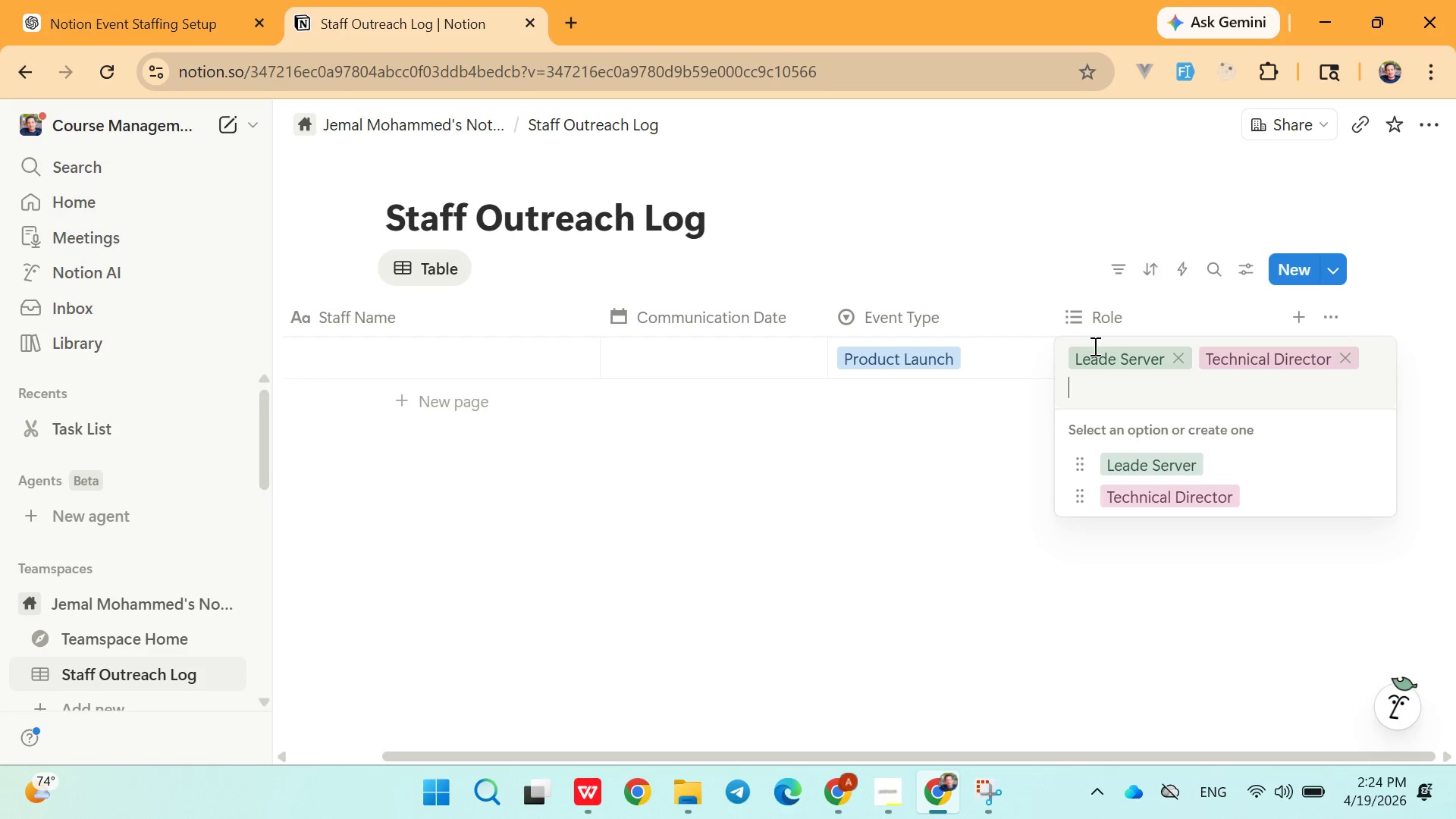 
type(Floor Managw)
key(Backspace)
type(er)
 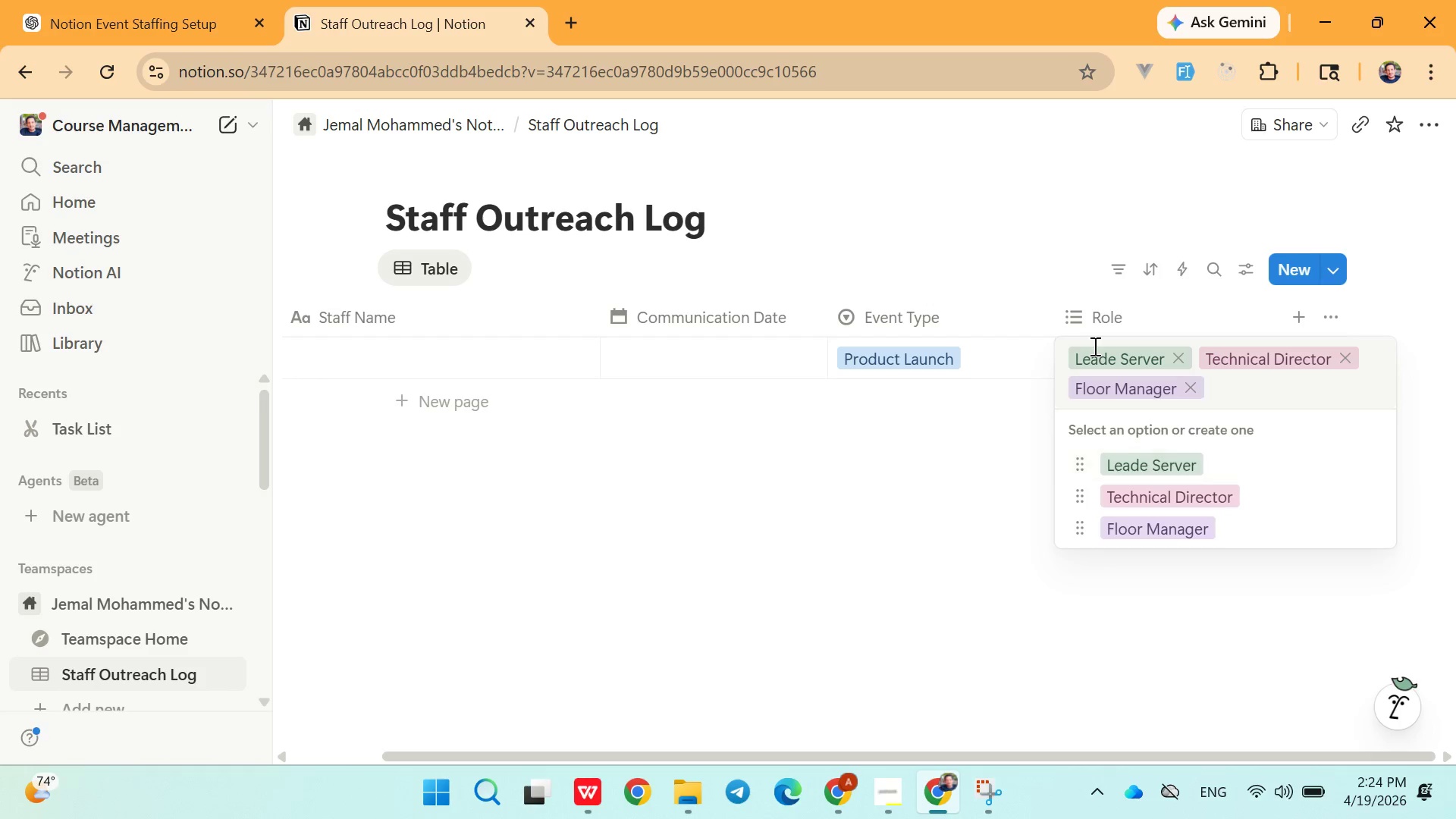 
 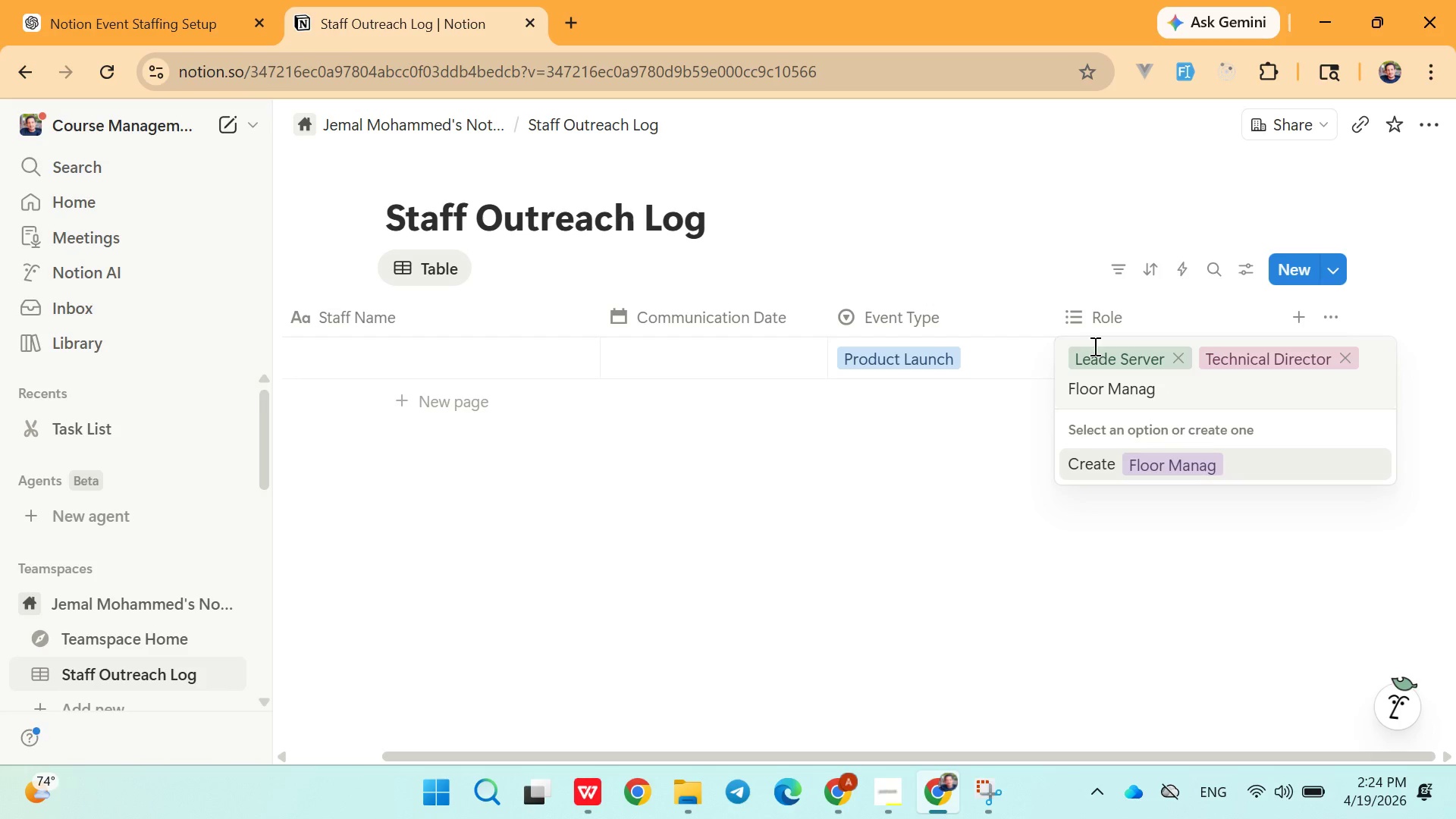 
key(Enter)
 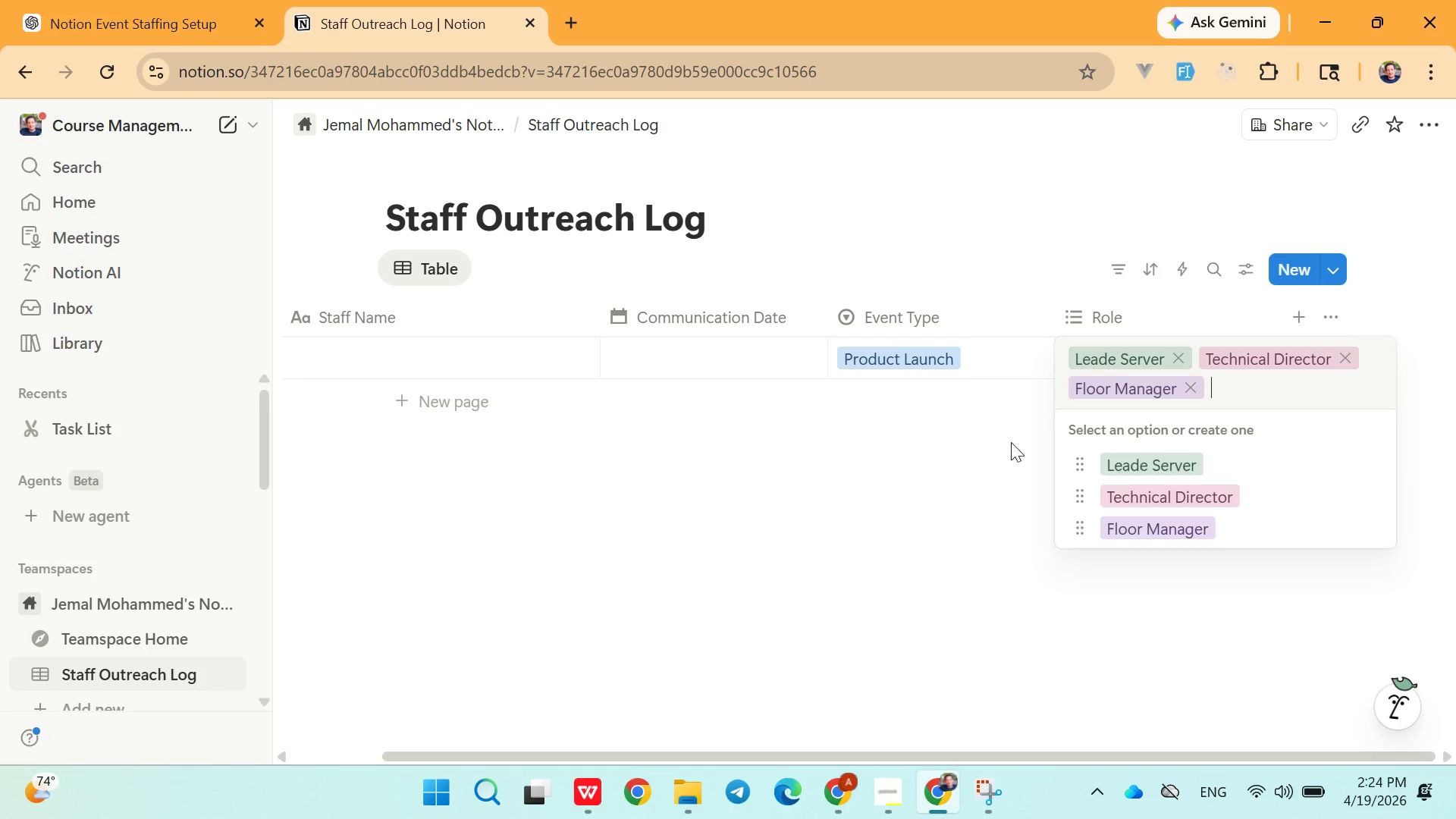 
left_click([980, 483])
 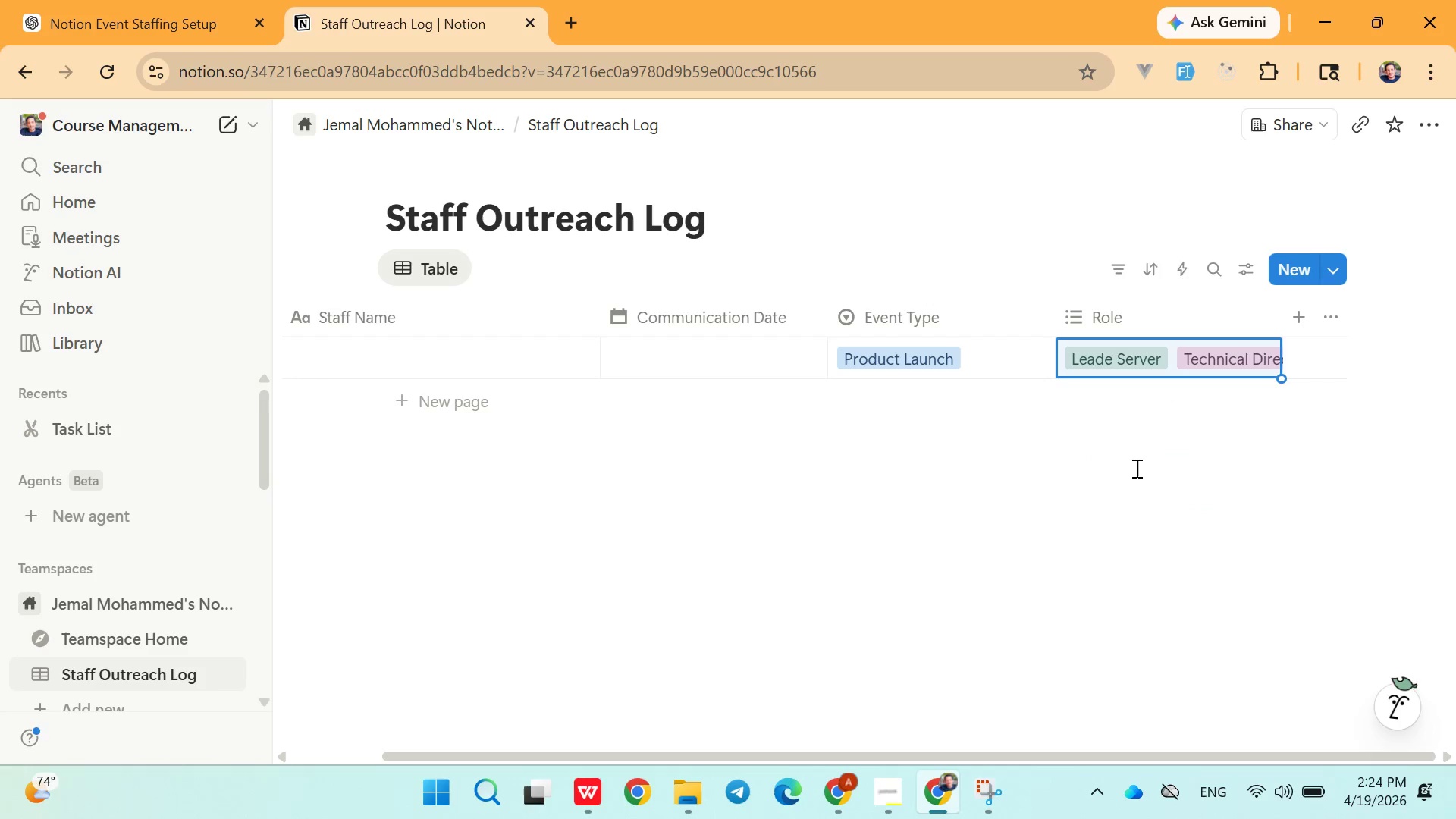 
wait(7.95)
 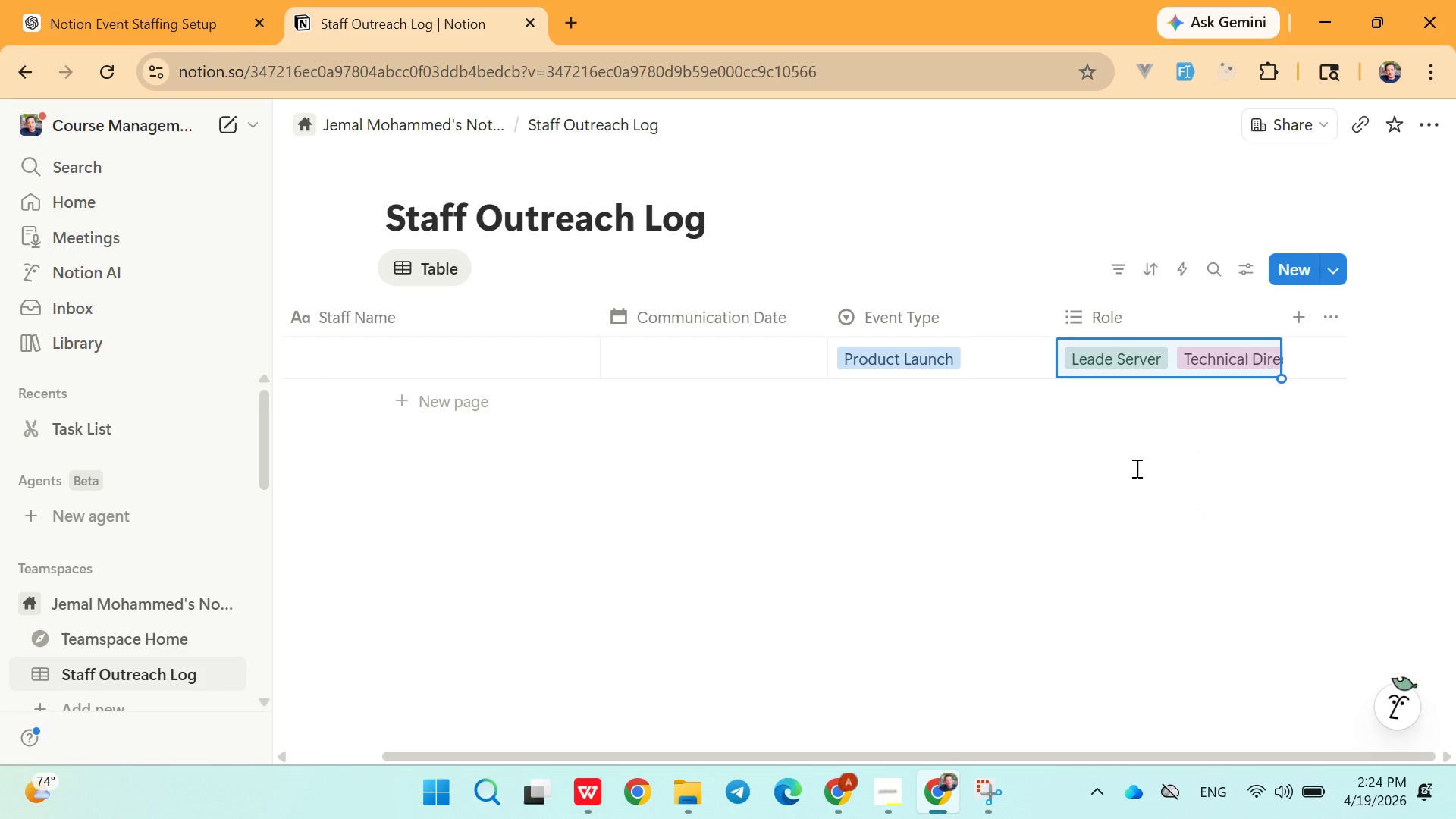 
left_click([1296, 316])
 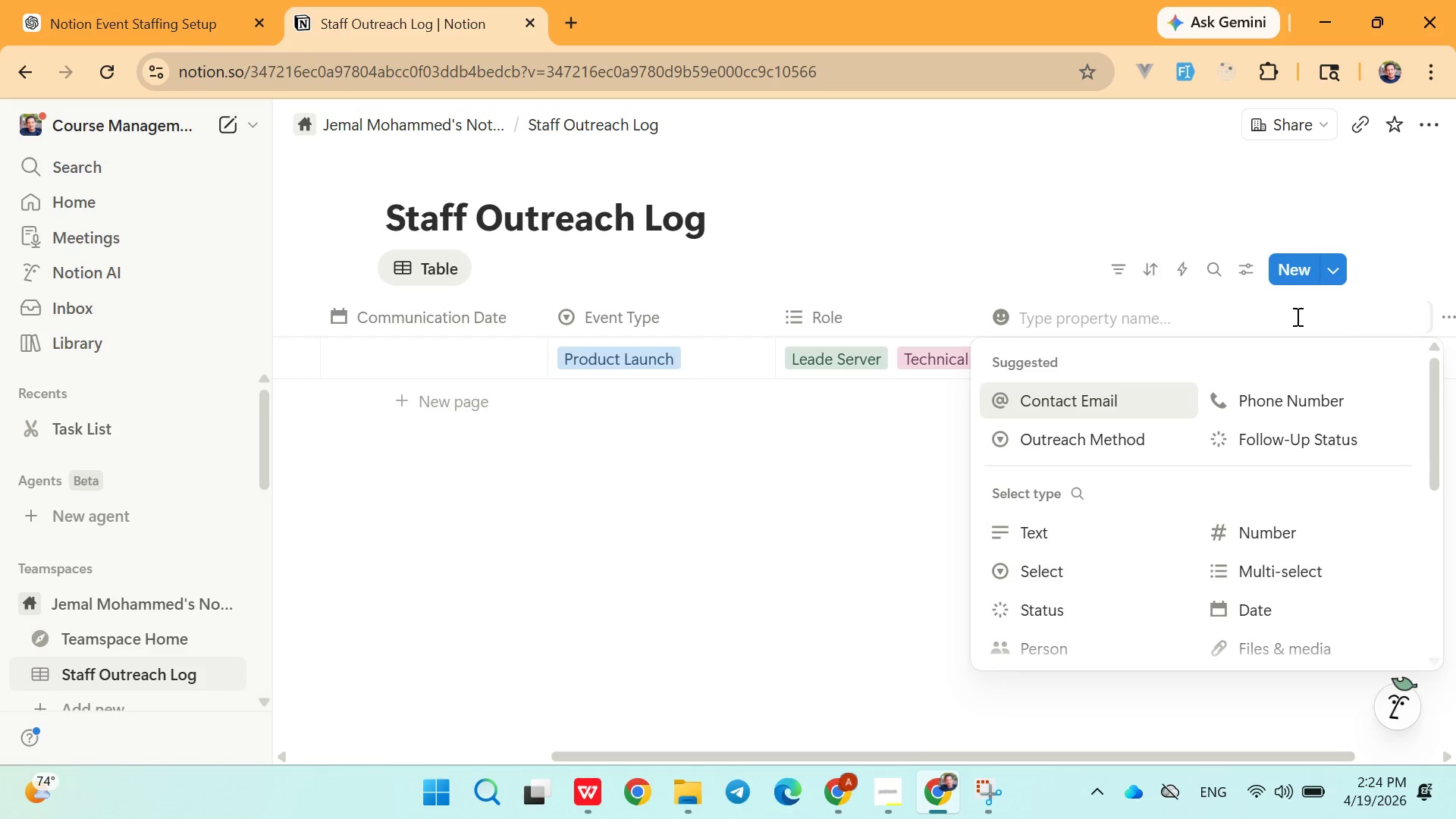 
type(Thread Status)
 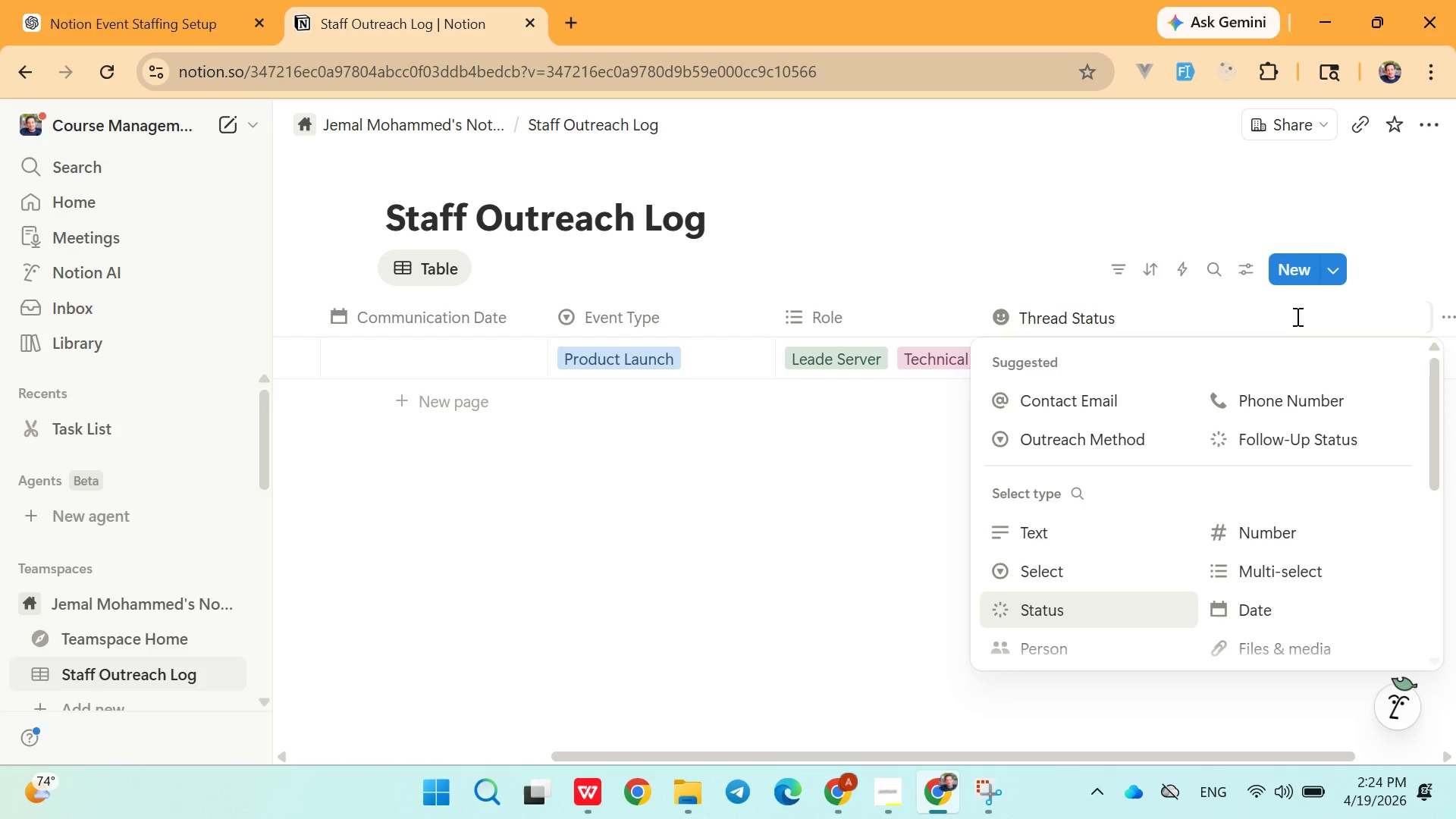 
left_click([1053, 570])
 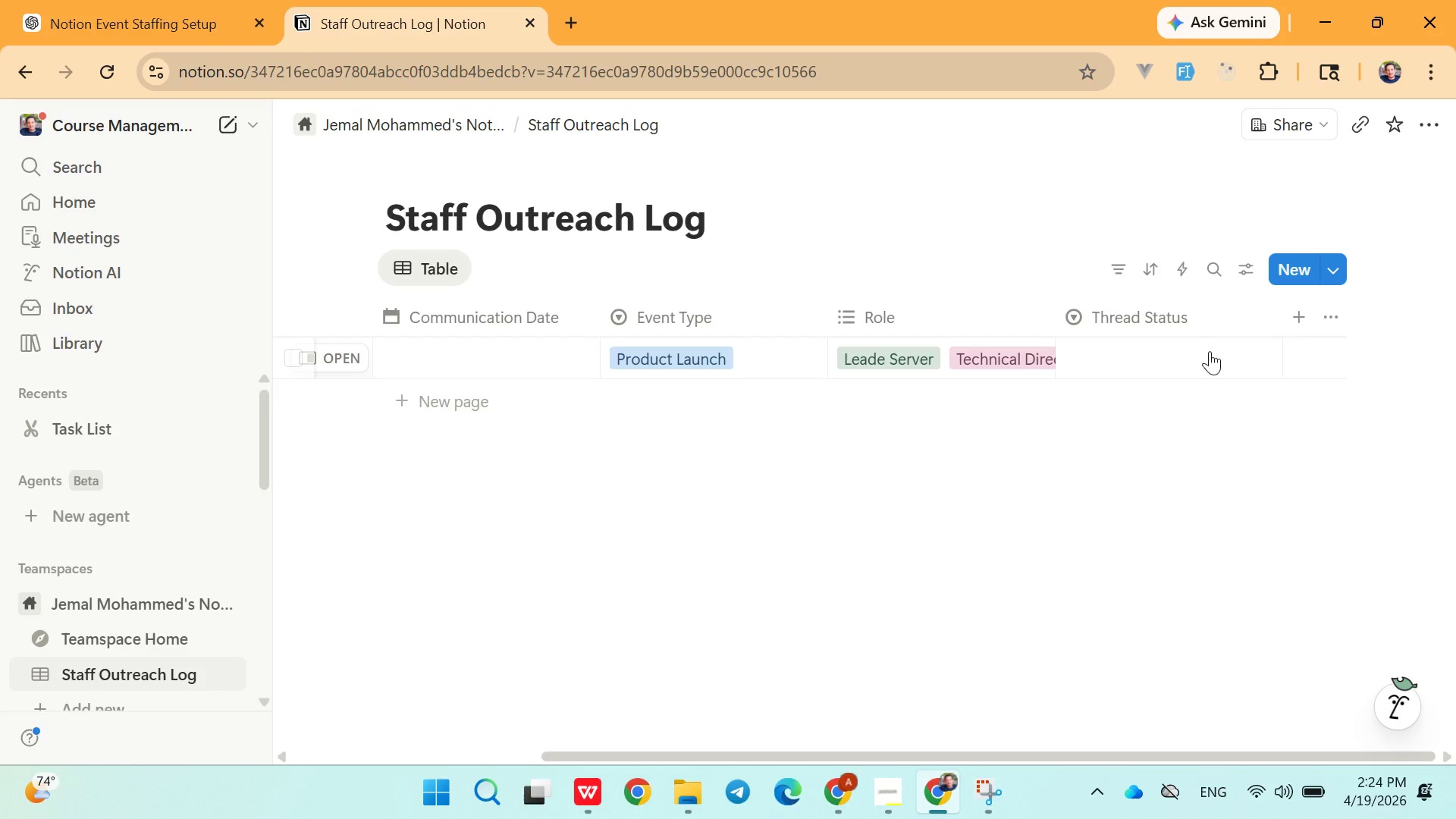 
wait(6.88)
 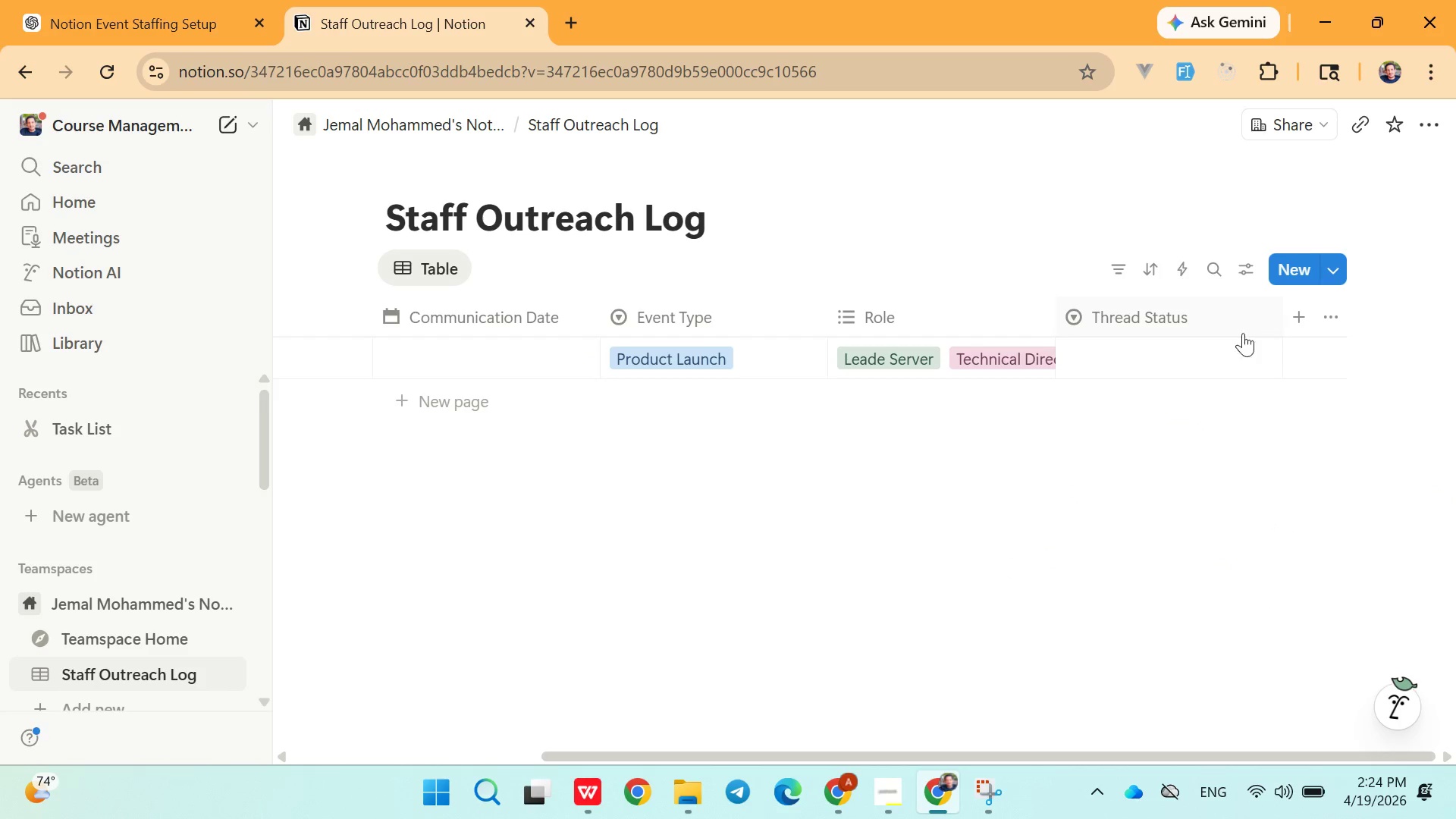 
left_click([1153, 354])
 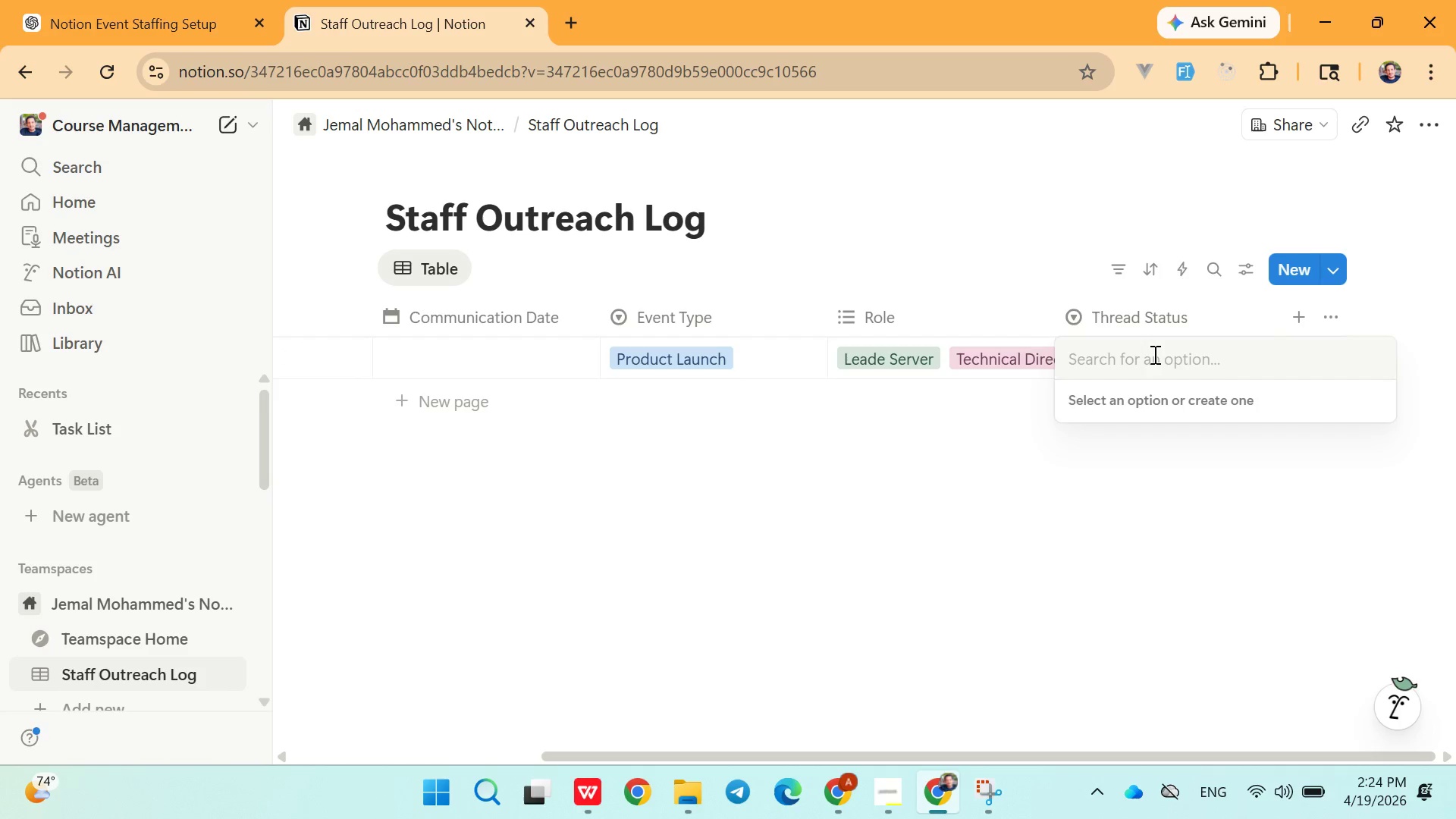 
type(Inital Outreach)
 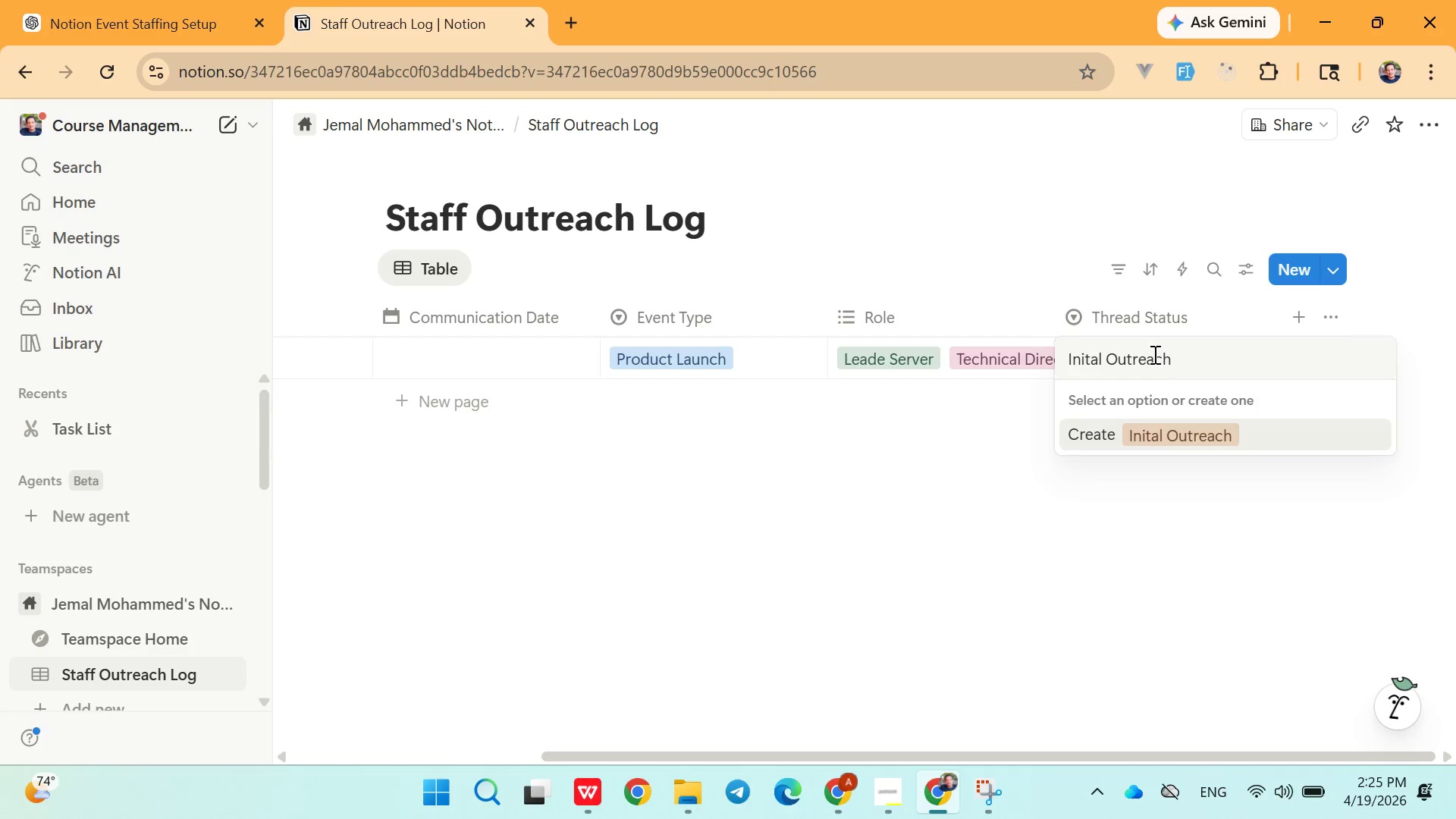 
key(Enter)
 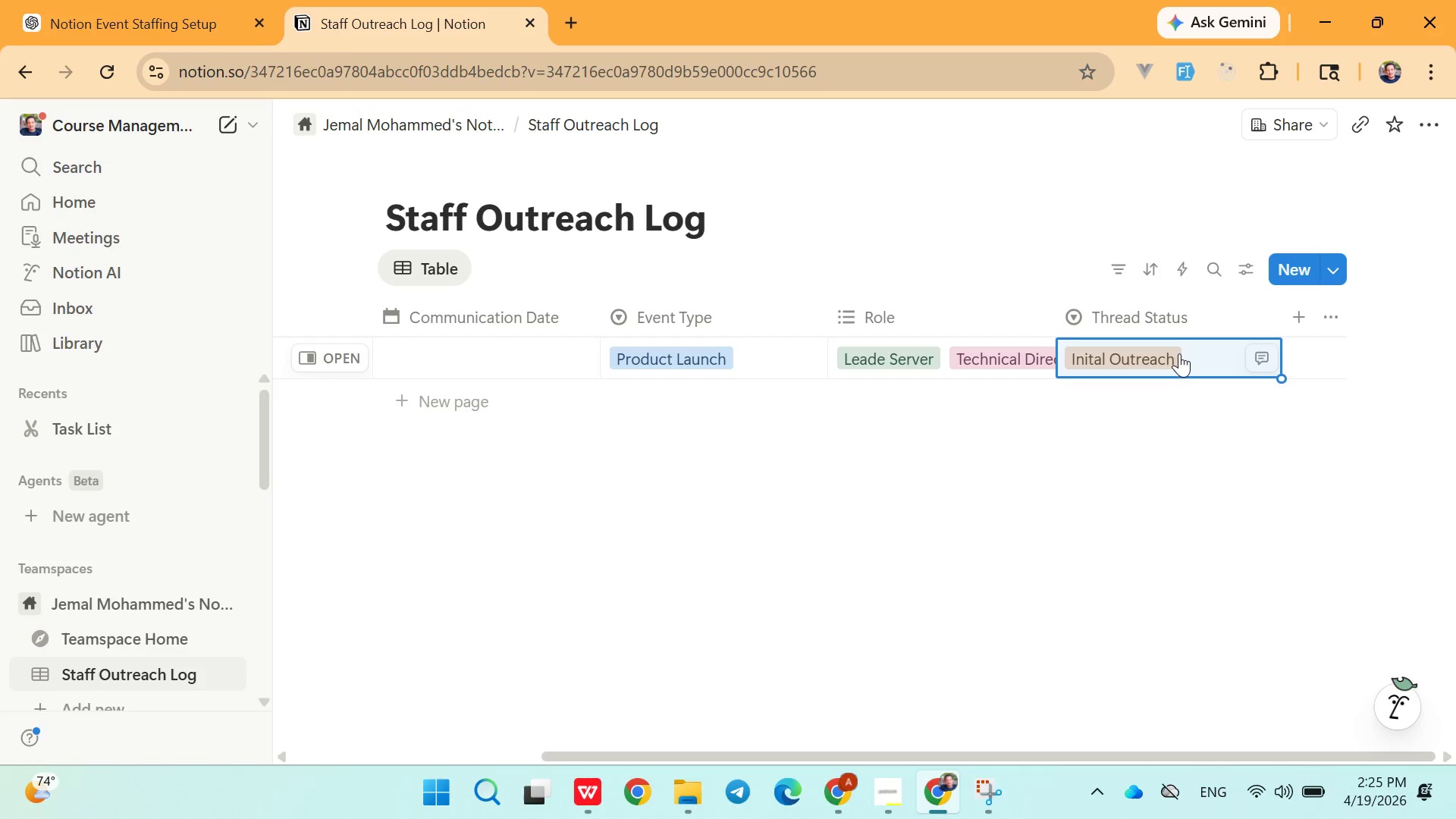 
left_click([1196, 354])
 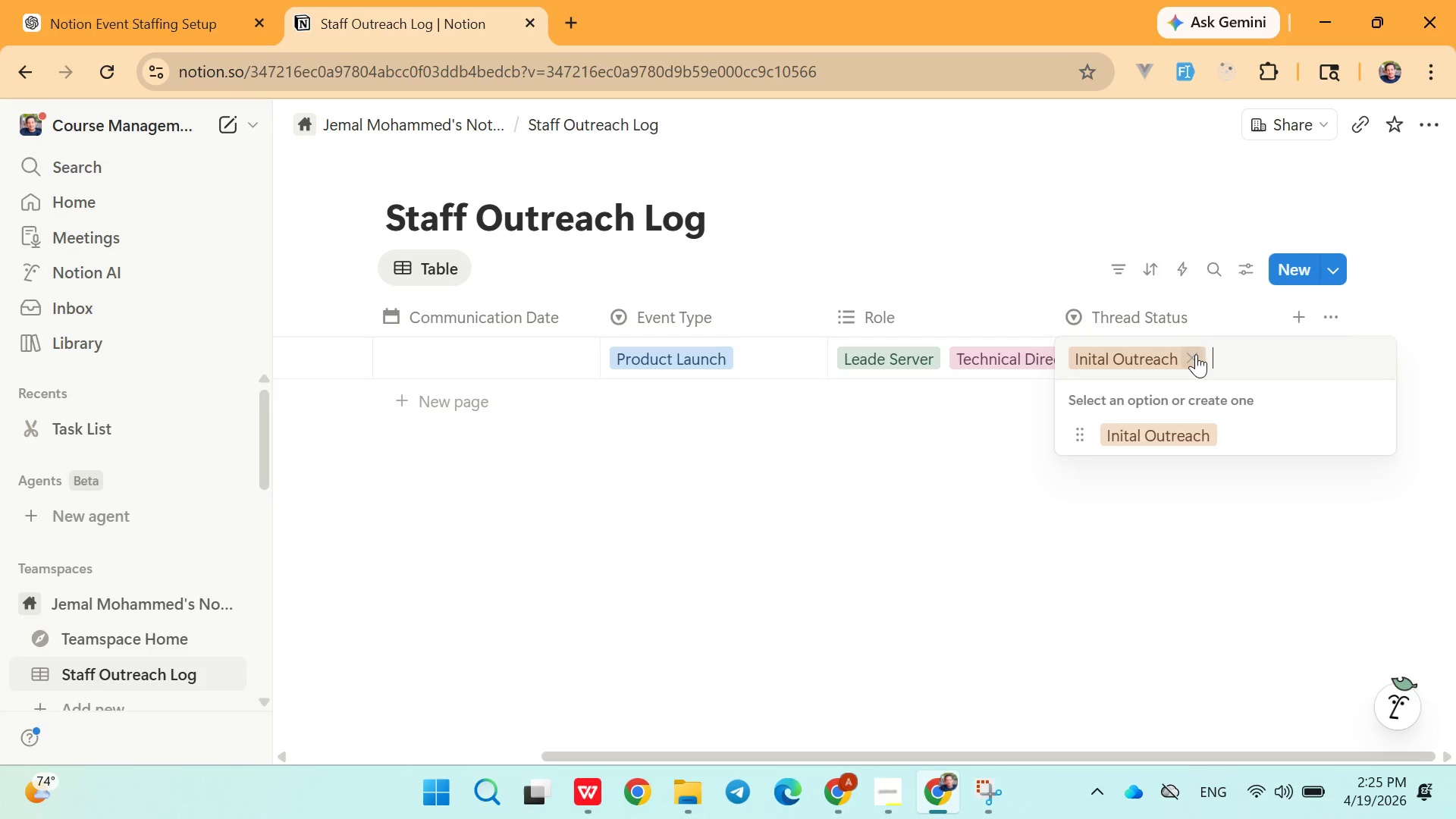 
type(Negotiating)
 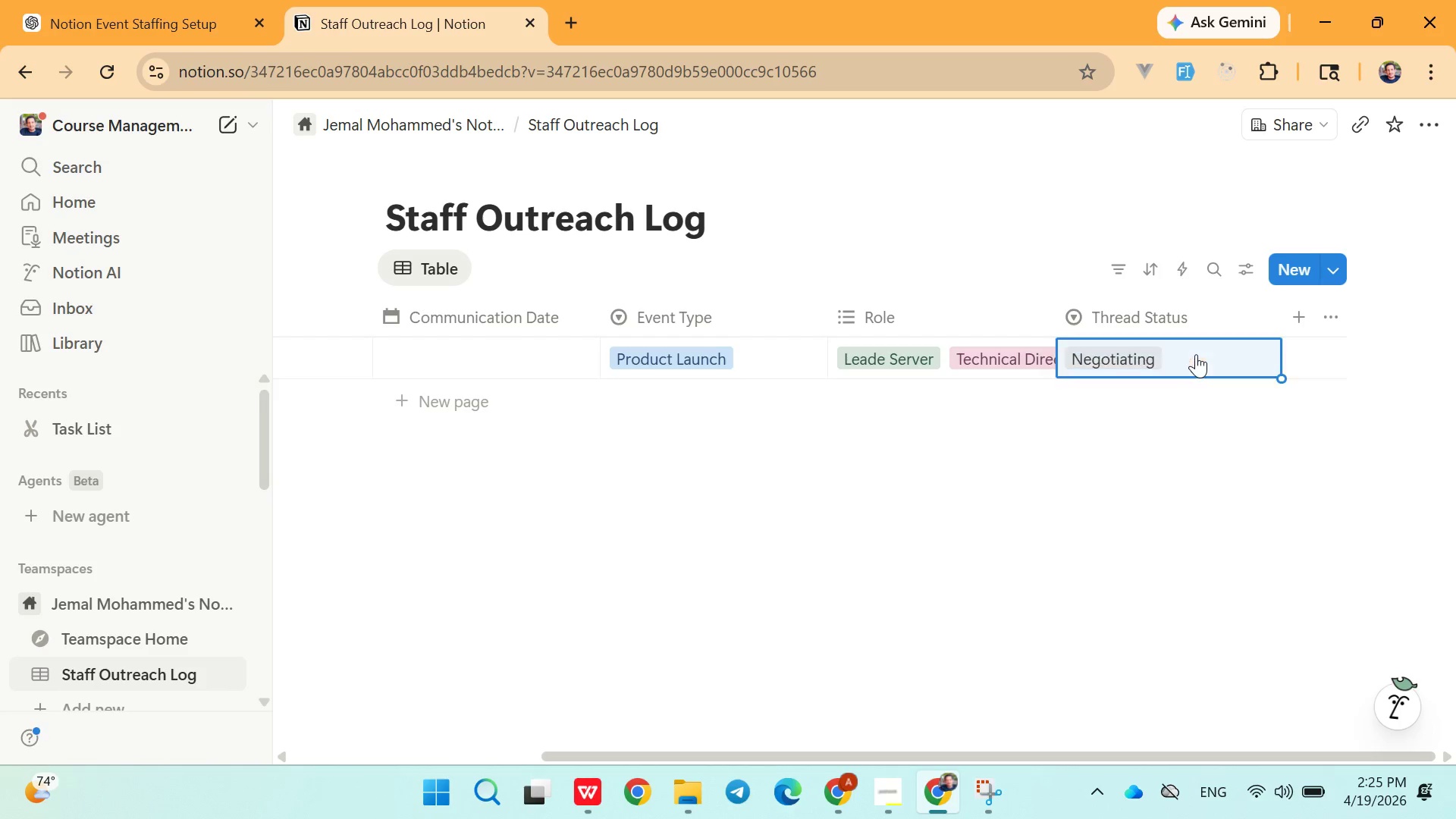 
key(Enter)
 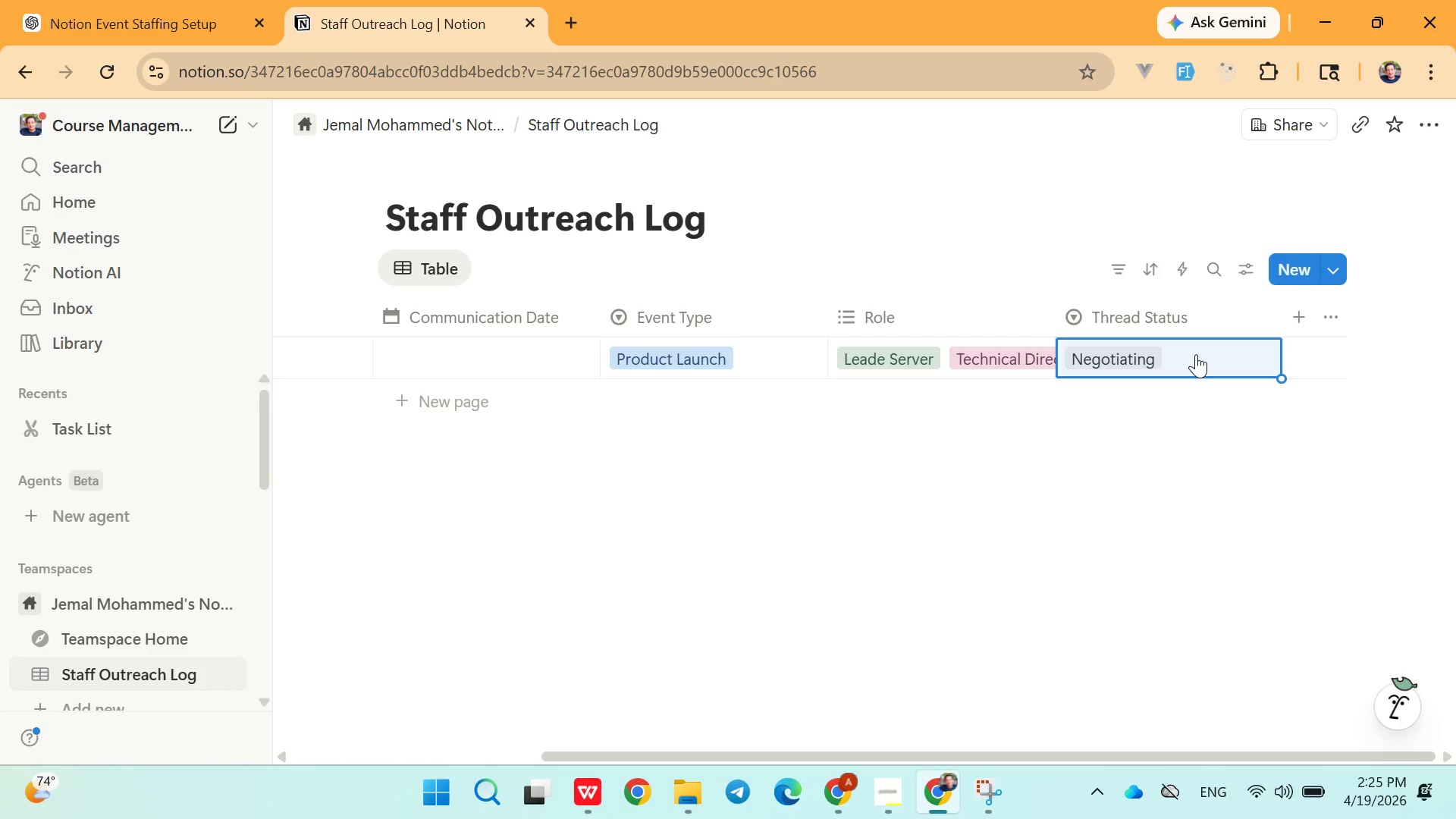 
hold_key(key=ShiftRight, duration=0.97)
 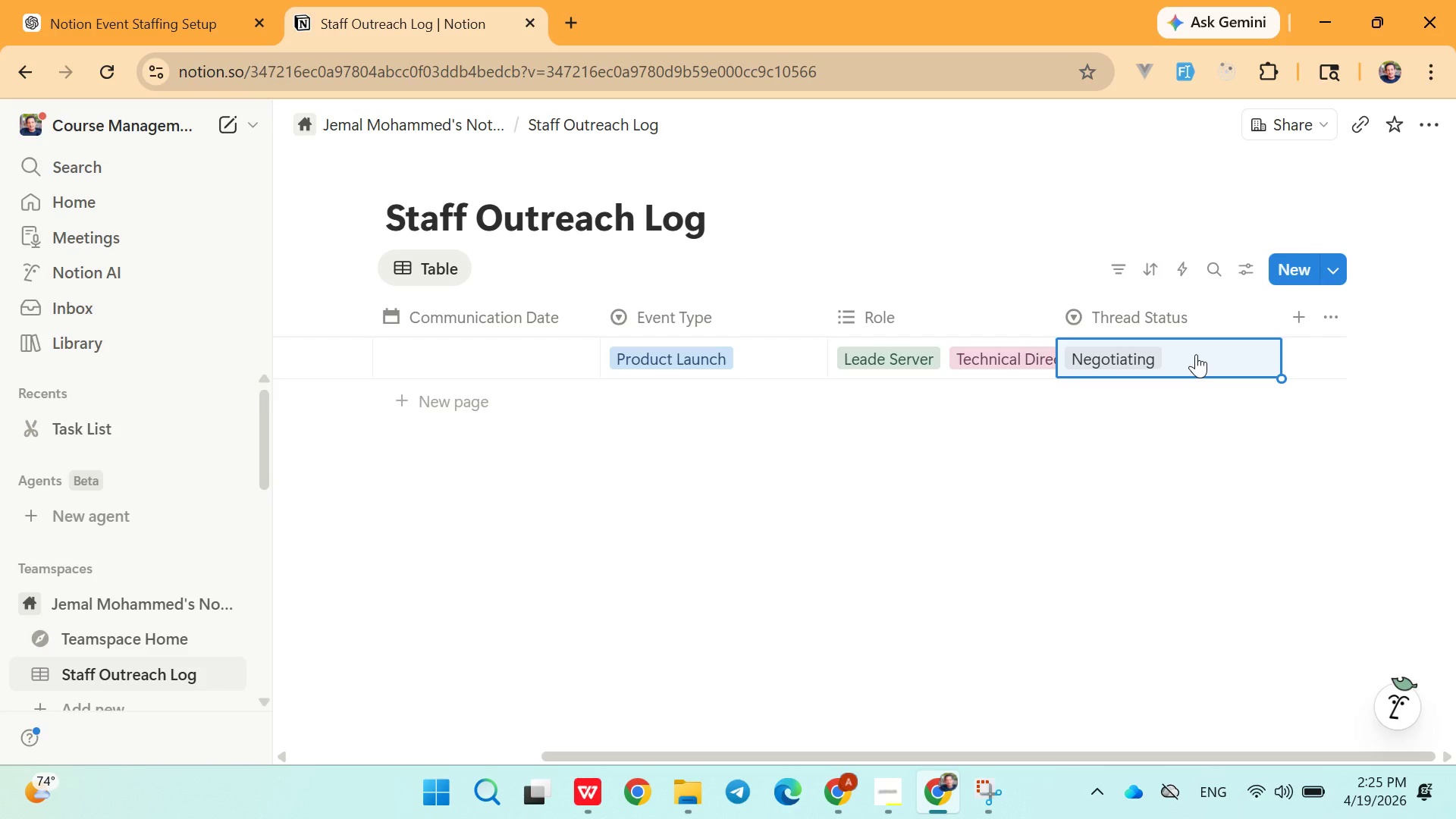 
hold_key(key=ShiftRight, duration=1.81)
 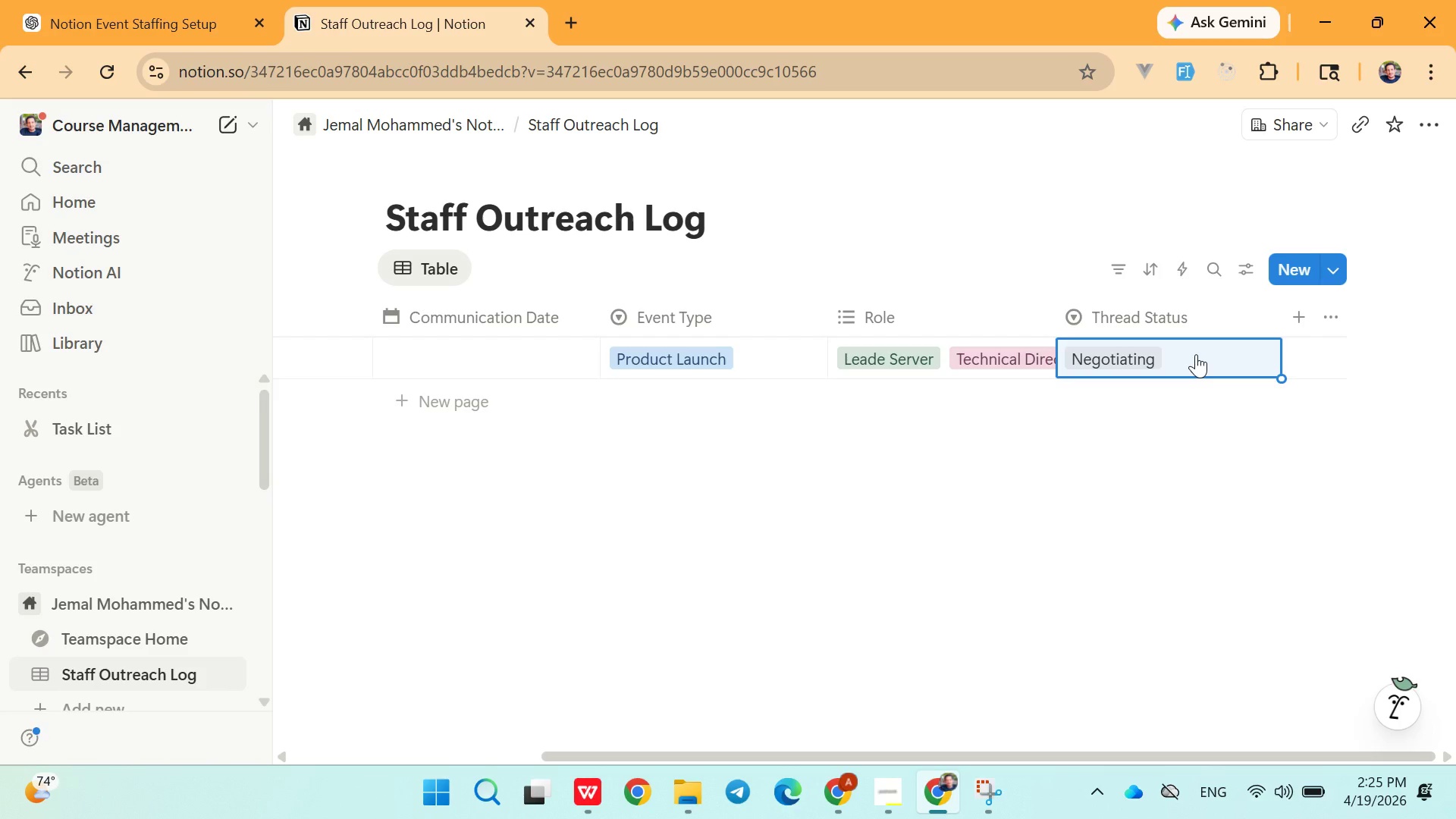 
type(Confirmed)
 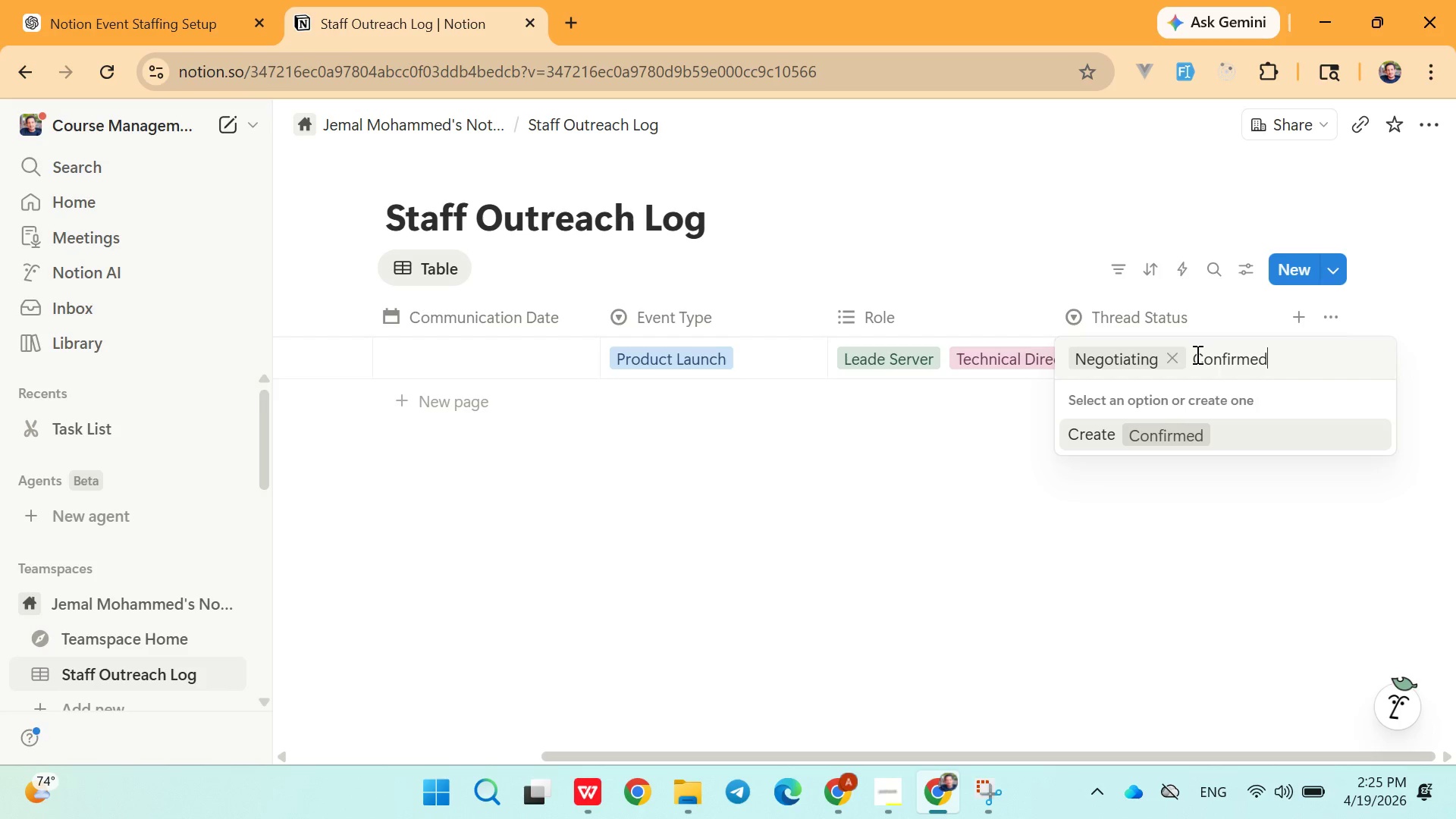 
key(Enter)
 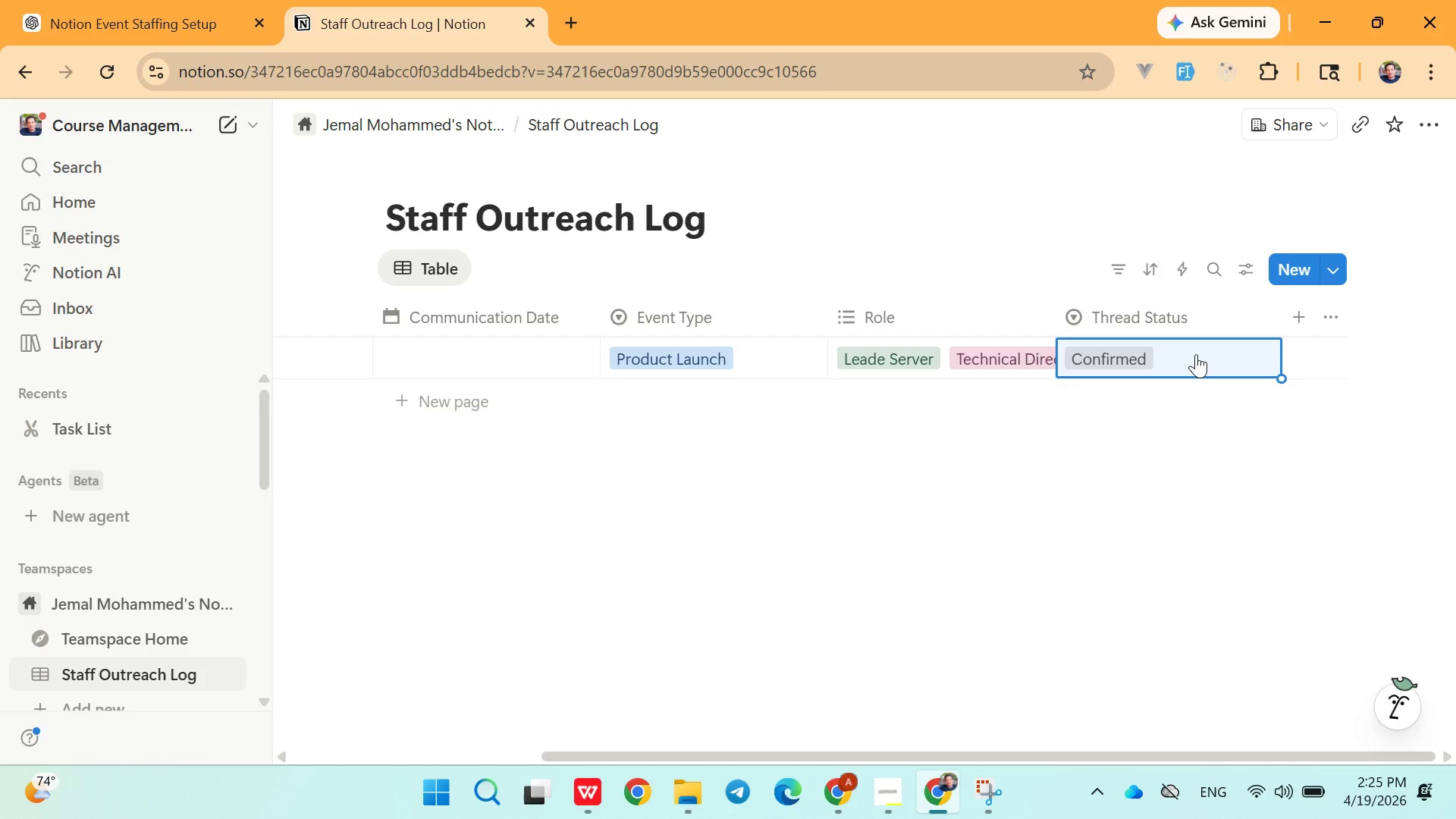 
type(Declined)
 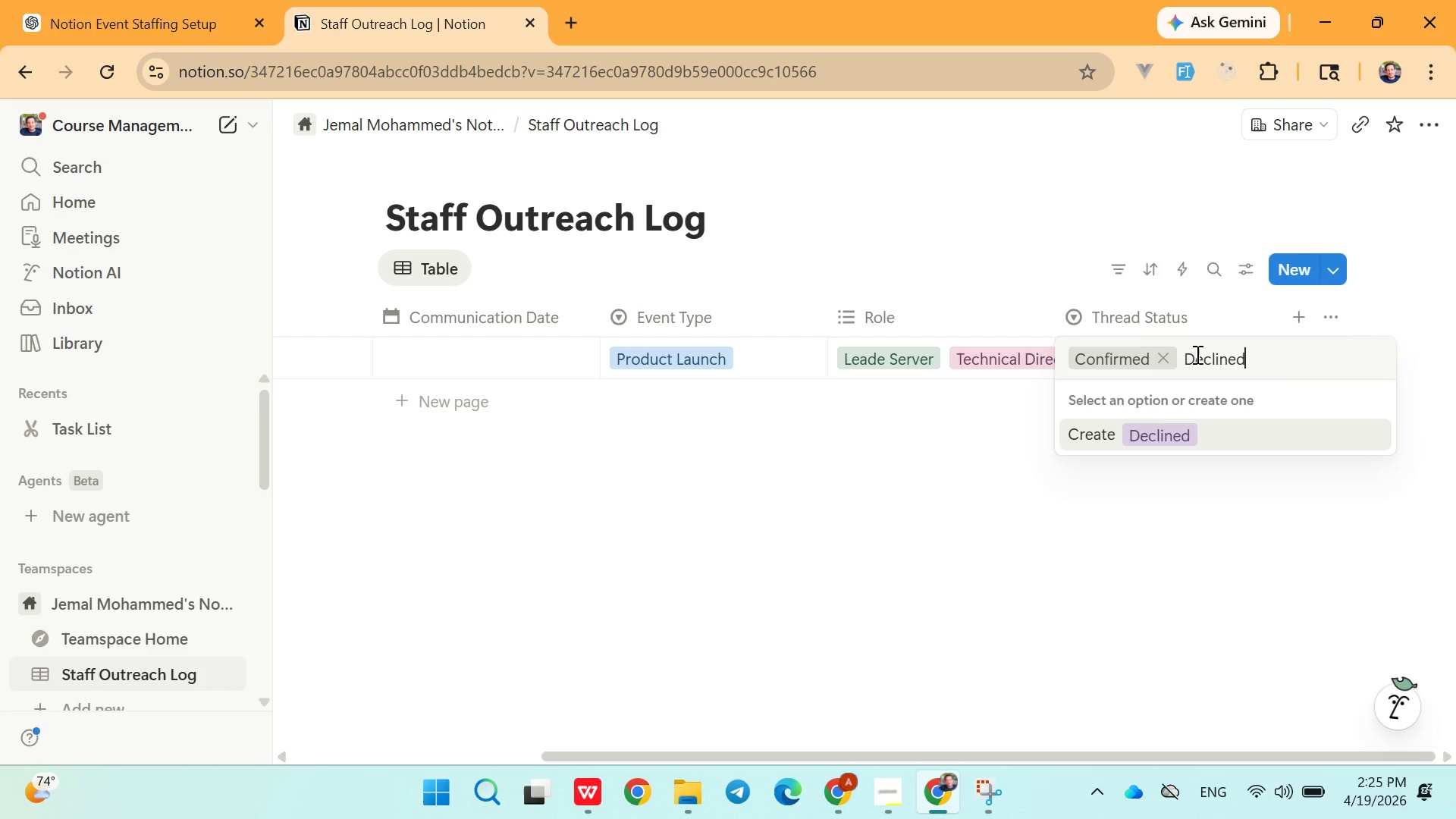 
key(Enter)
 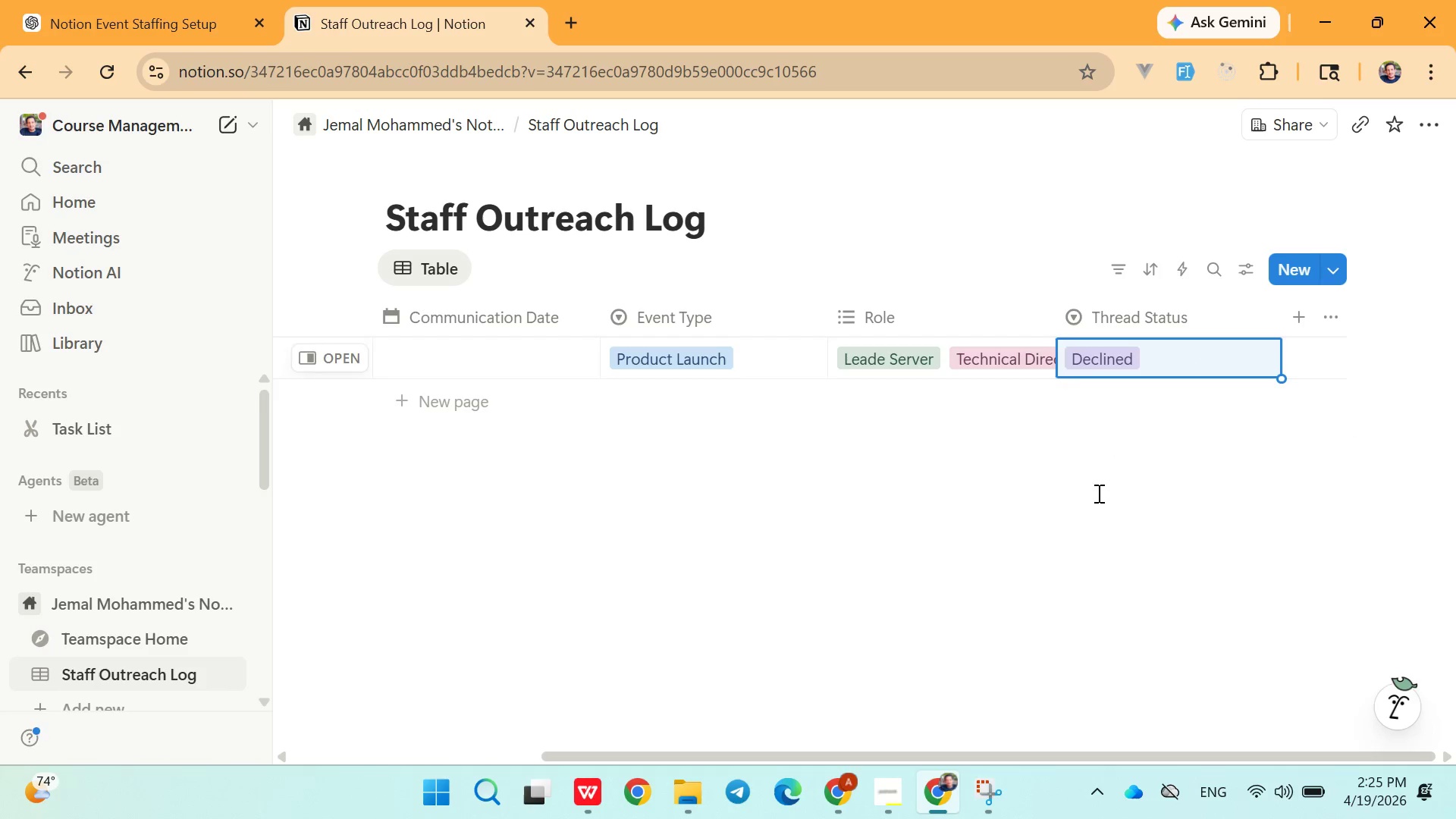 
left_click([1096, 496])
 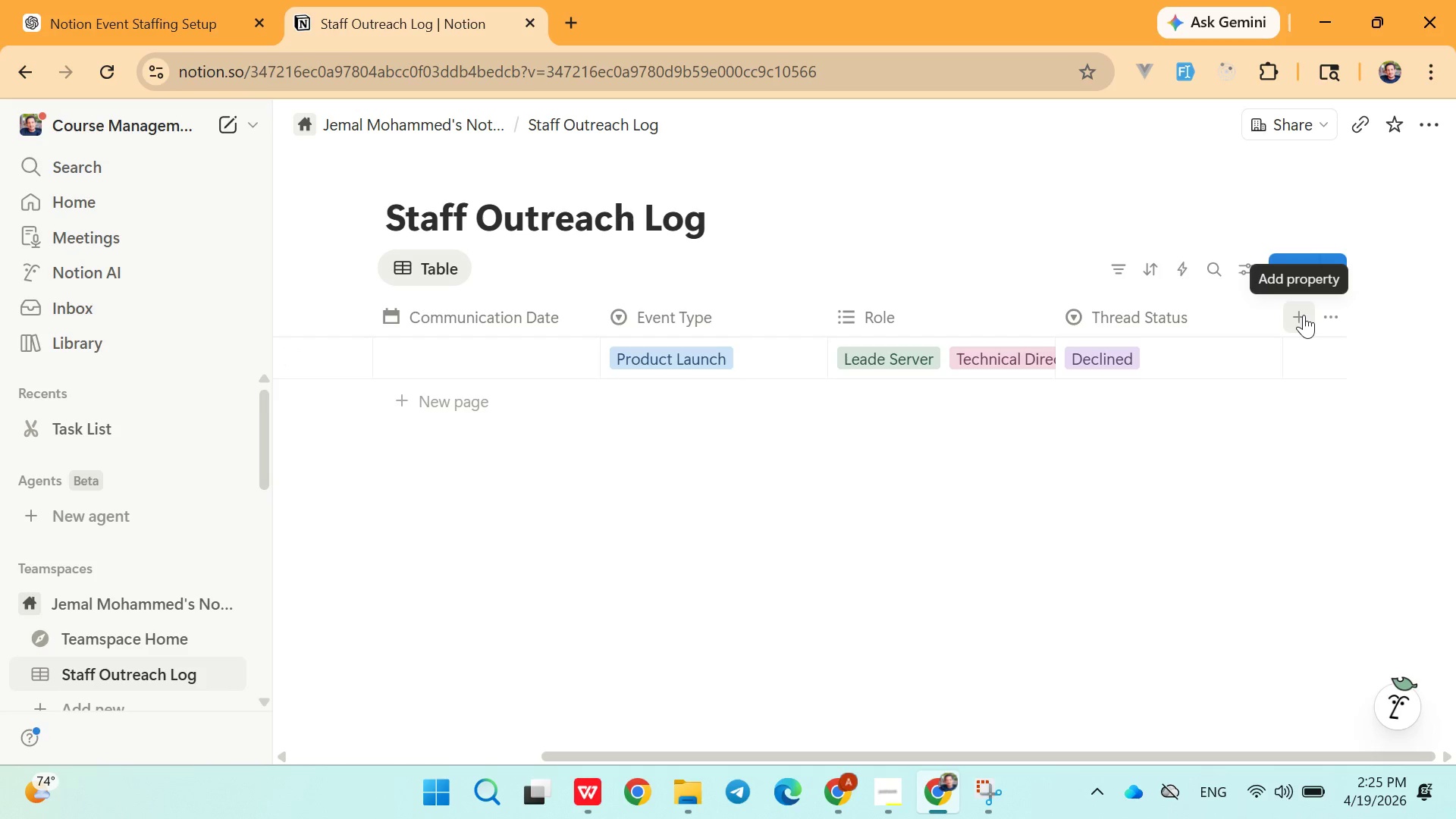 
left_click([1304, 315])
 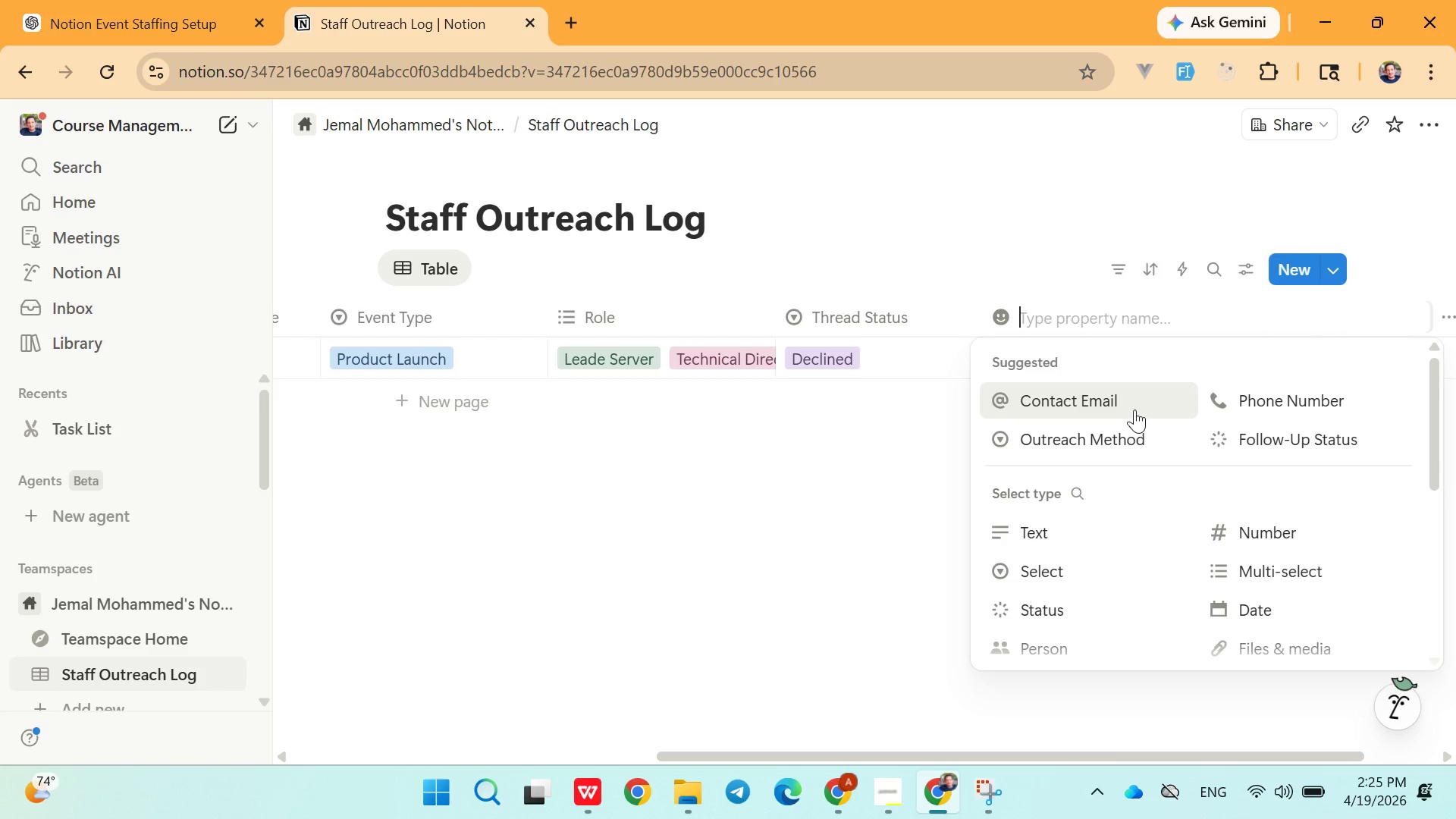 
wait(8.3)
 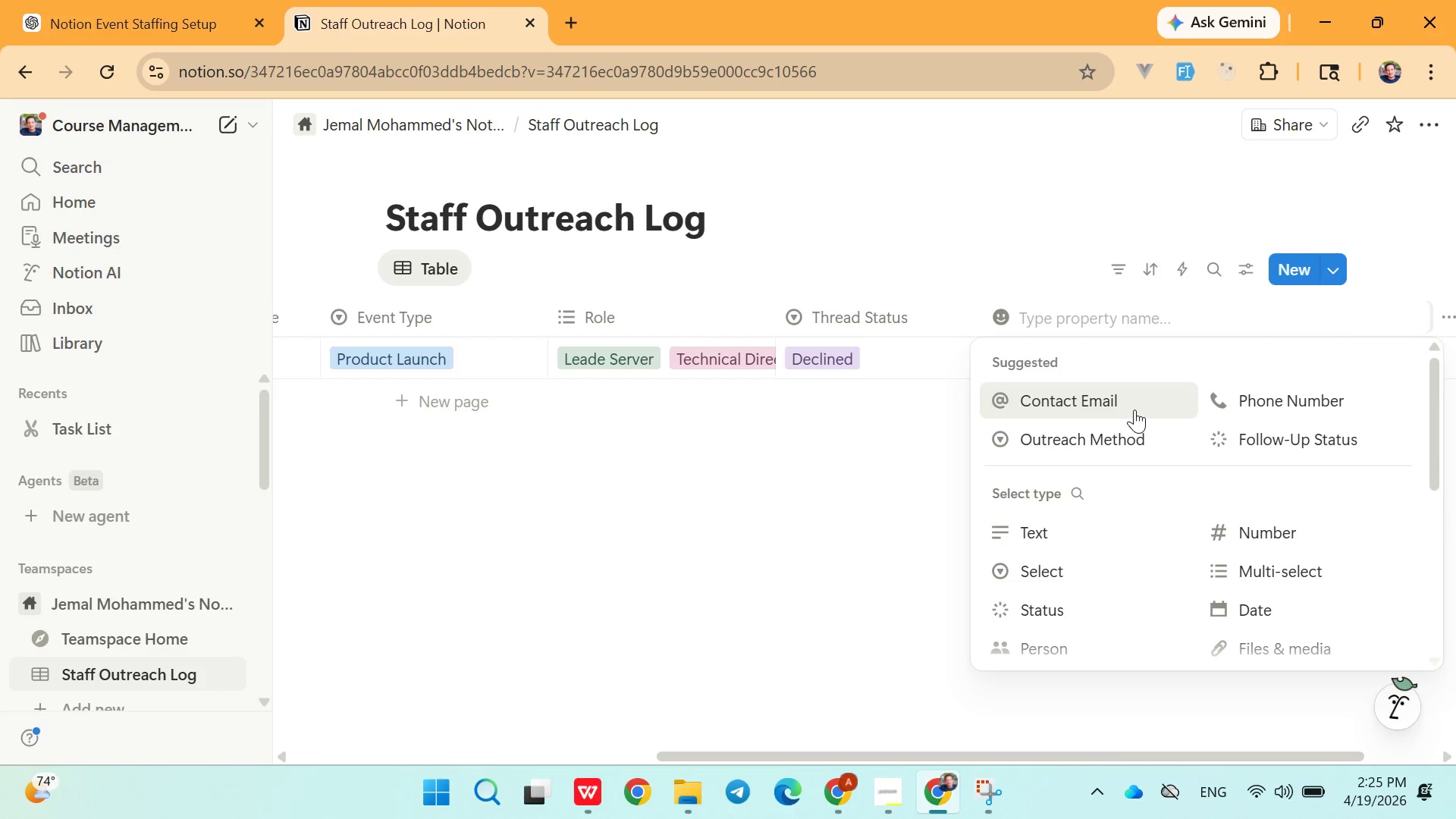 
type(Email Body Archive)
 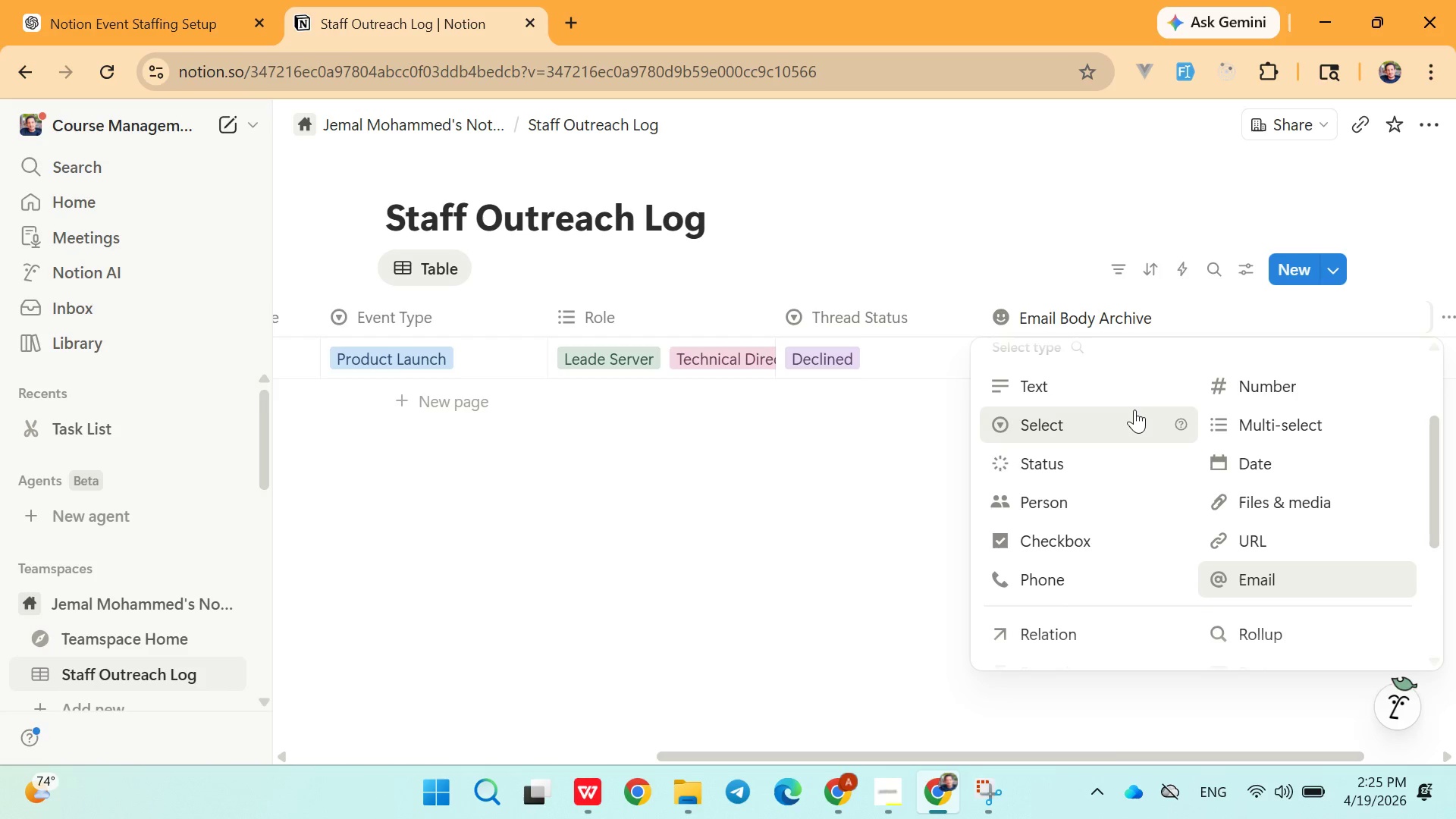 
key(Enter)
 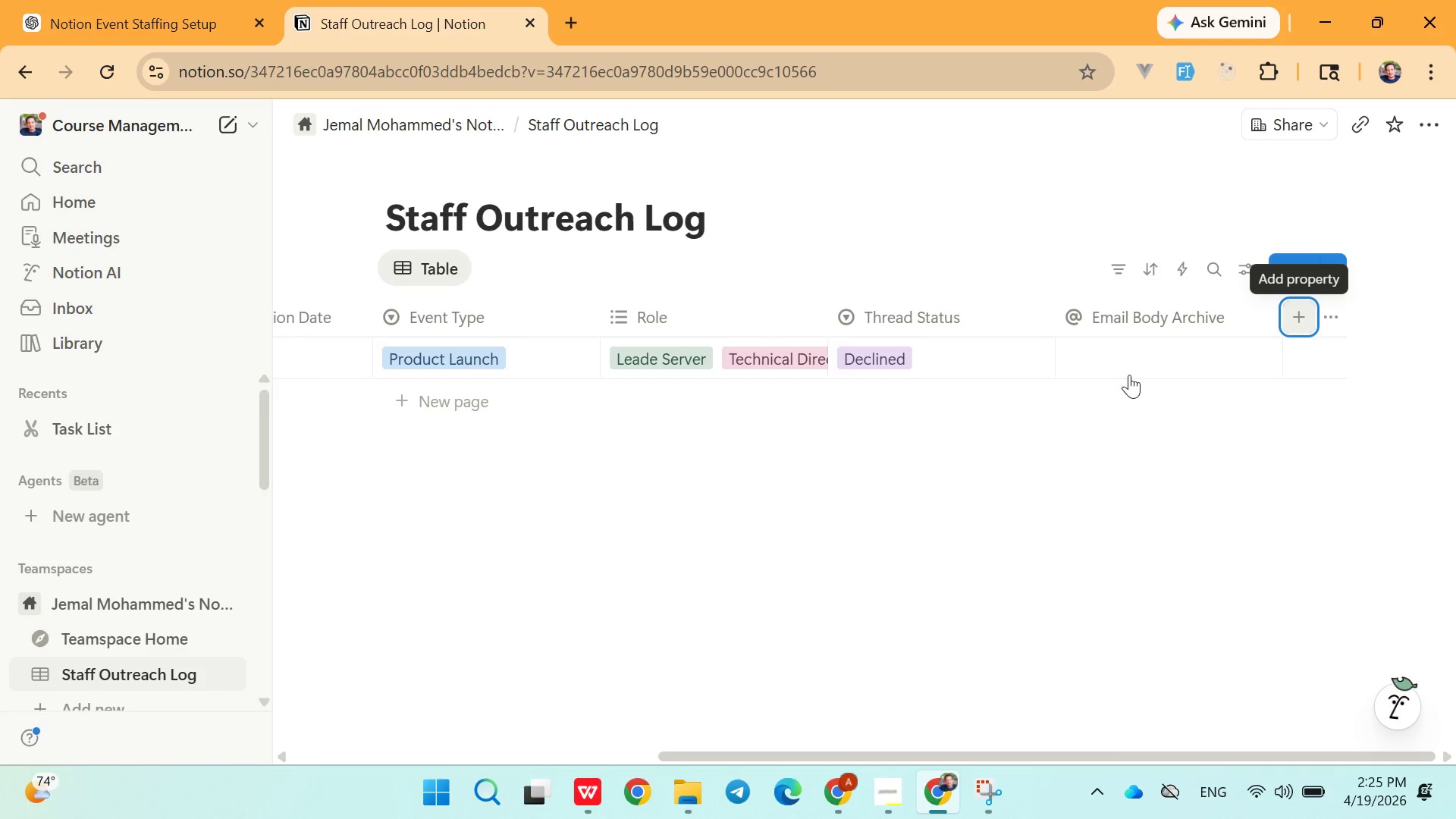 
left_click([1129, 372])
 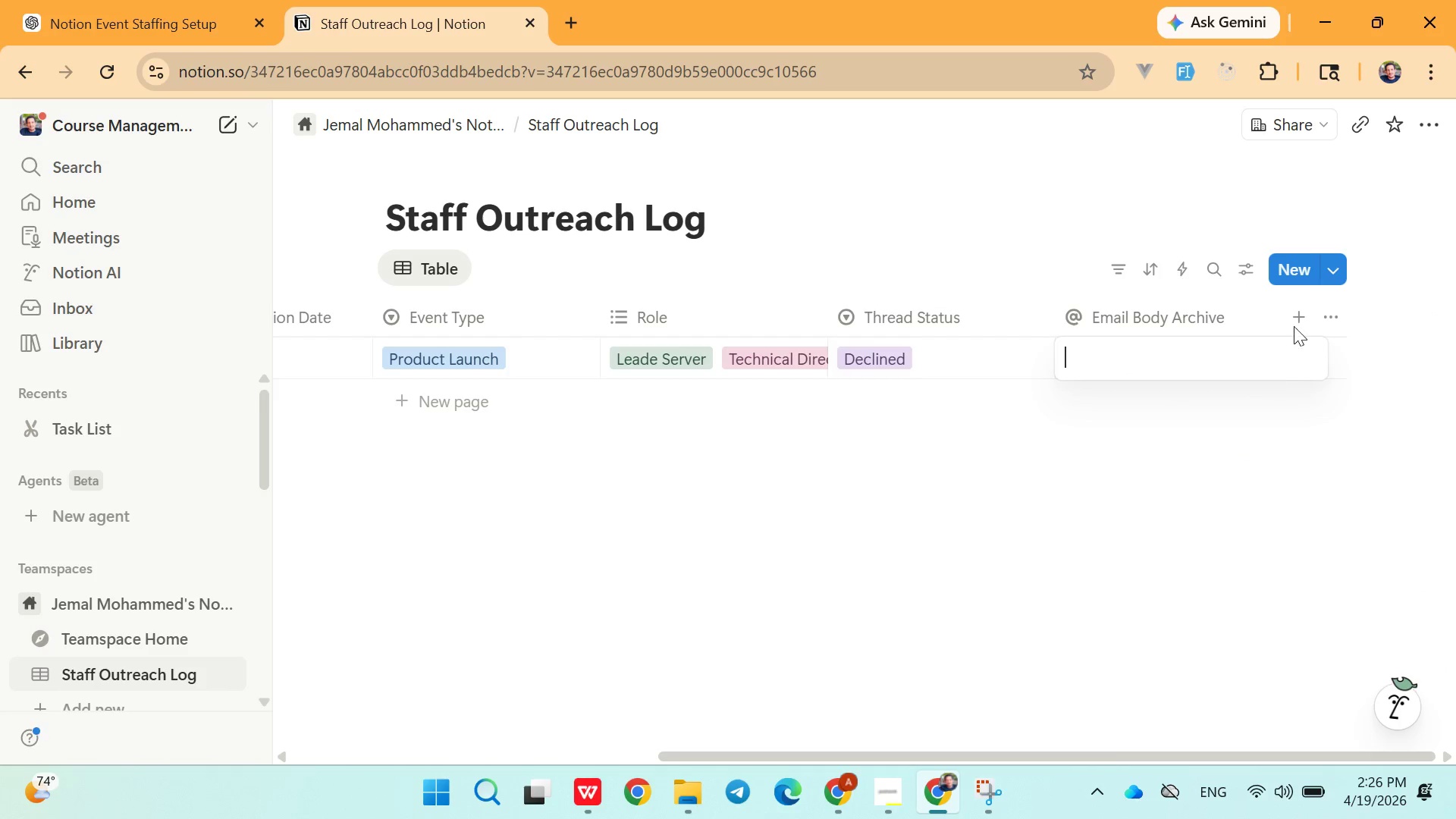 
left_click([1298, 315])
 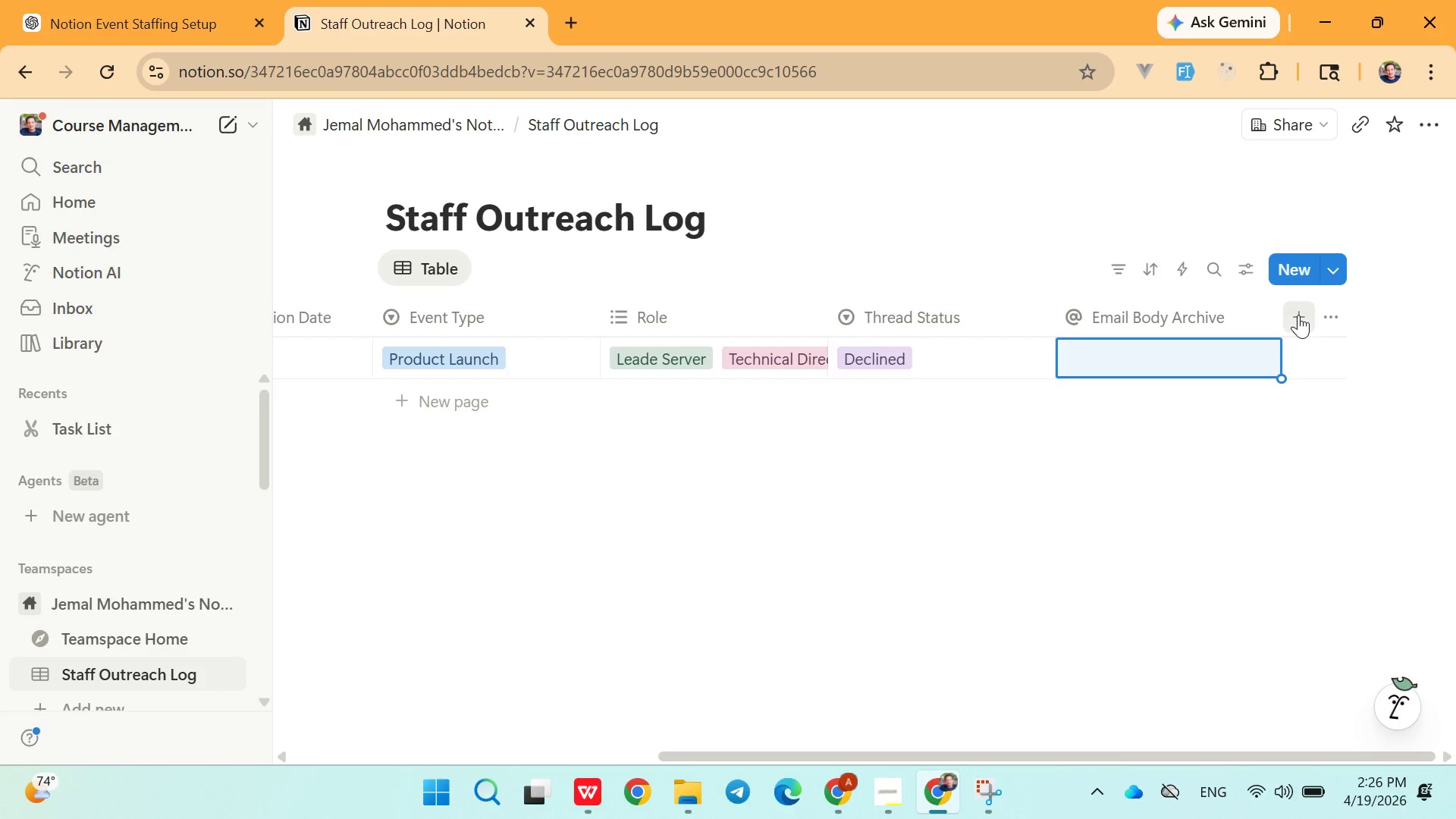 
left_click([1298, 315])
 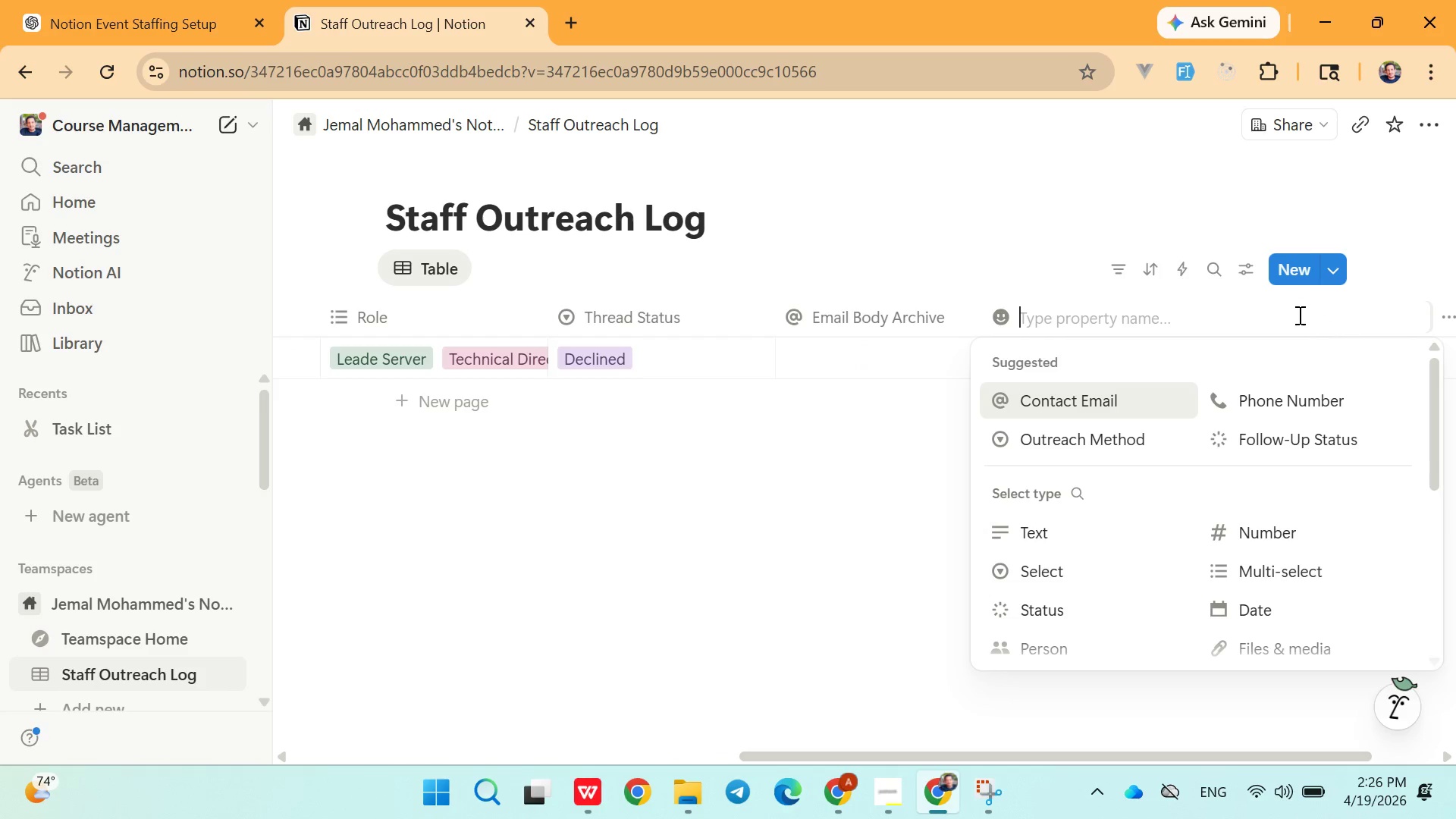 
wait(6.95)
 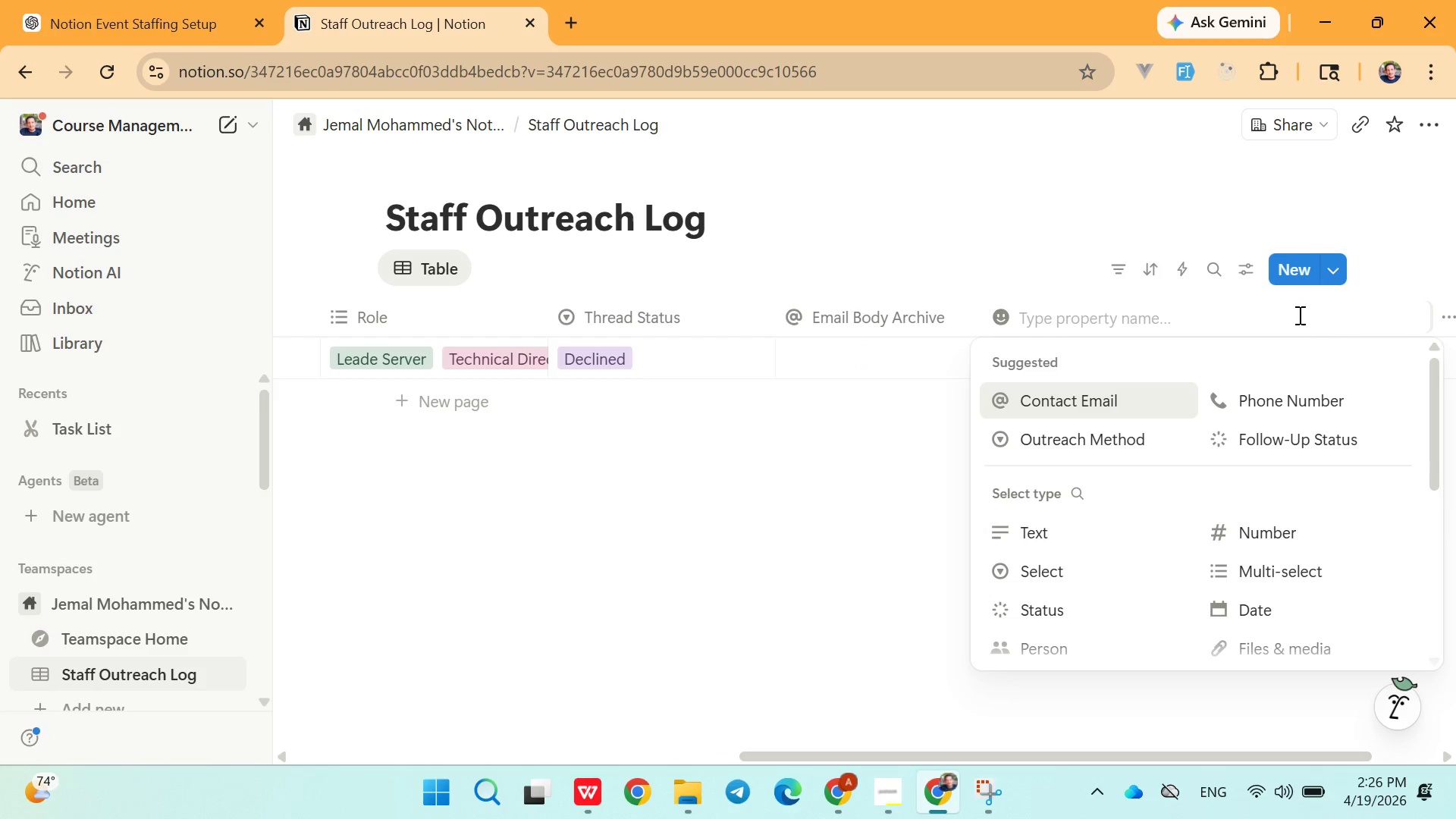 
type(Urgency)
 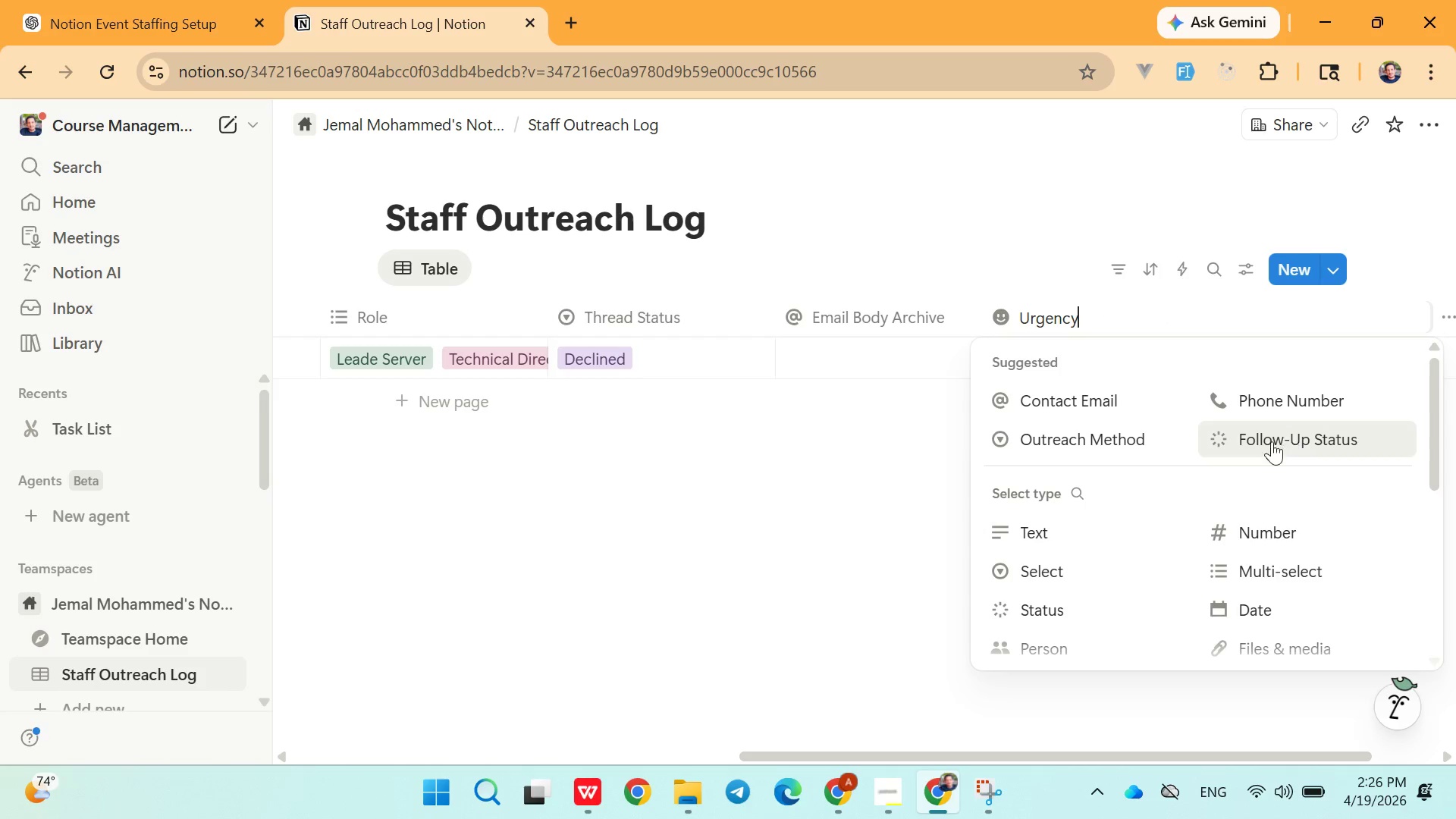 
left_click([1036, 570])
 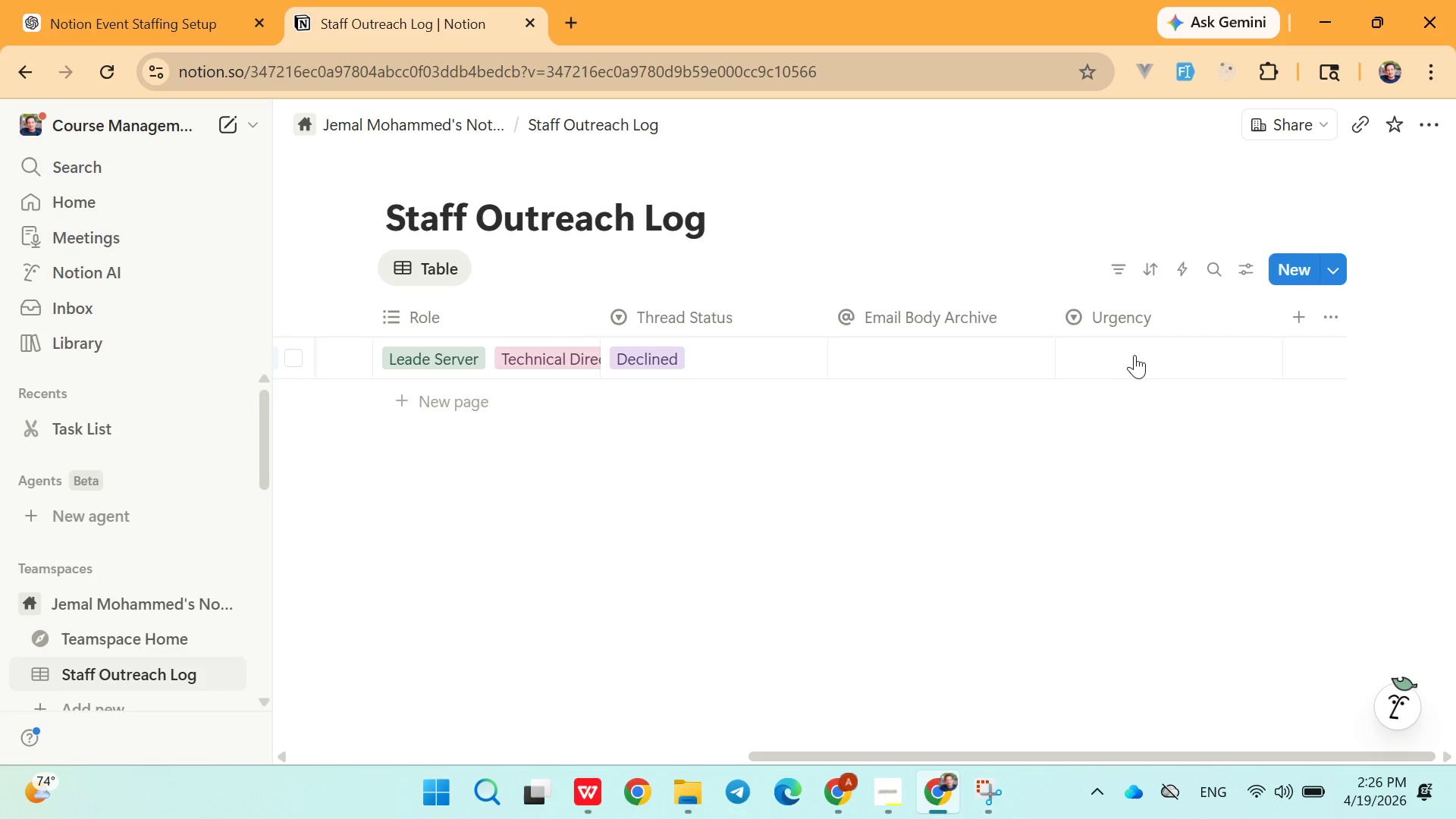 
left_click([1133, 355])
 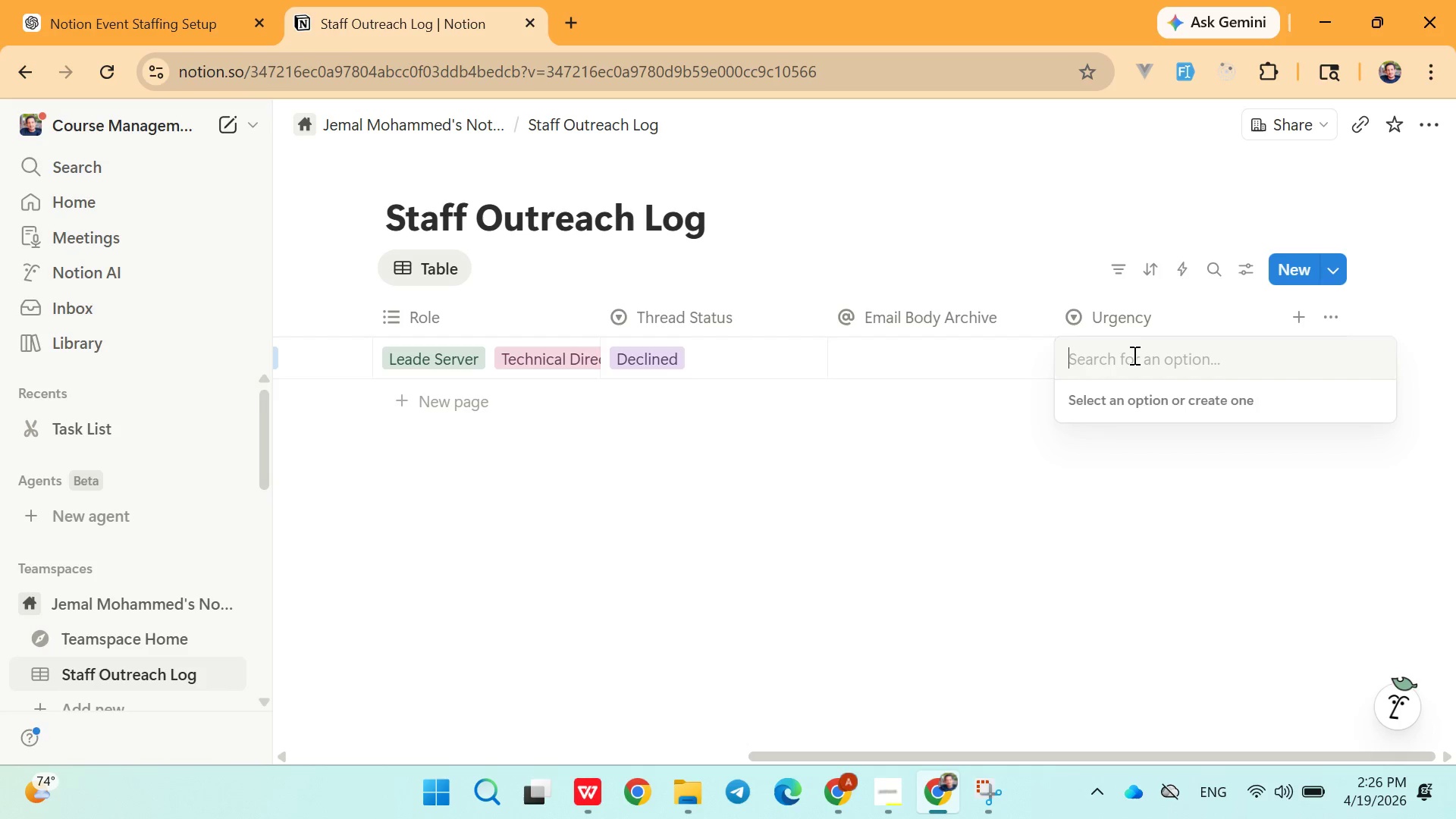 
type(Routine)
 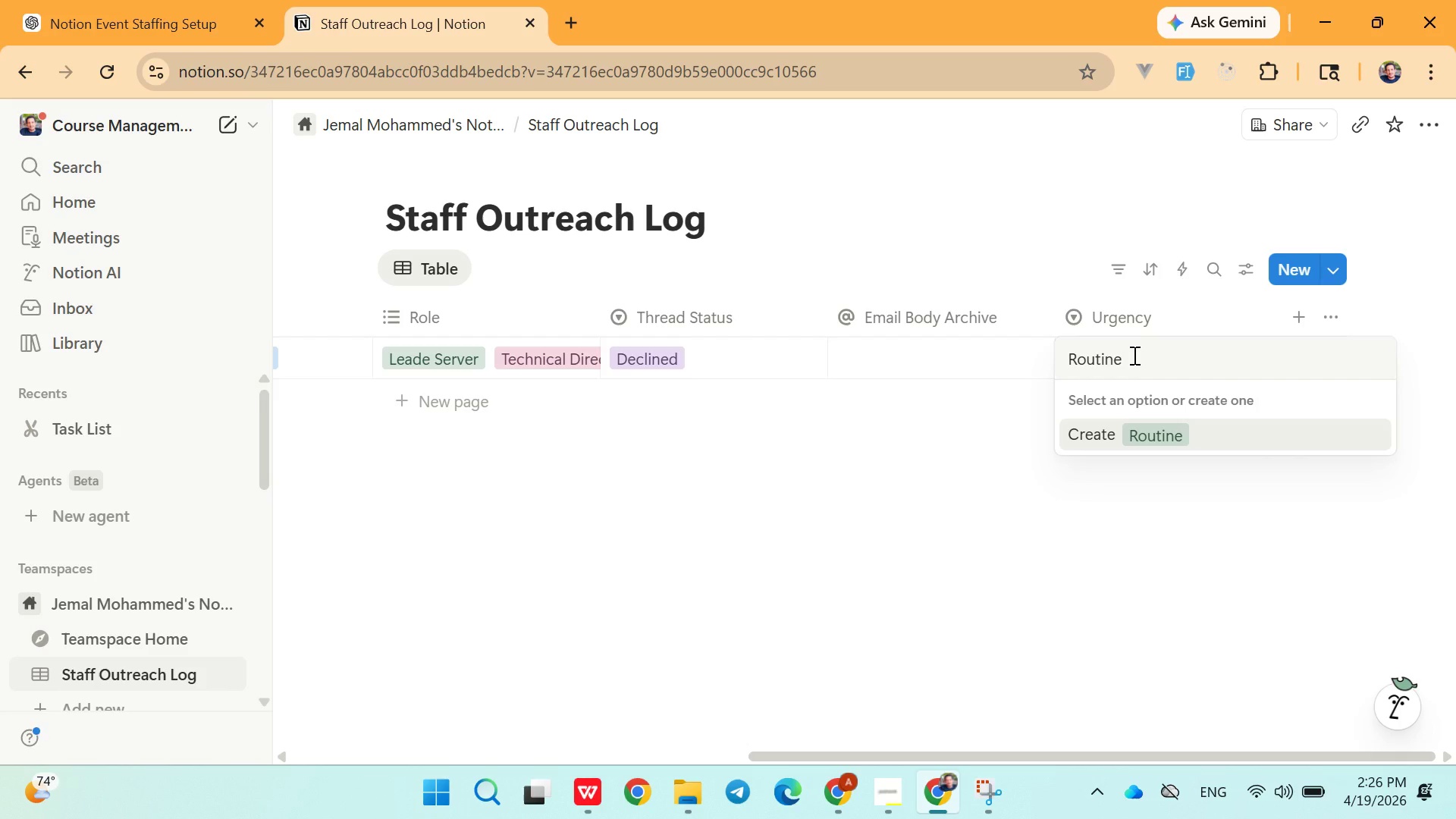 
key(Enter)
 